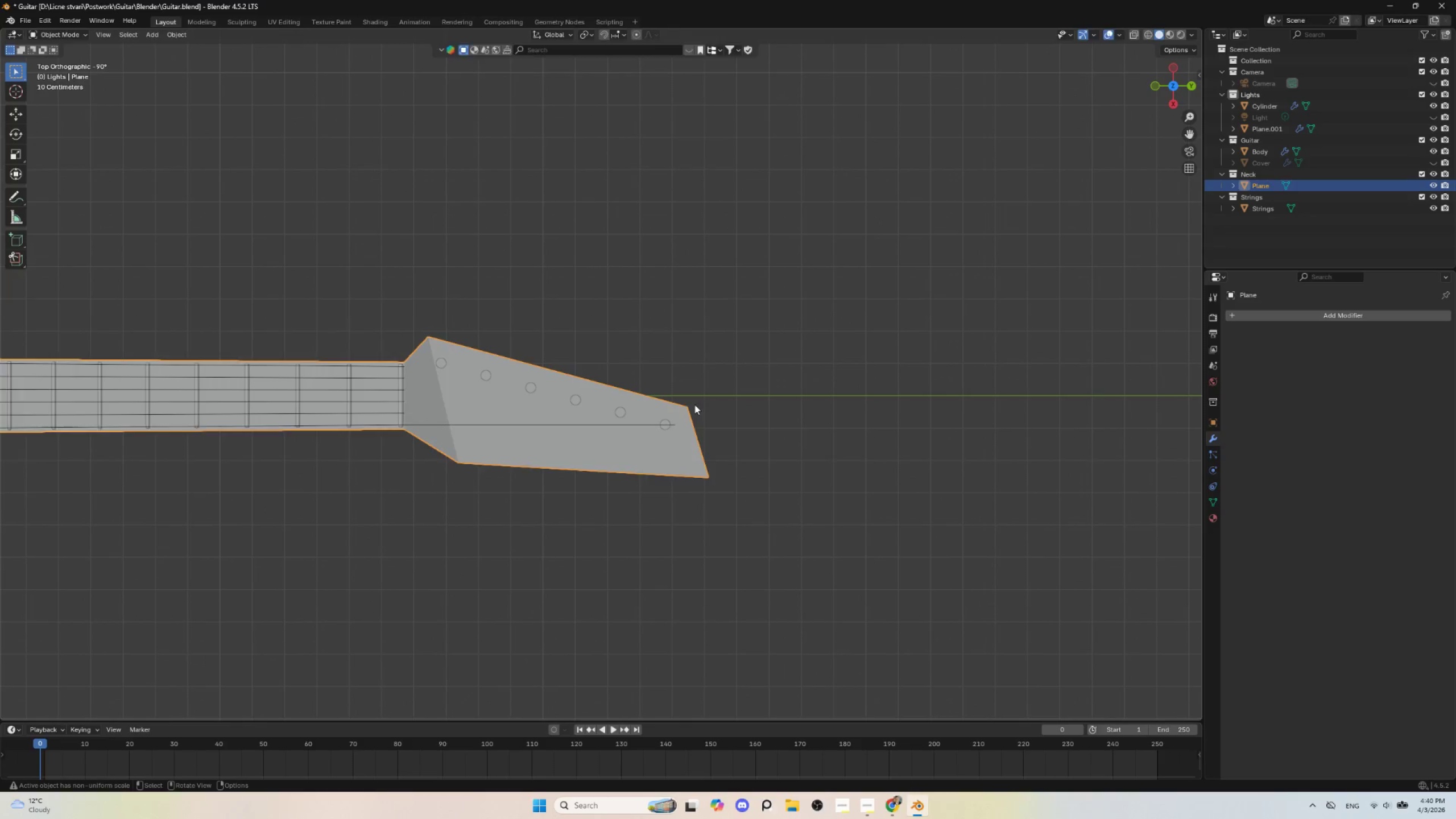 
scroll: coordinate [817, 545], scroll_direction: up, amount: 2.0
 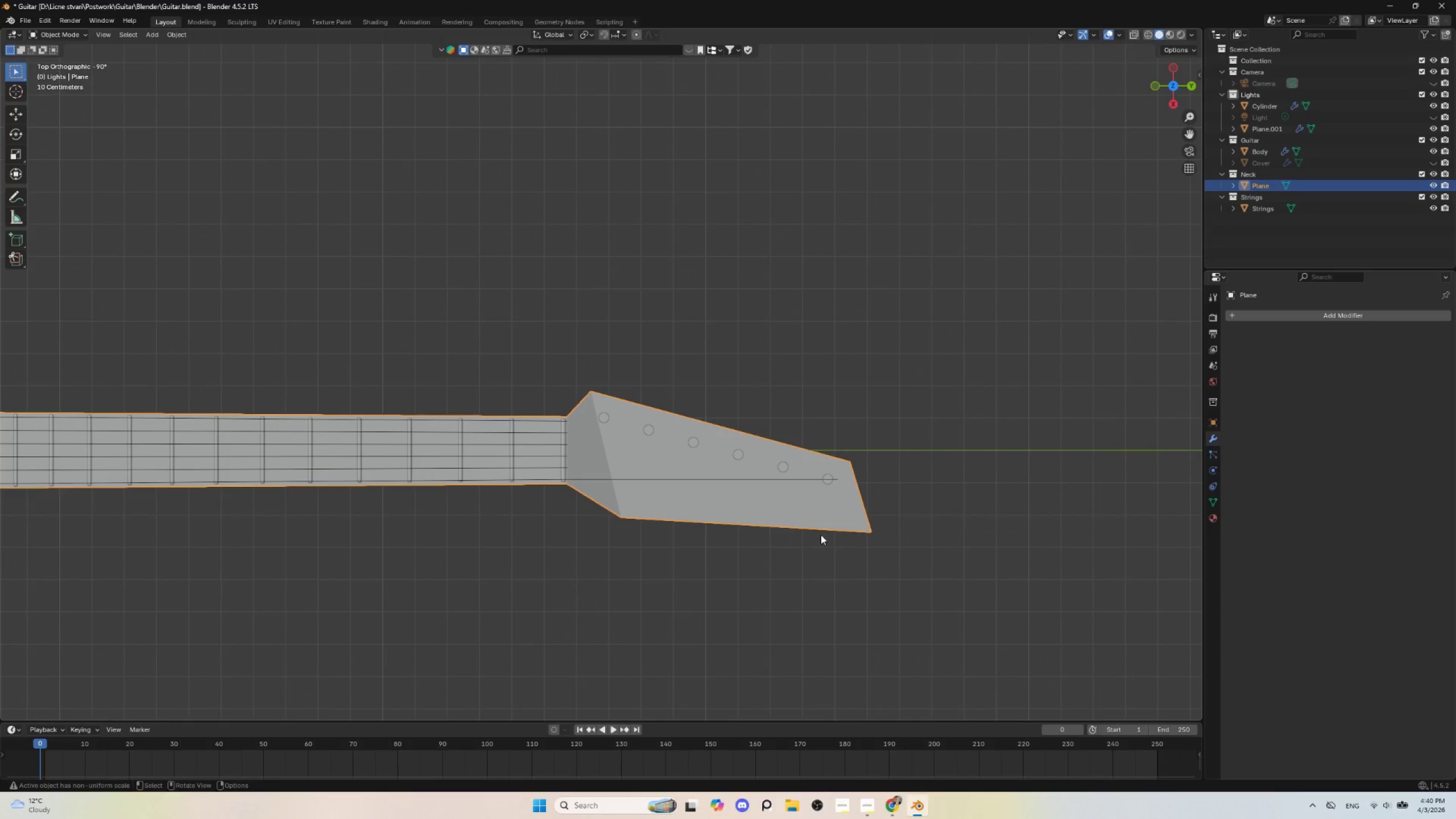 
key(Tab)
 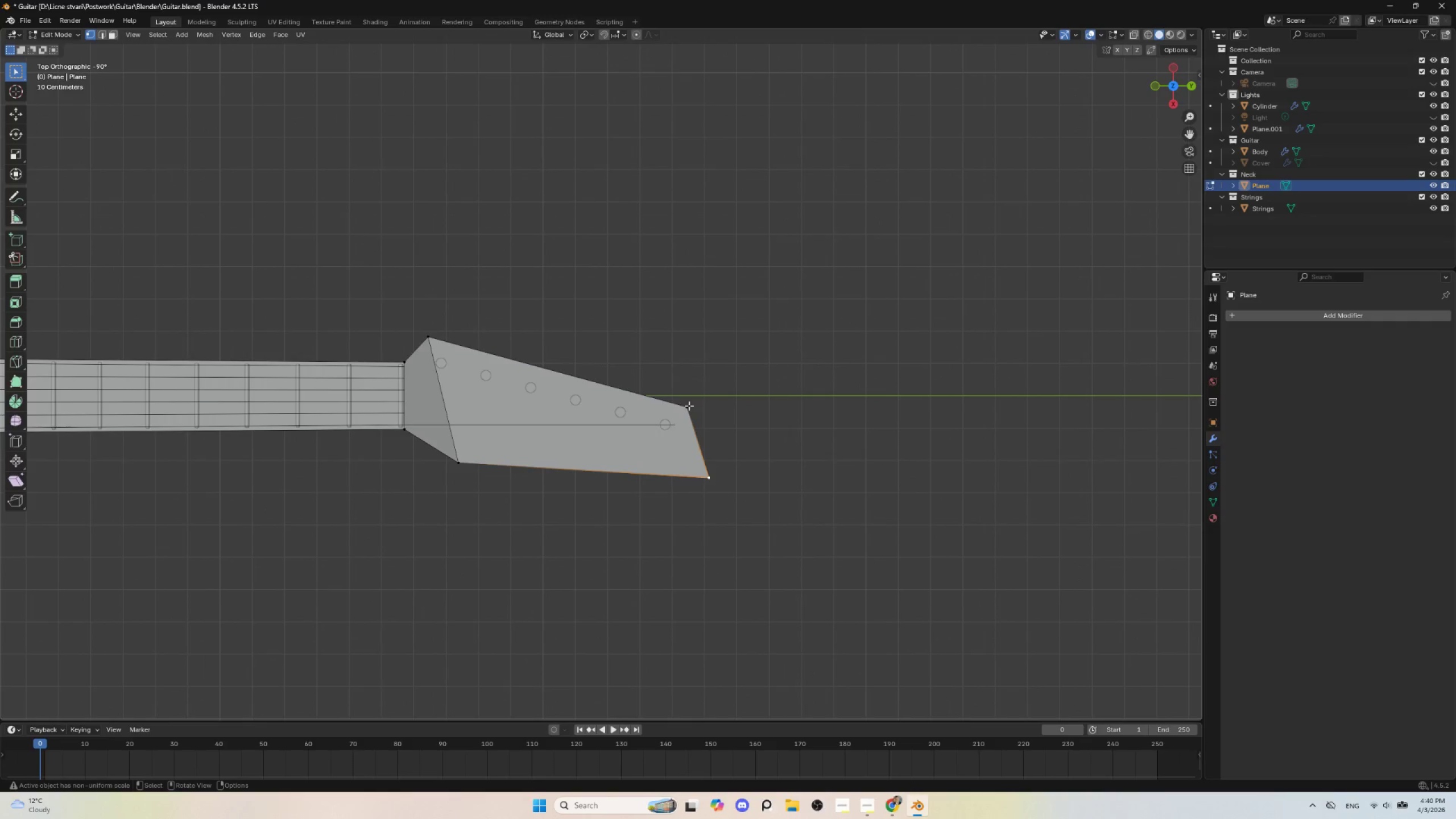 
left_click([689, 406])
 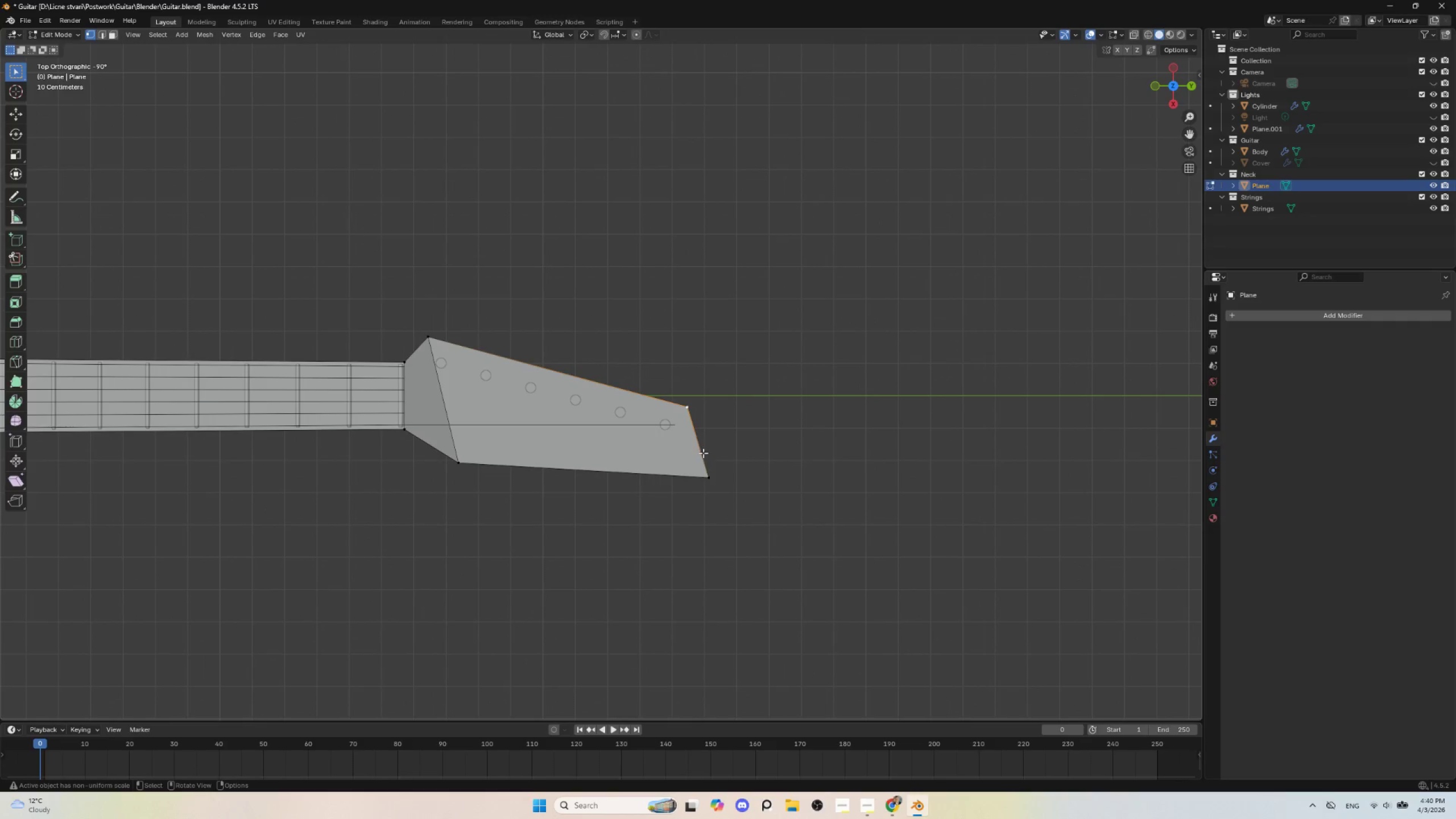 
hold_key(key=ShiftLeft, duration=0.42)
 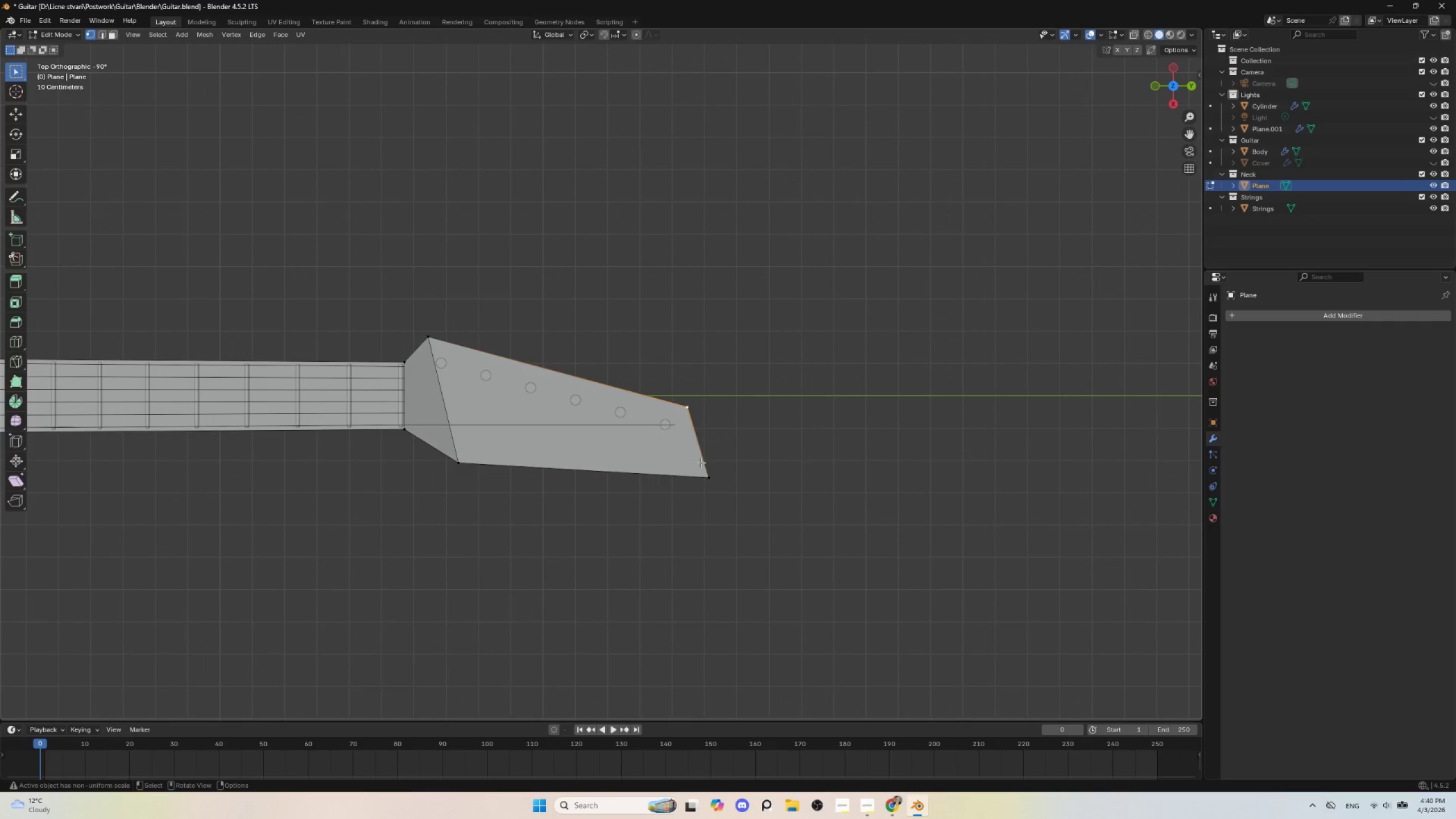 
hold_key(key=ShiftLeft, duration=0.62)
left_click([706, 486])
 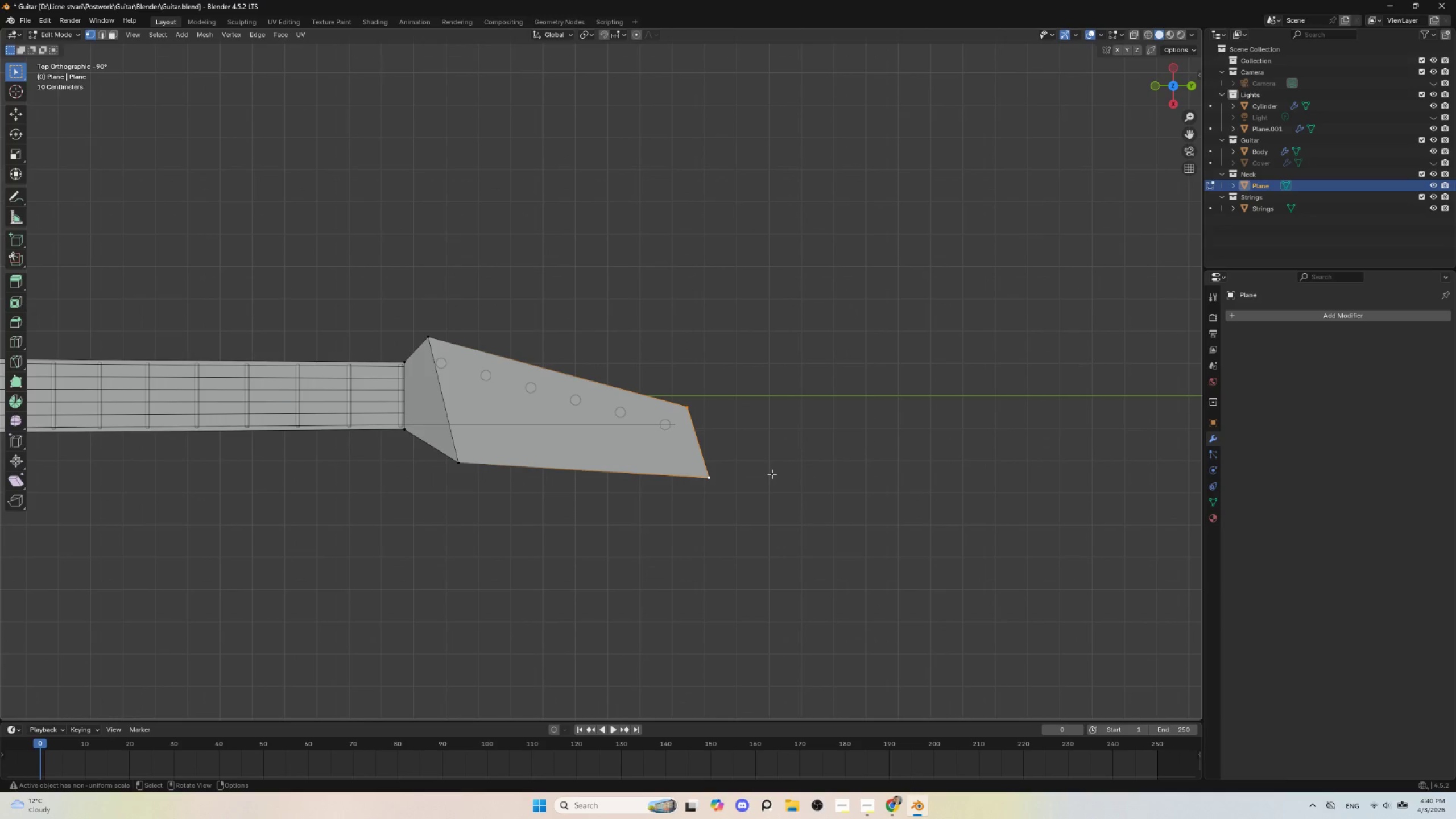 
key(G)
 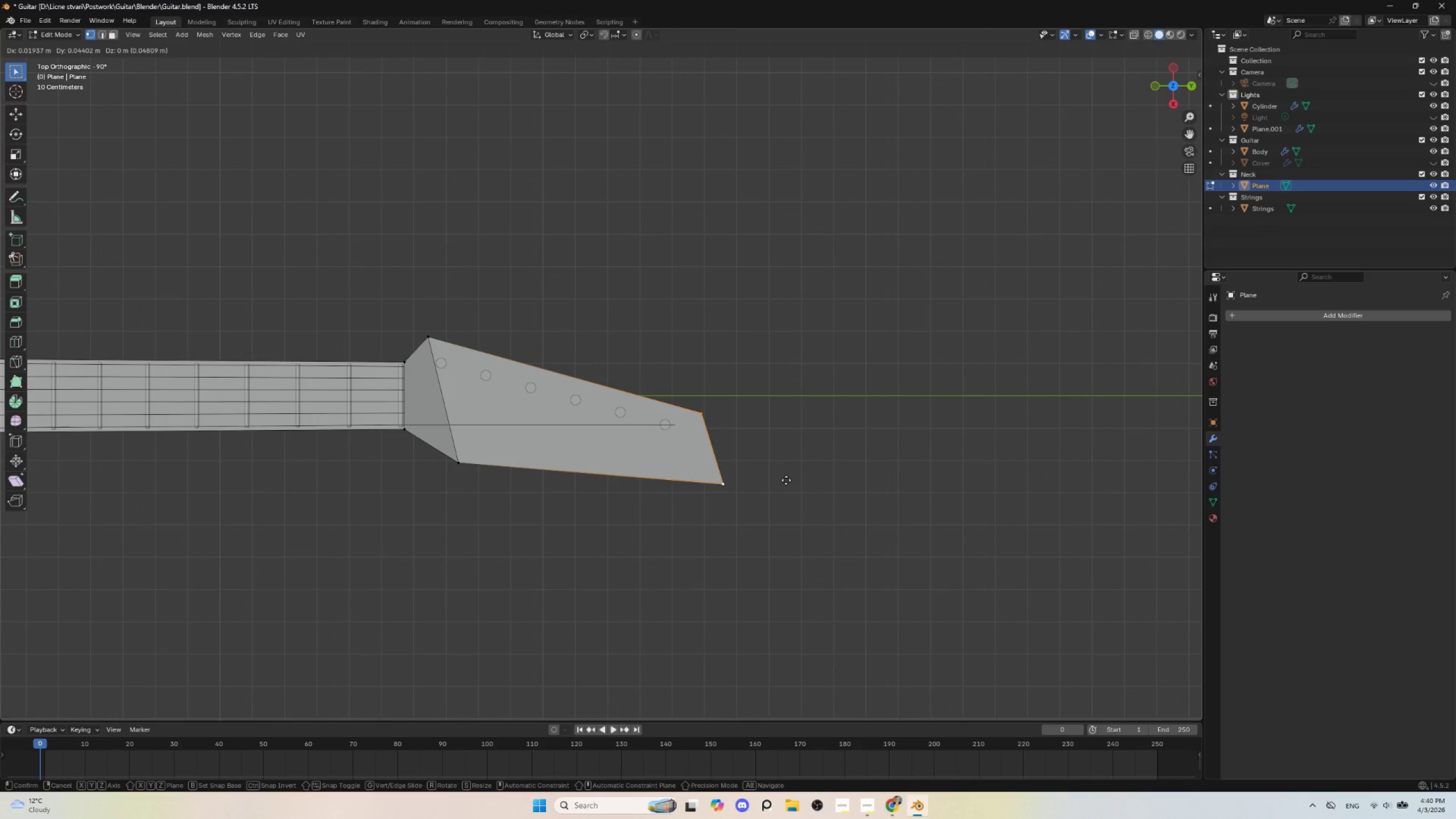 
left_click([786, 480])
 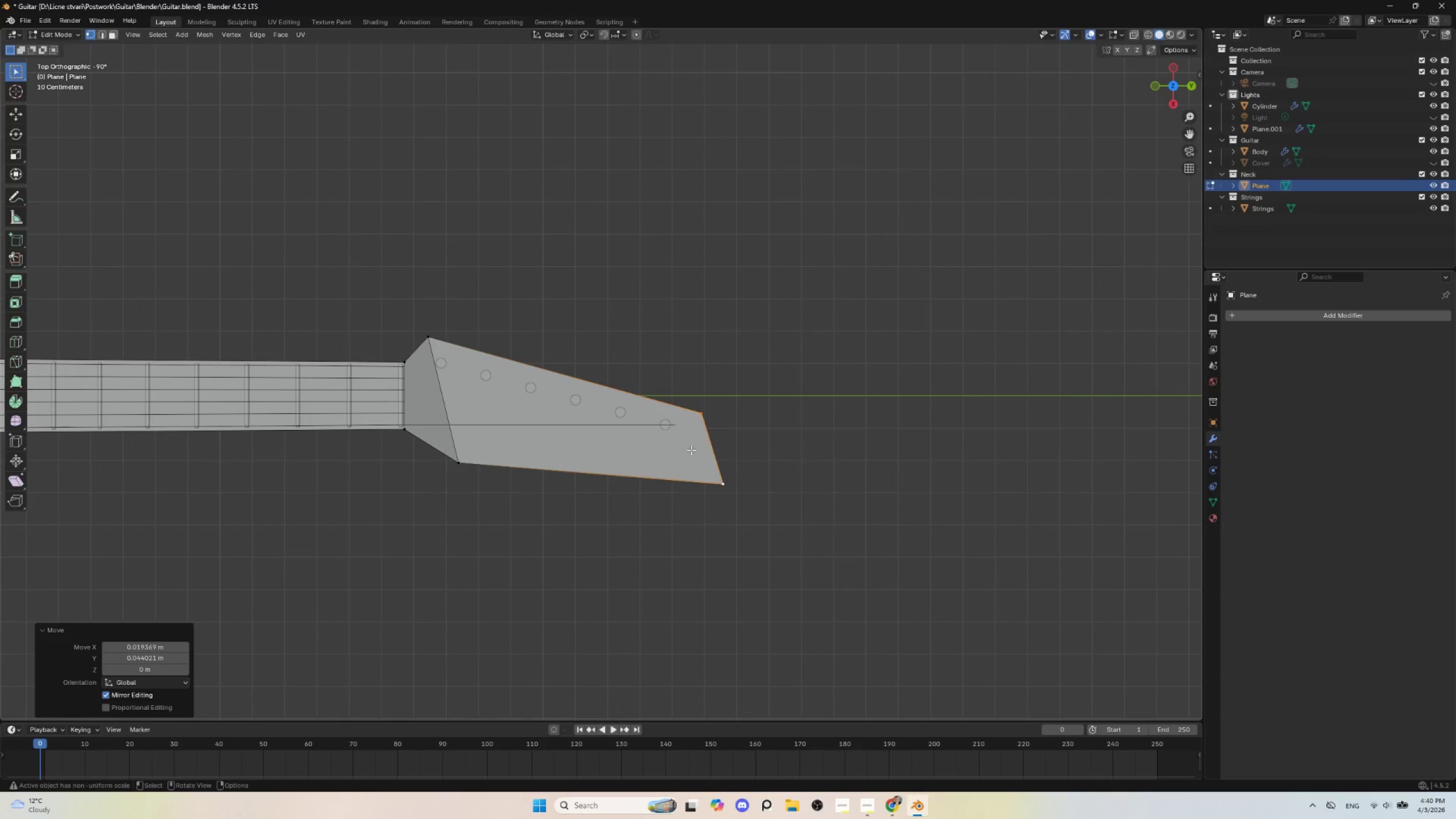 
key(Tab)
 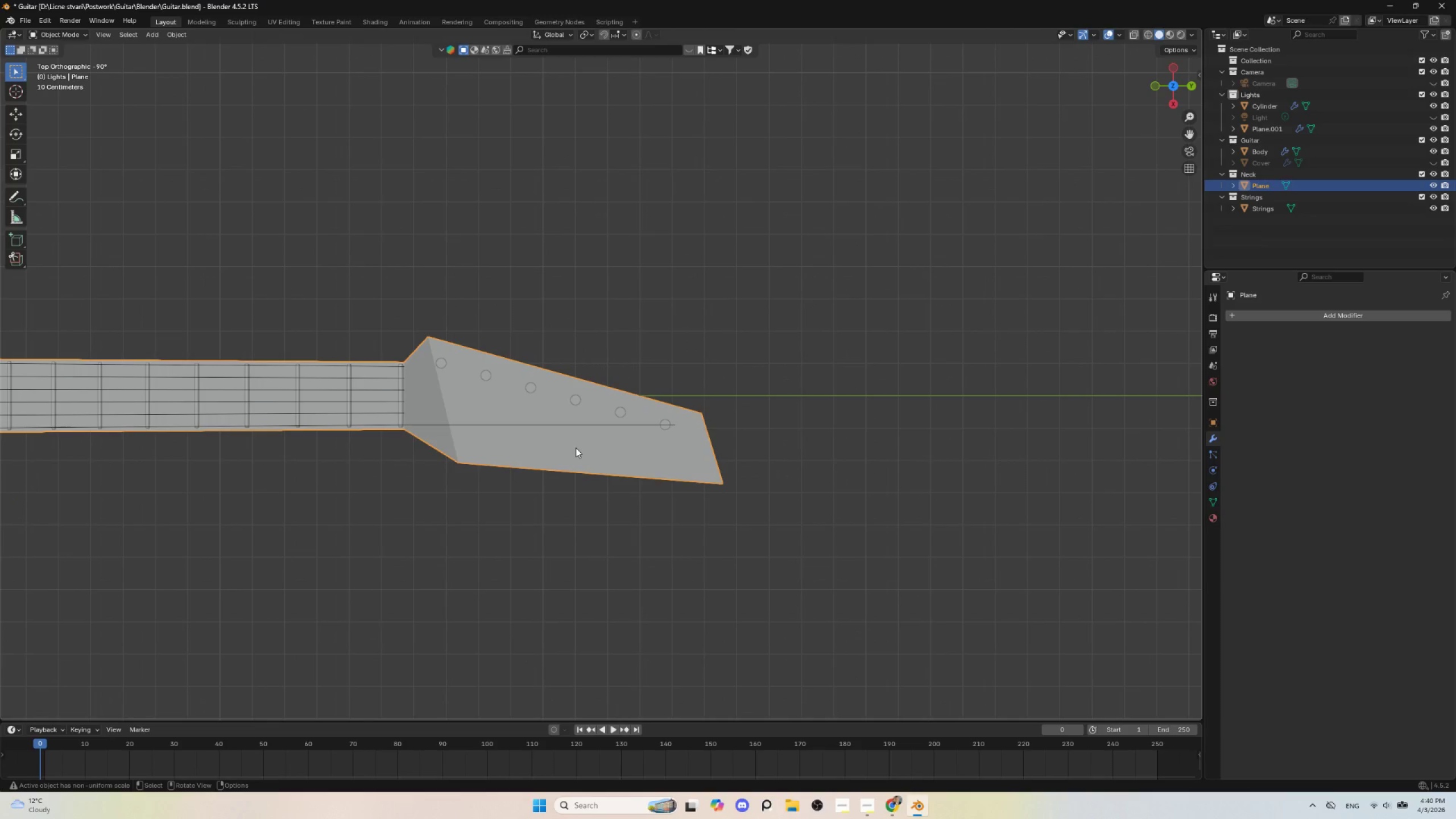 
hold_key(key=ShiftLeft, duration=0.66)
 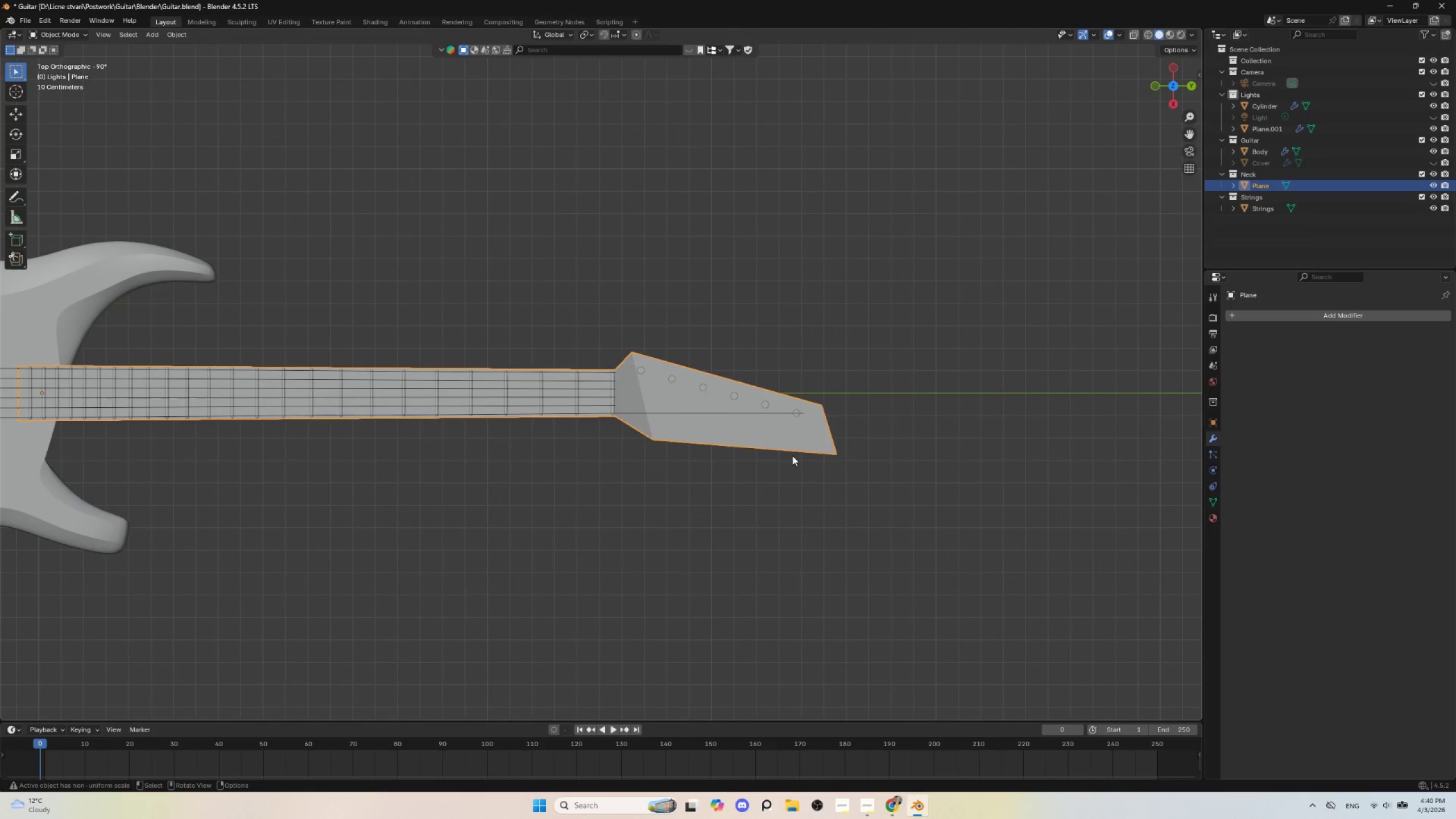 
scroll: coordinate [793, 453], scroll_direction: down, amount: 2.0
 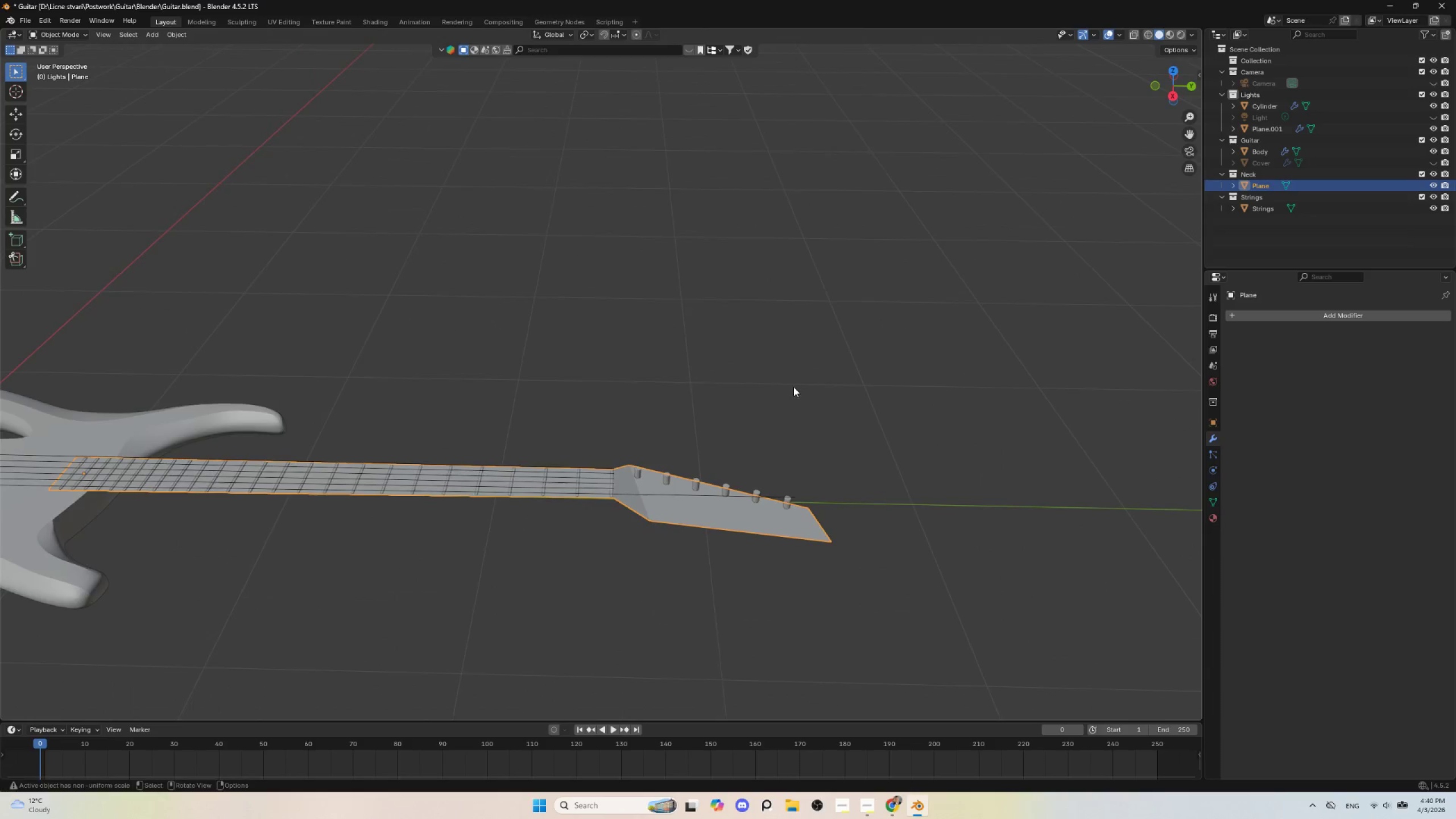 
hold_key(key=ShiftLeft, duration=0.52)
 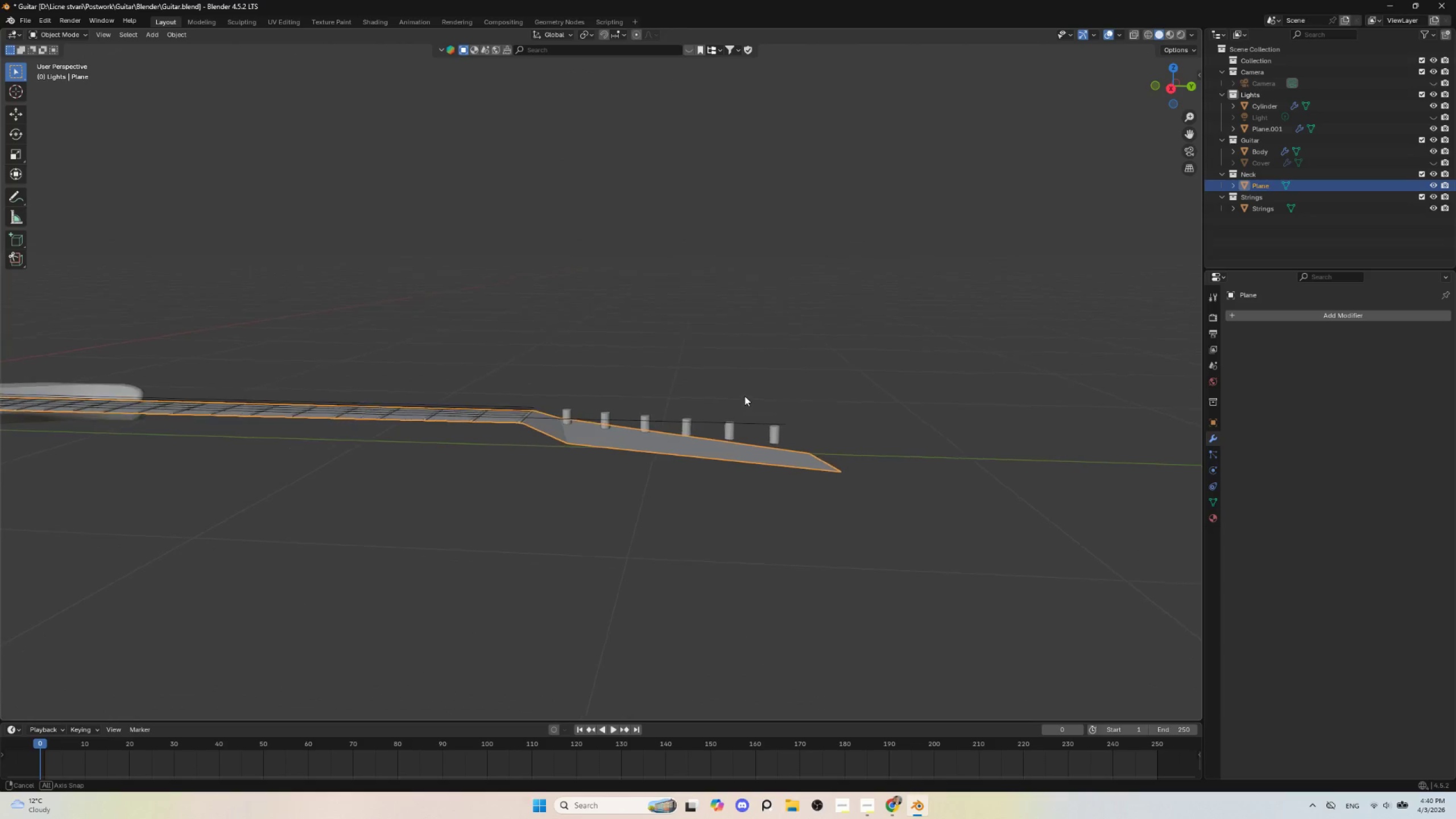 
scroll: coordinate [755, 500], scroll_direction: up, amount: 2.0
 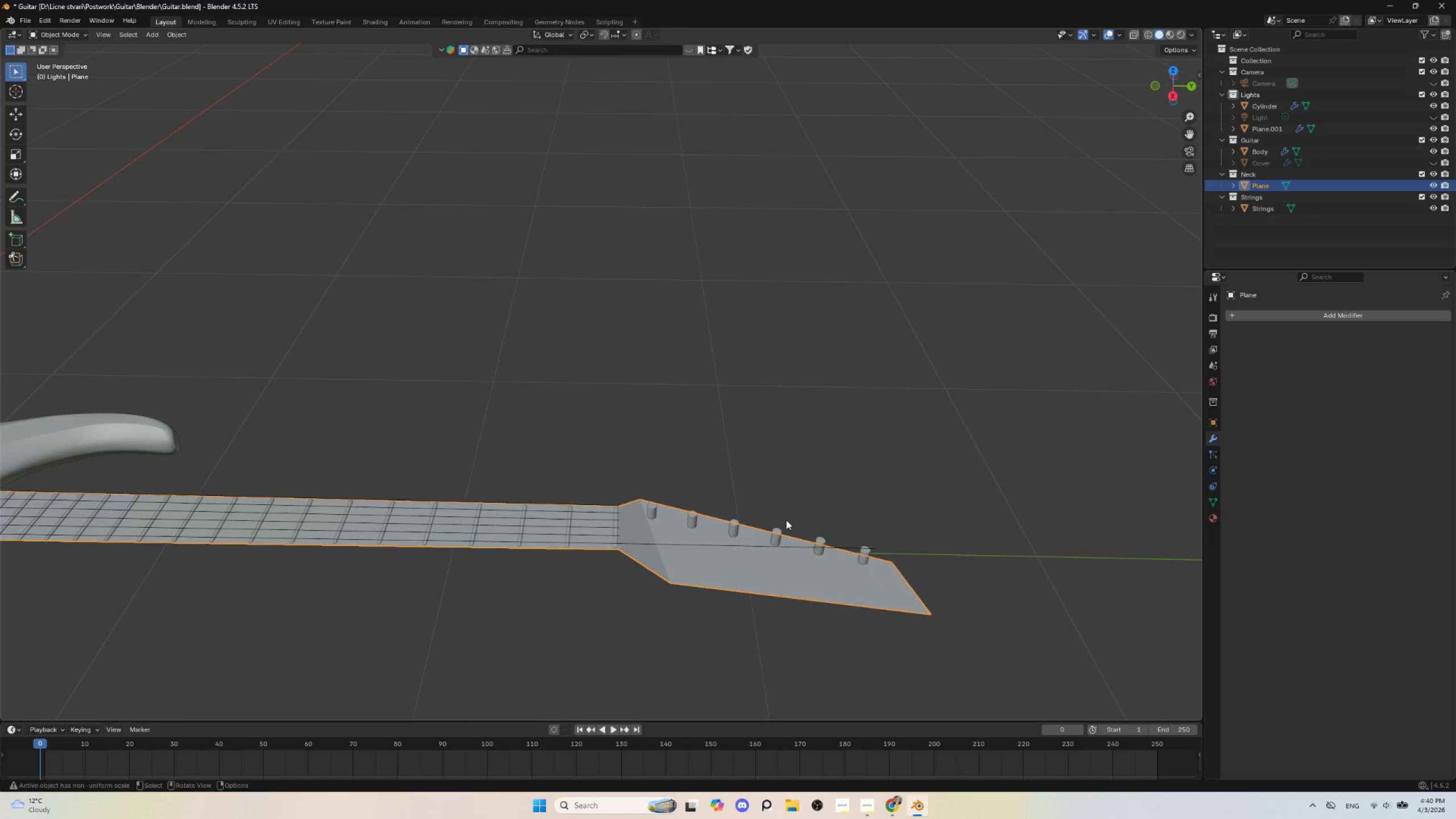 
hold_key(key=AltLeft, duration=0.39)
 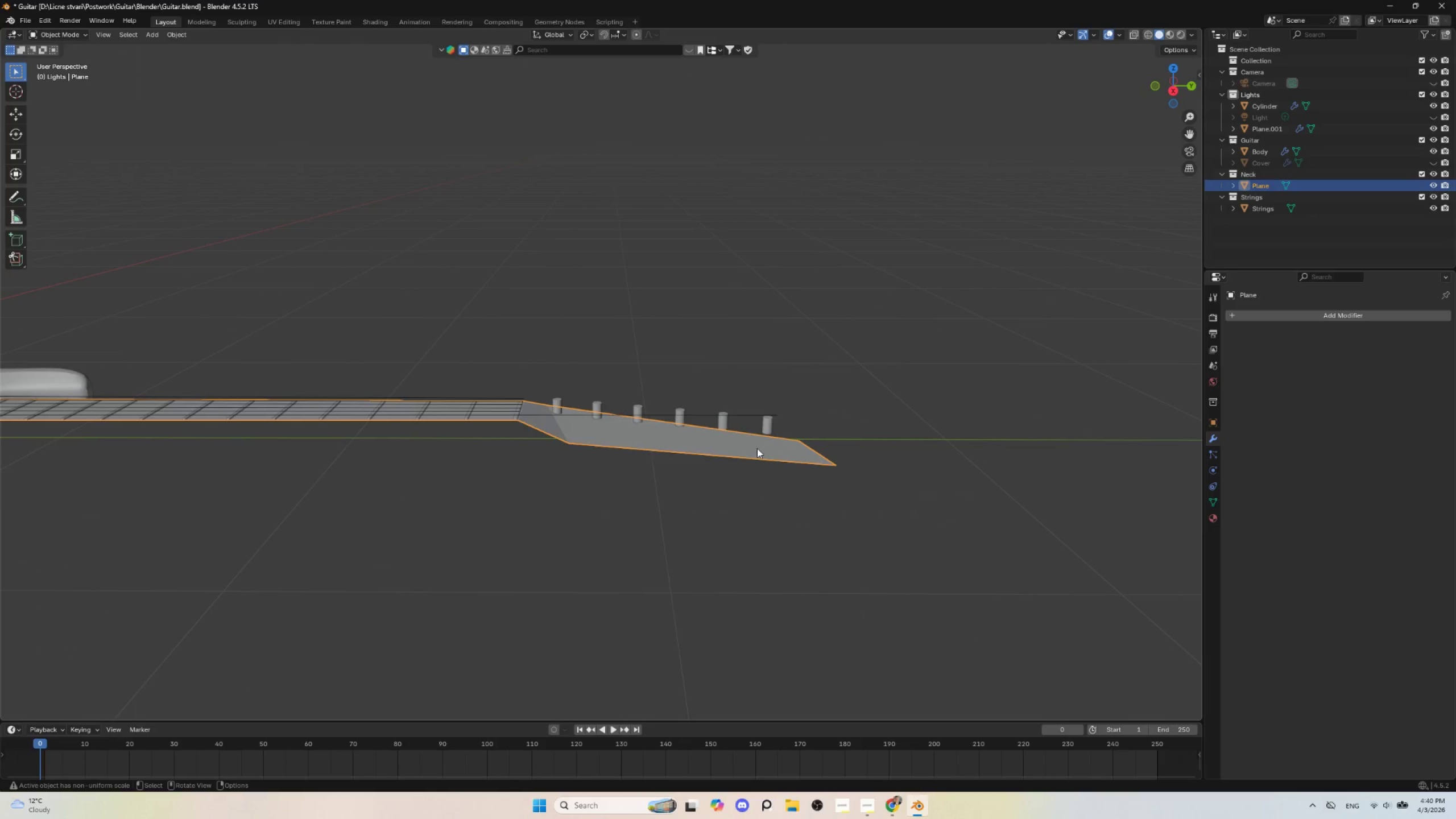 
key(Tab)
 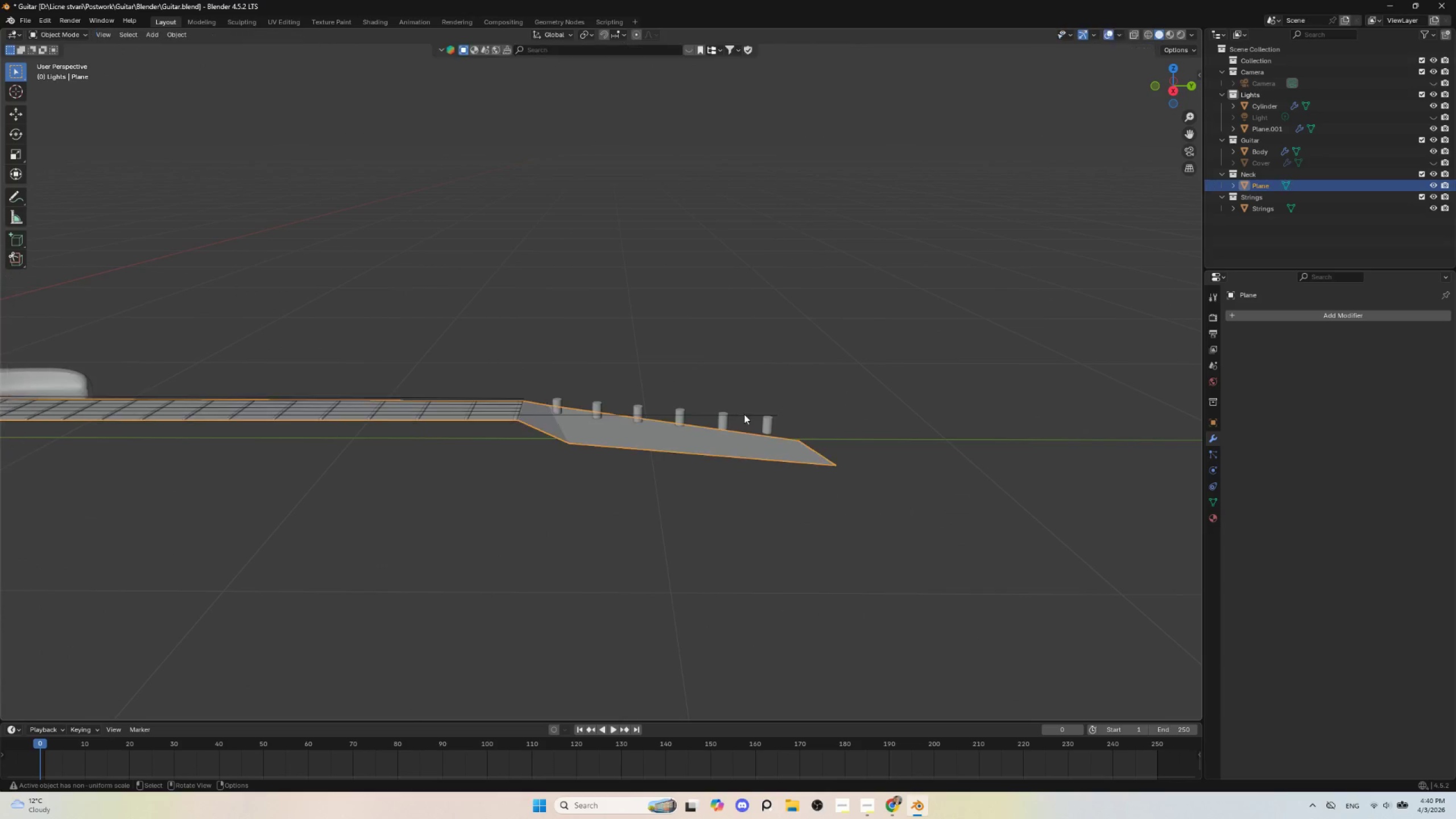 
key(Tab)
 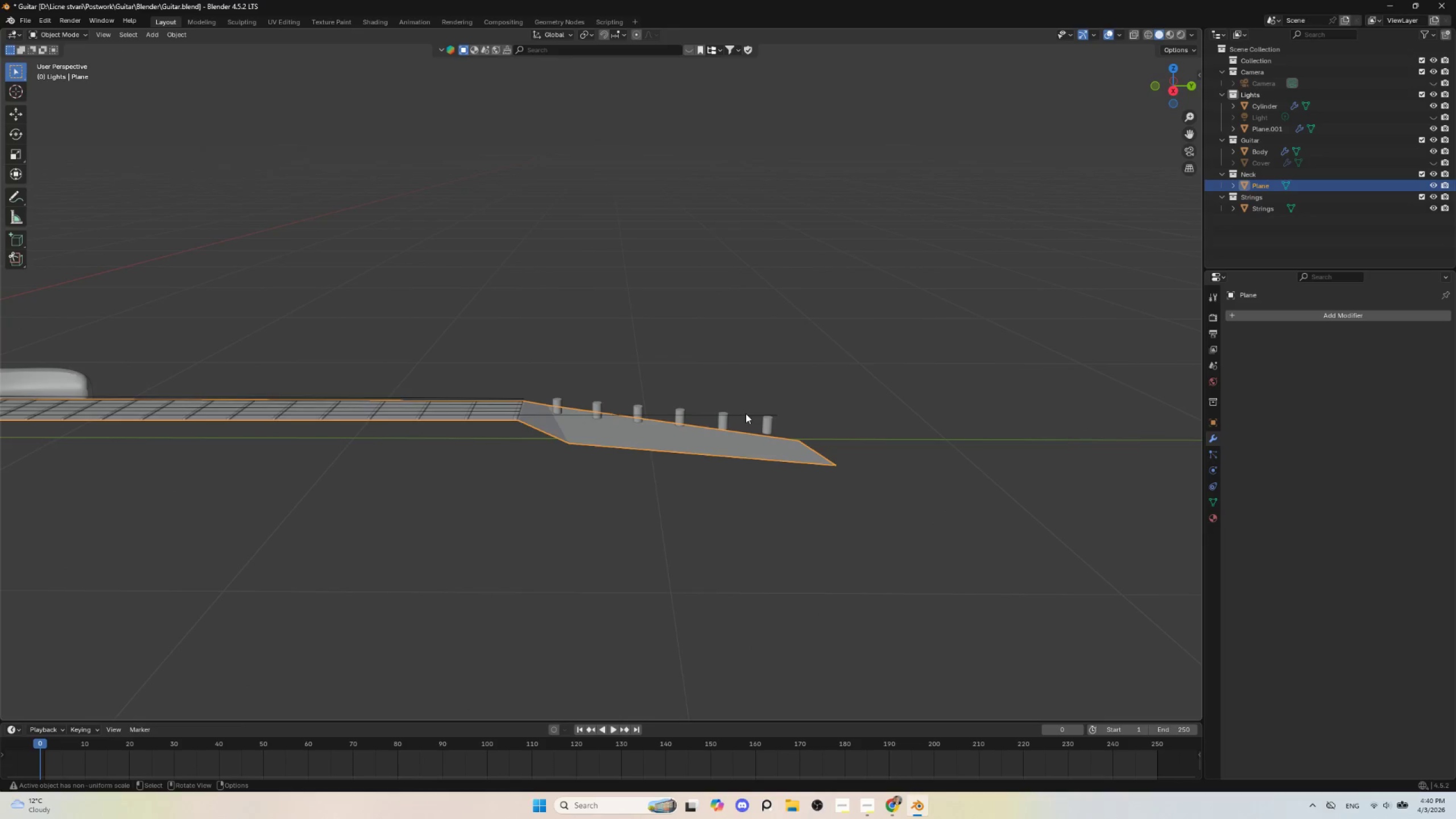 
left_click([746, 413])
 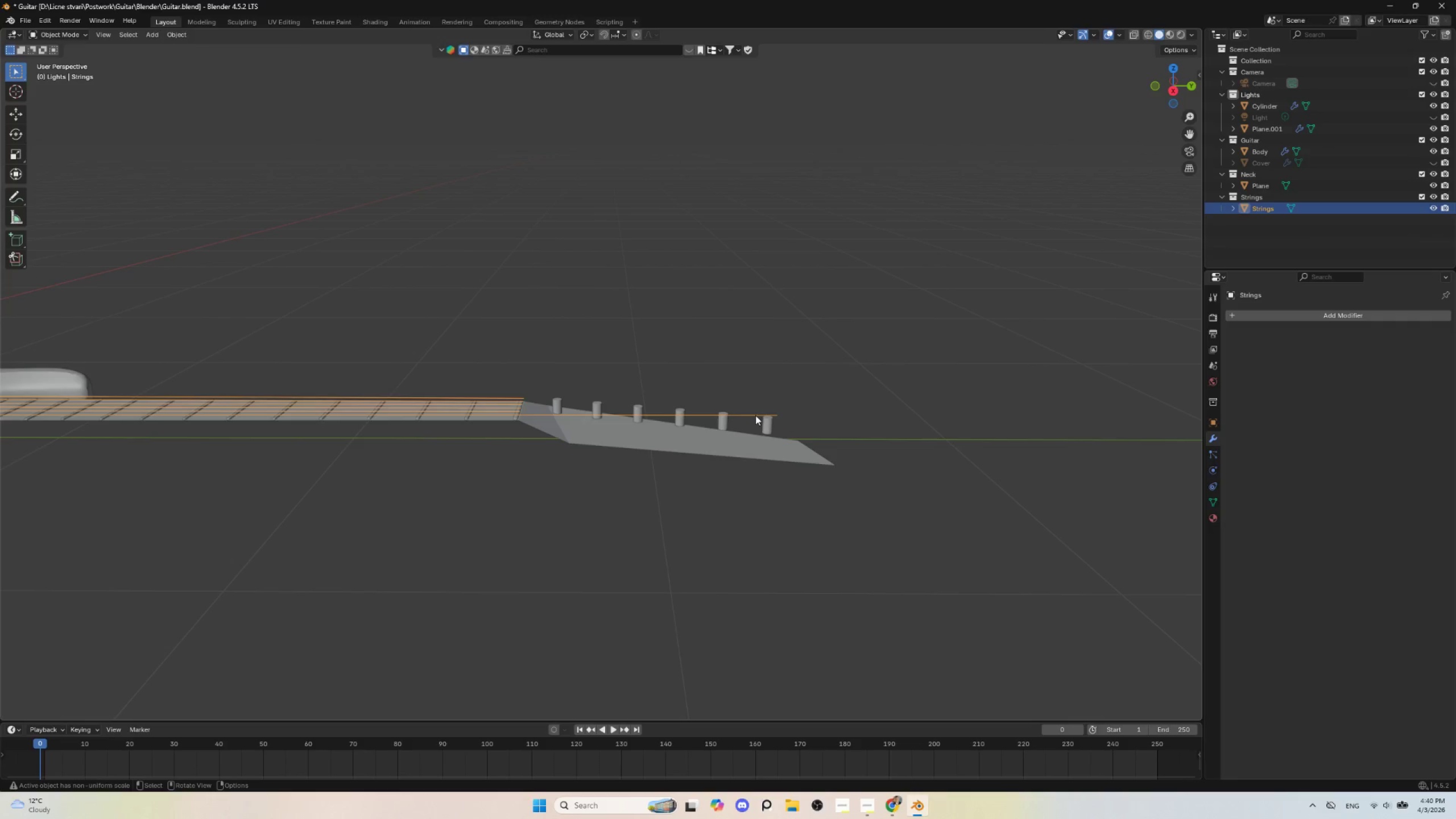 
key(Tab)
 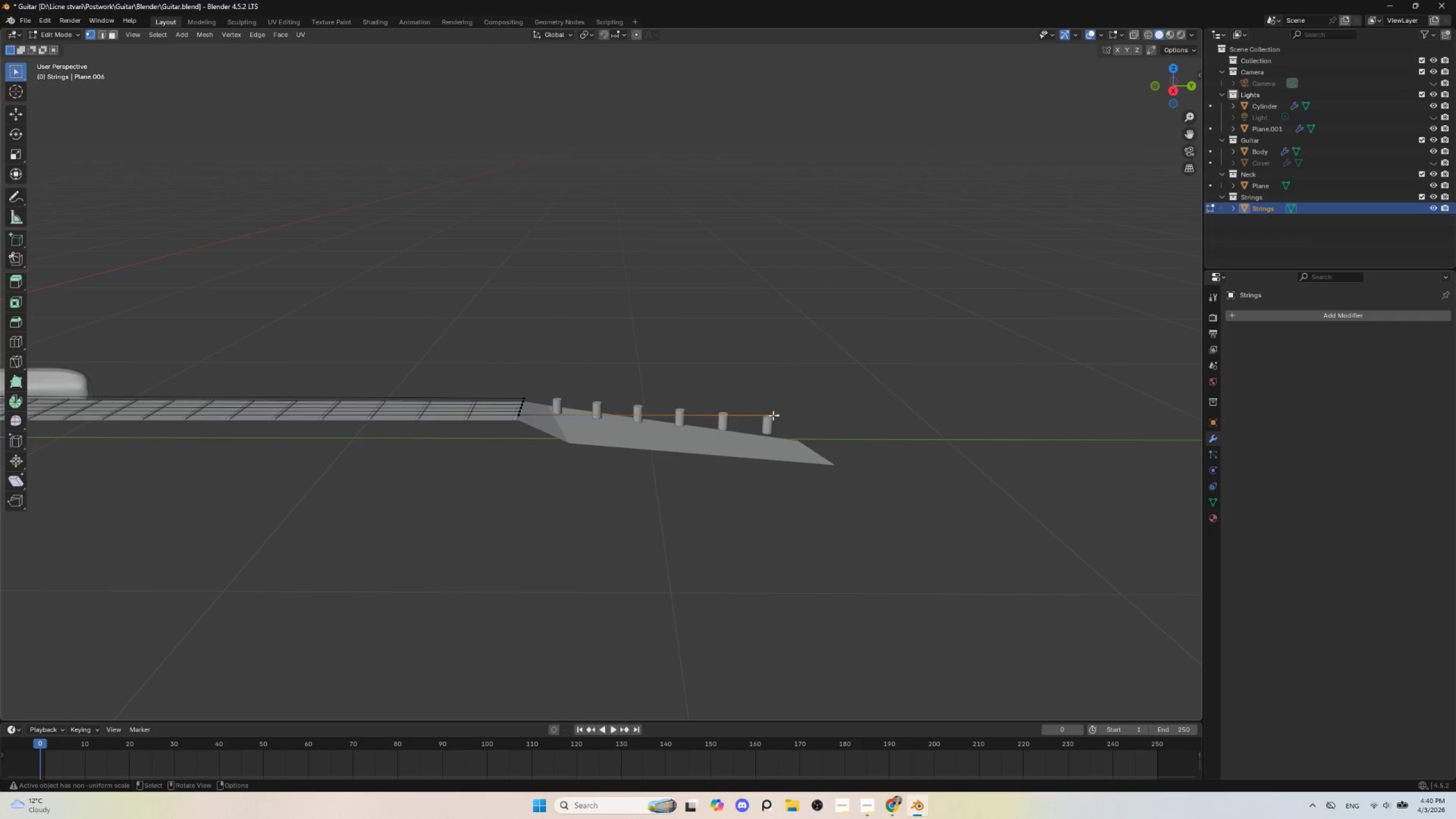 
left_click([773, 415])
 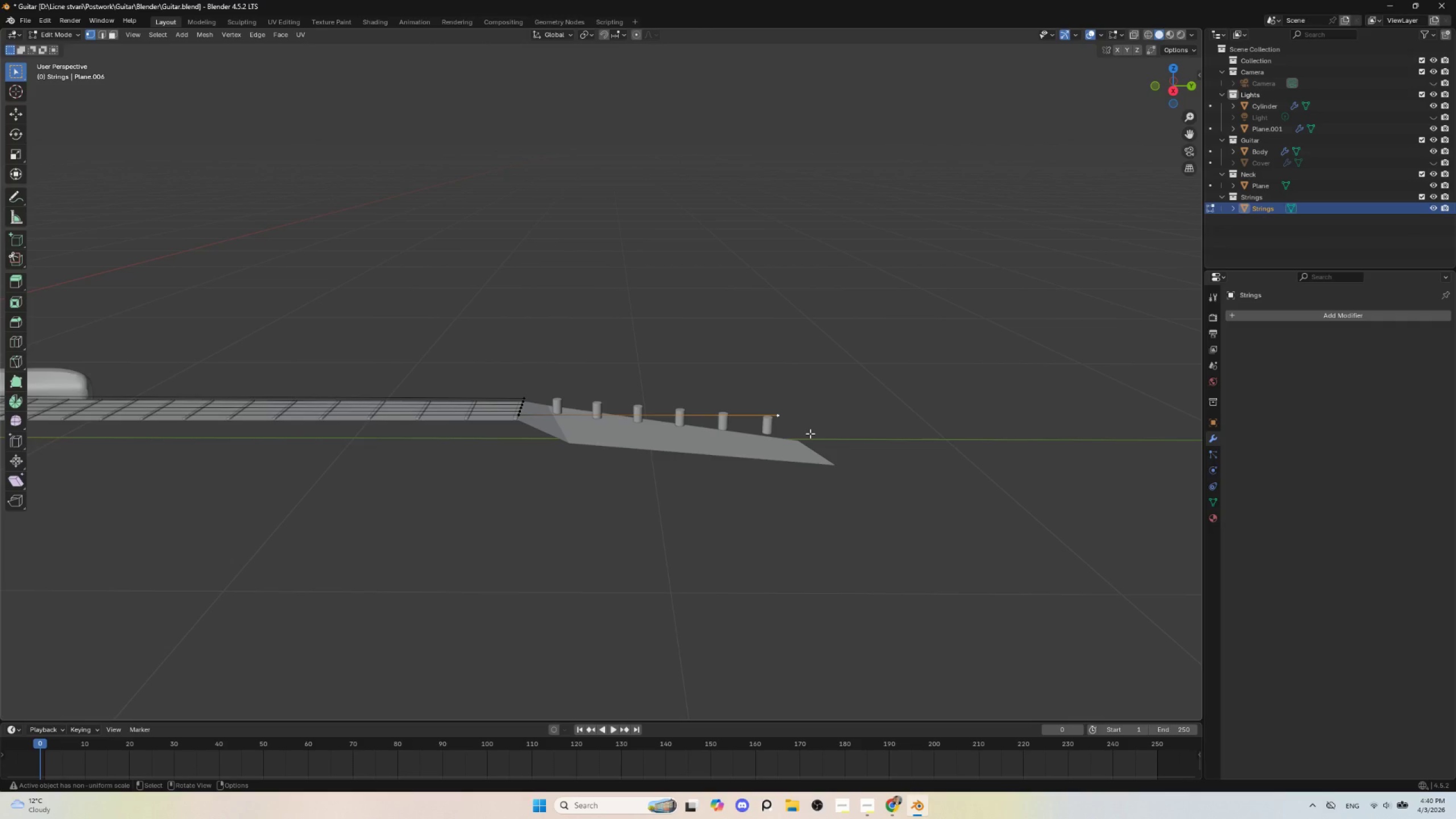 
type(gz)
 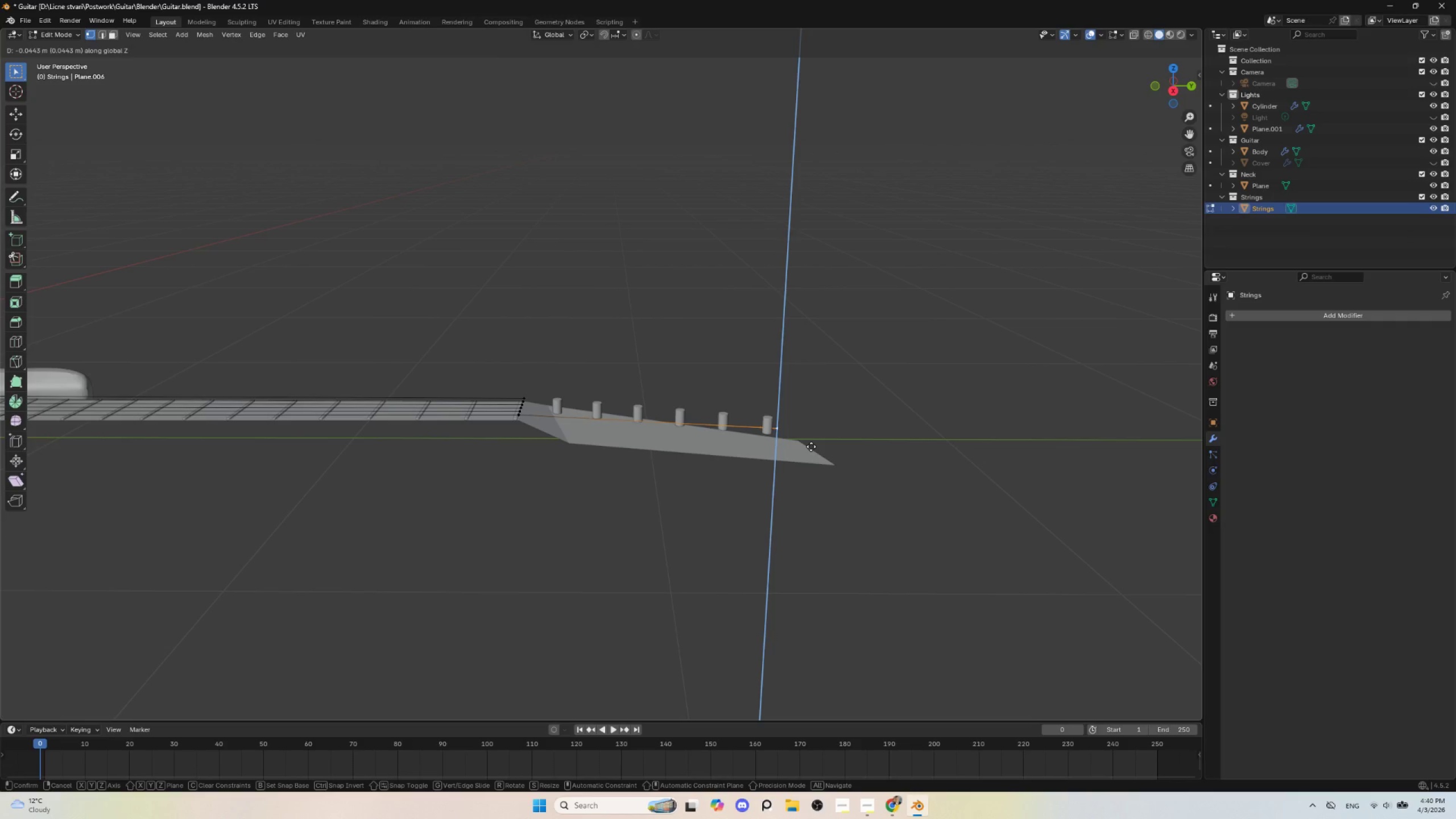 
left_click([811, 446])
 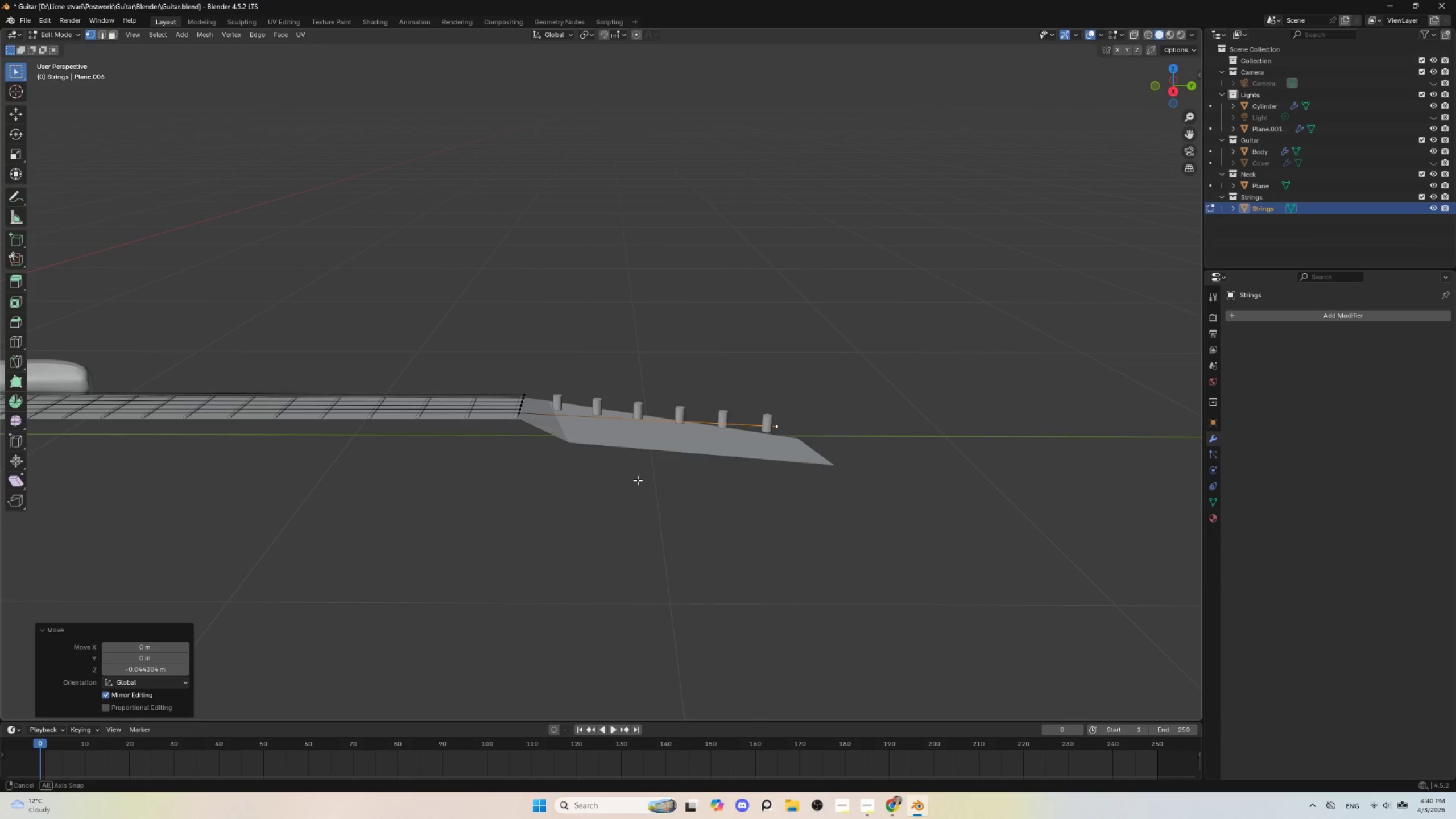 
key(Tab)
 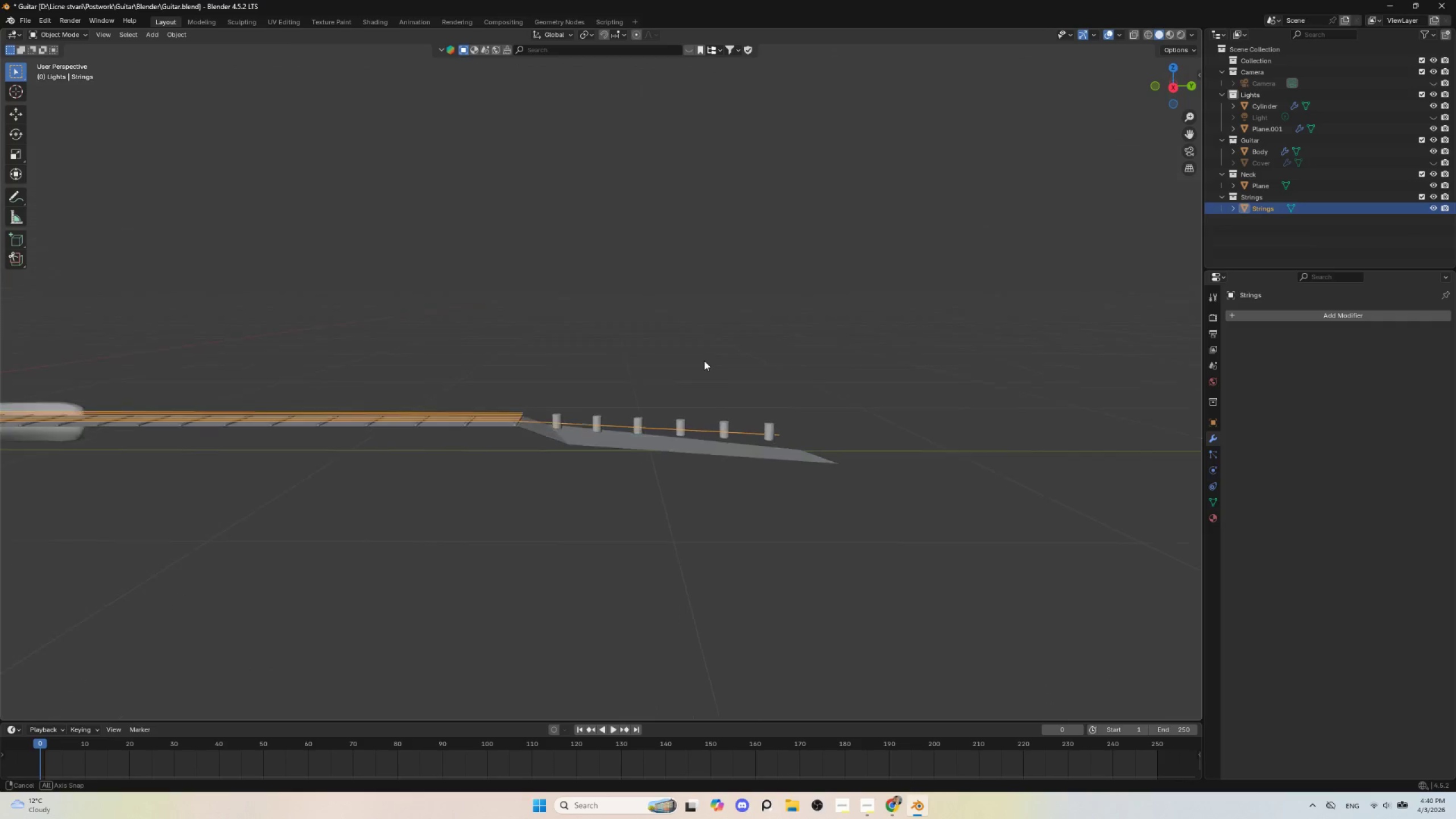 
hold_key(key=AltLeft, duration=0.42)
 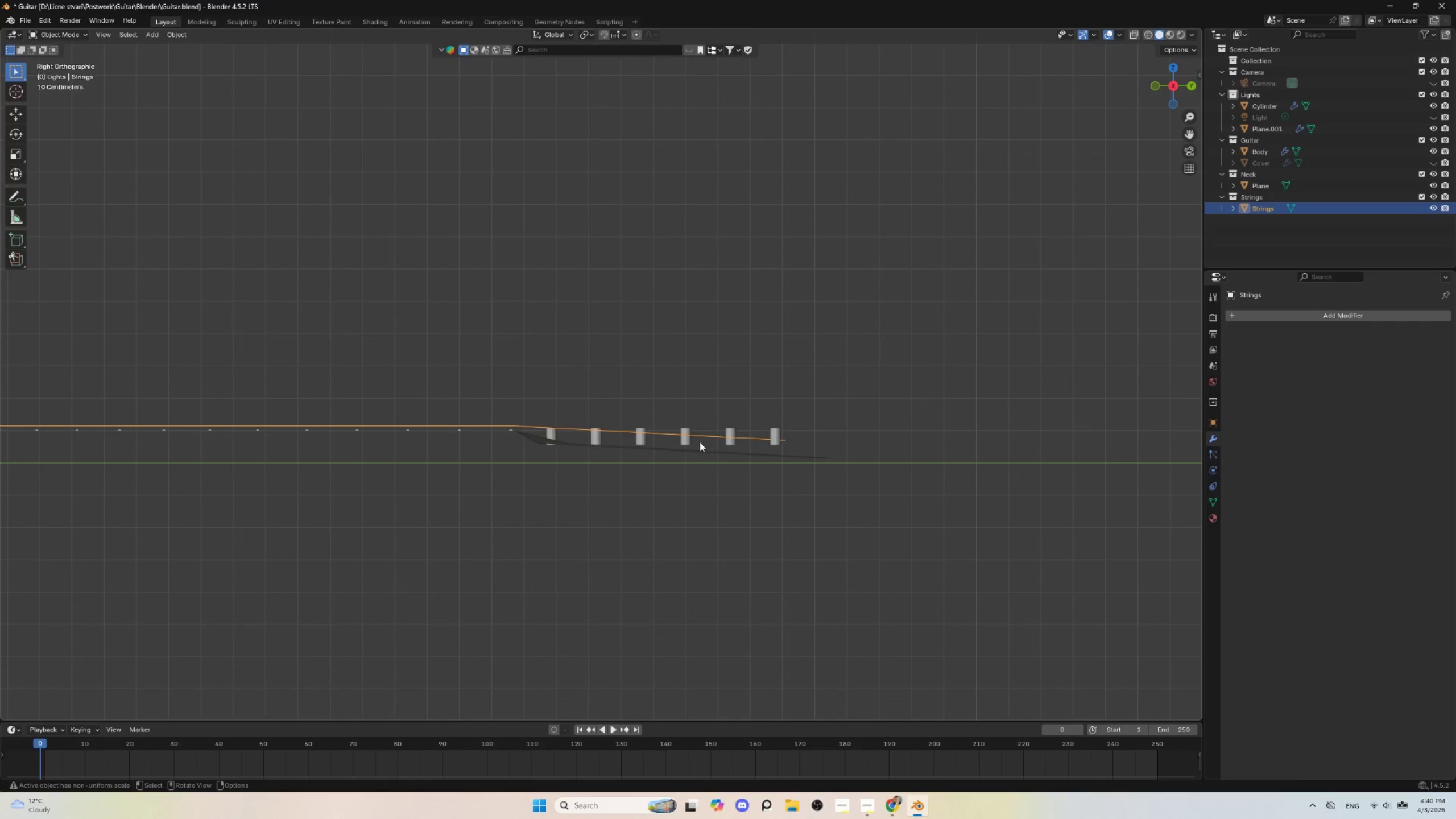 
left_click([687, 441])
 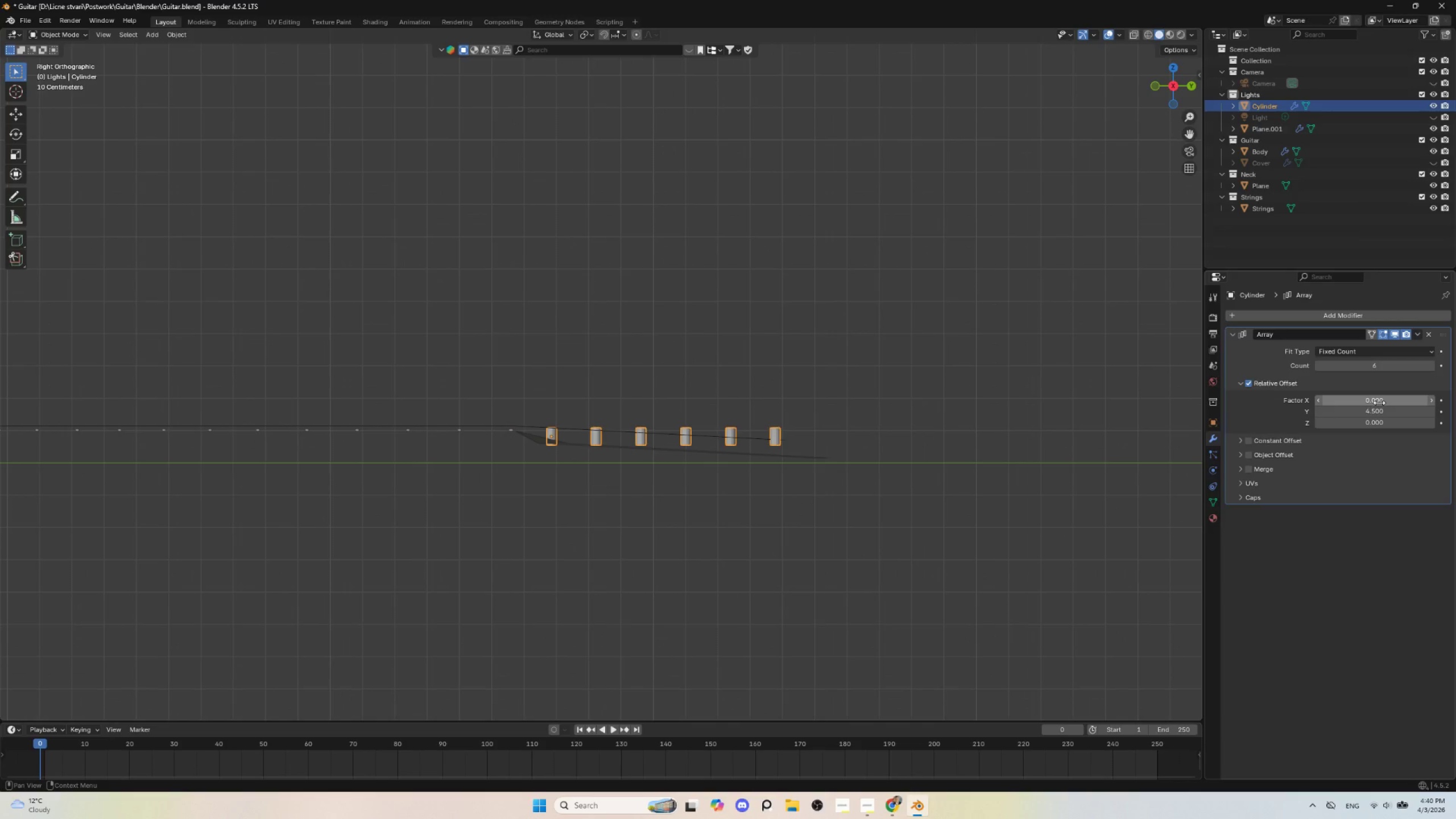 
left_click_drag(start_coordinate=[1379, 401], to_coordinate=[220, 401])
 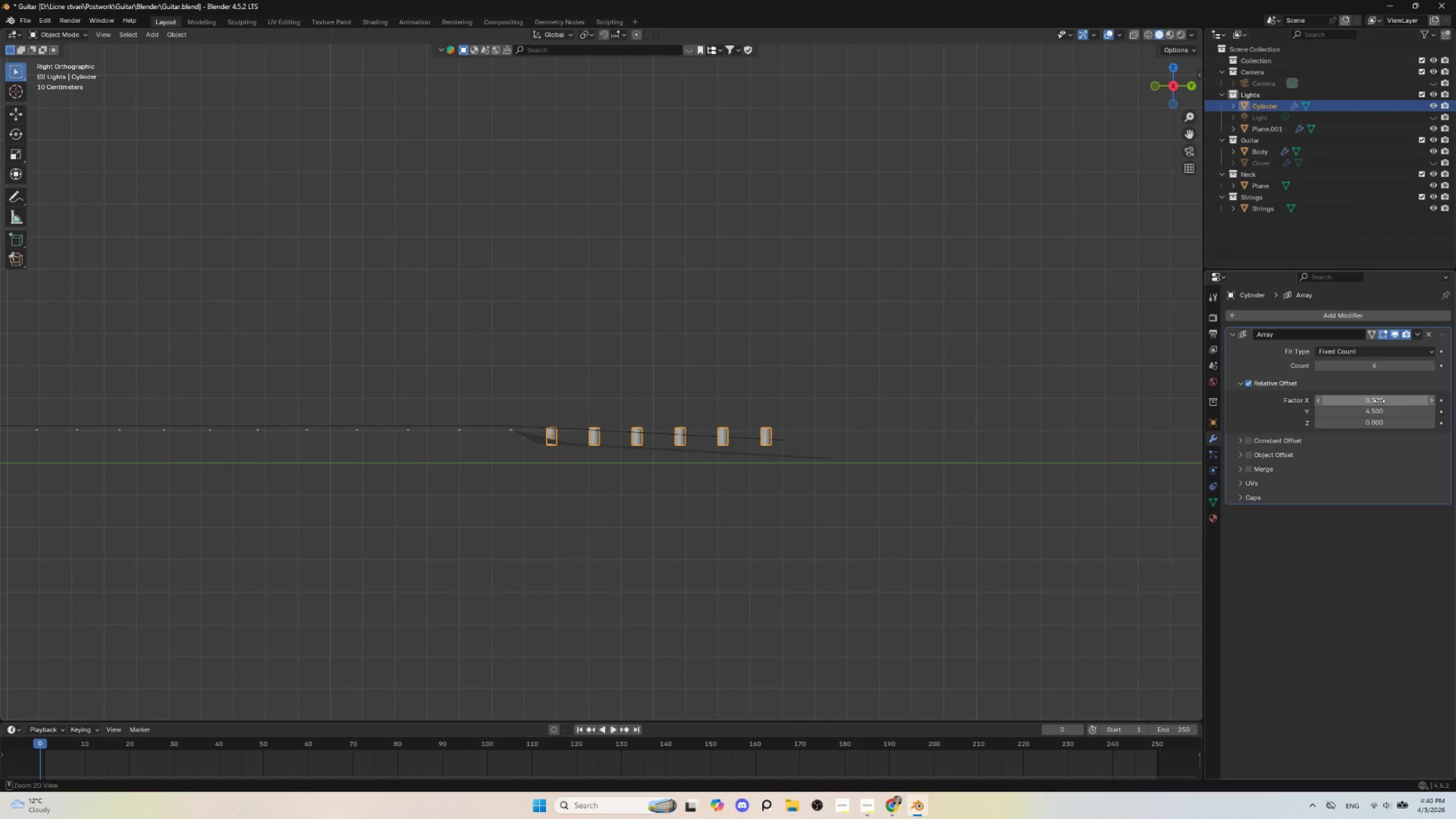 
key(Control+Z)
 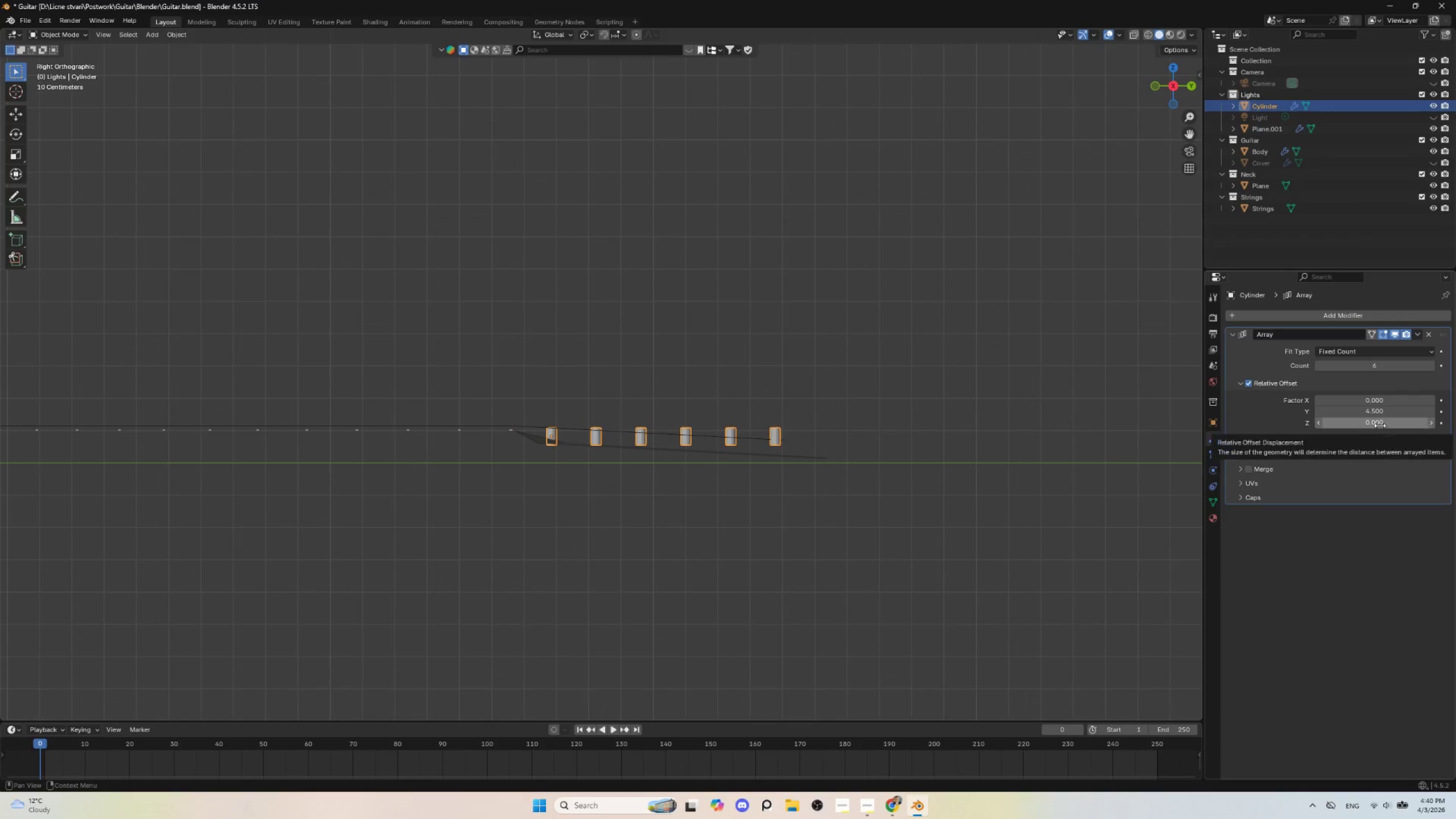 
left_click_drag(start_coordinate=[1380, 425], to_coordinate=[208, 425])
 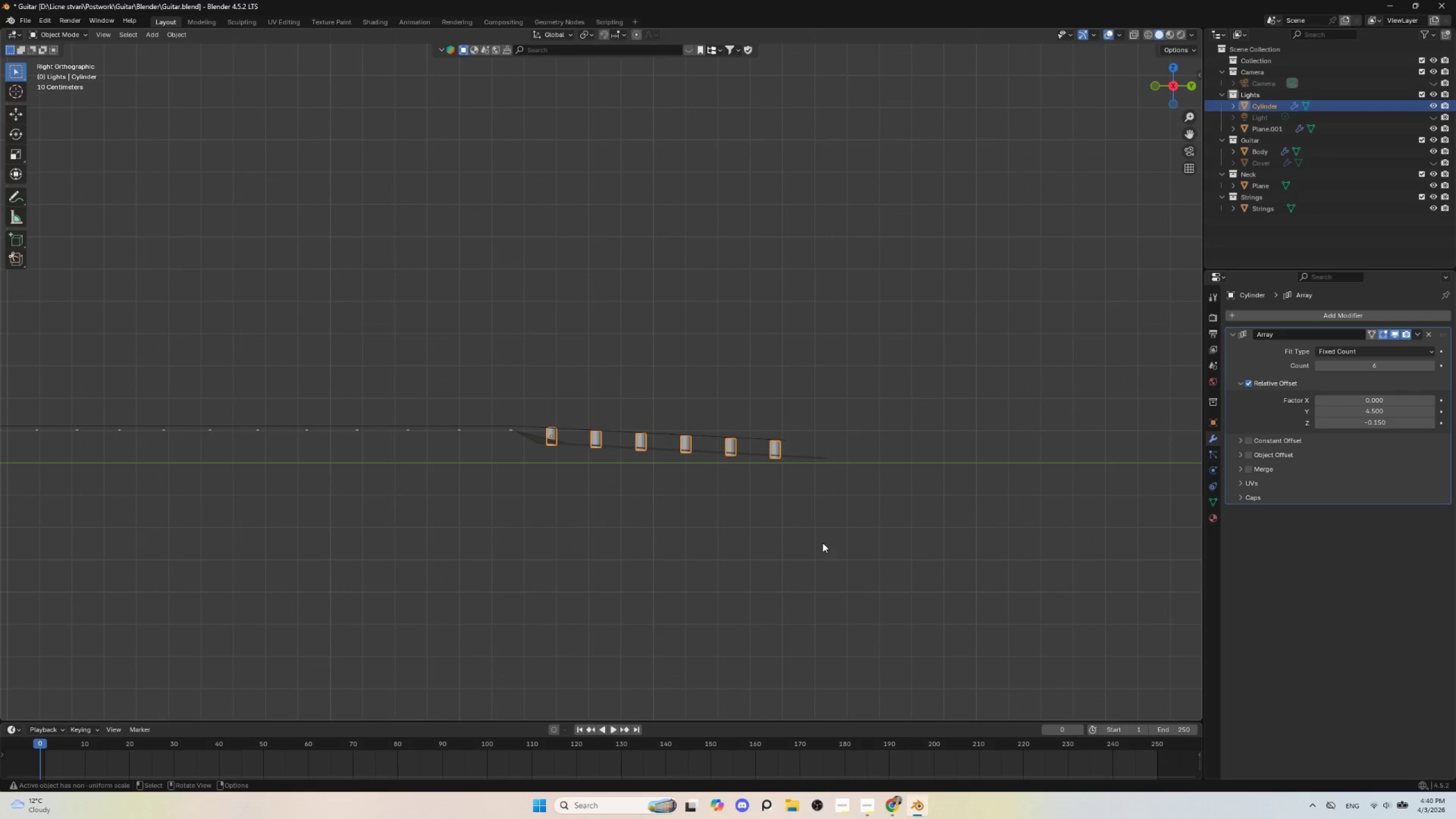 
hold_key(key=ShiftLeft, duration=1.53)
 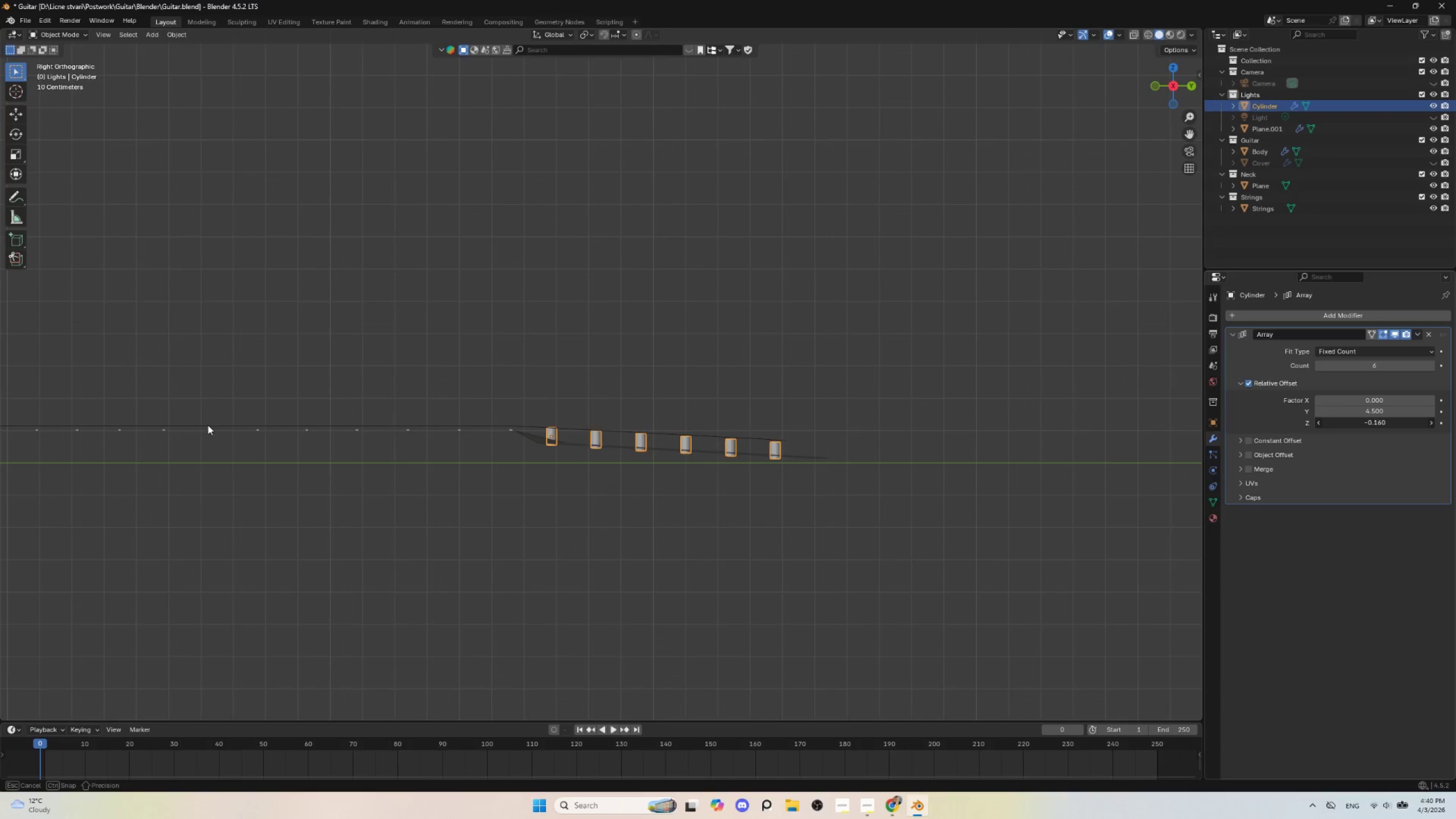 
hold_key(key=ShiftLeft, duration=1.52)
 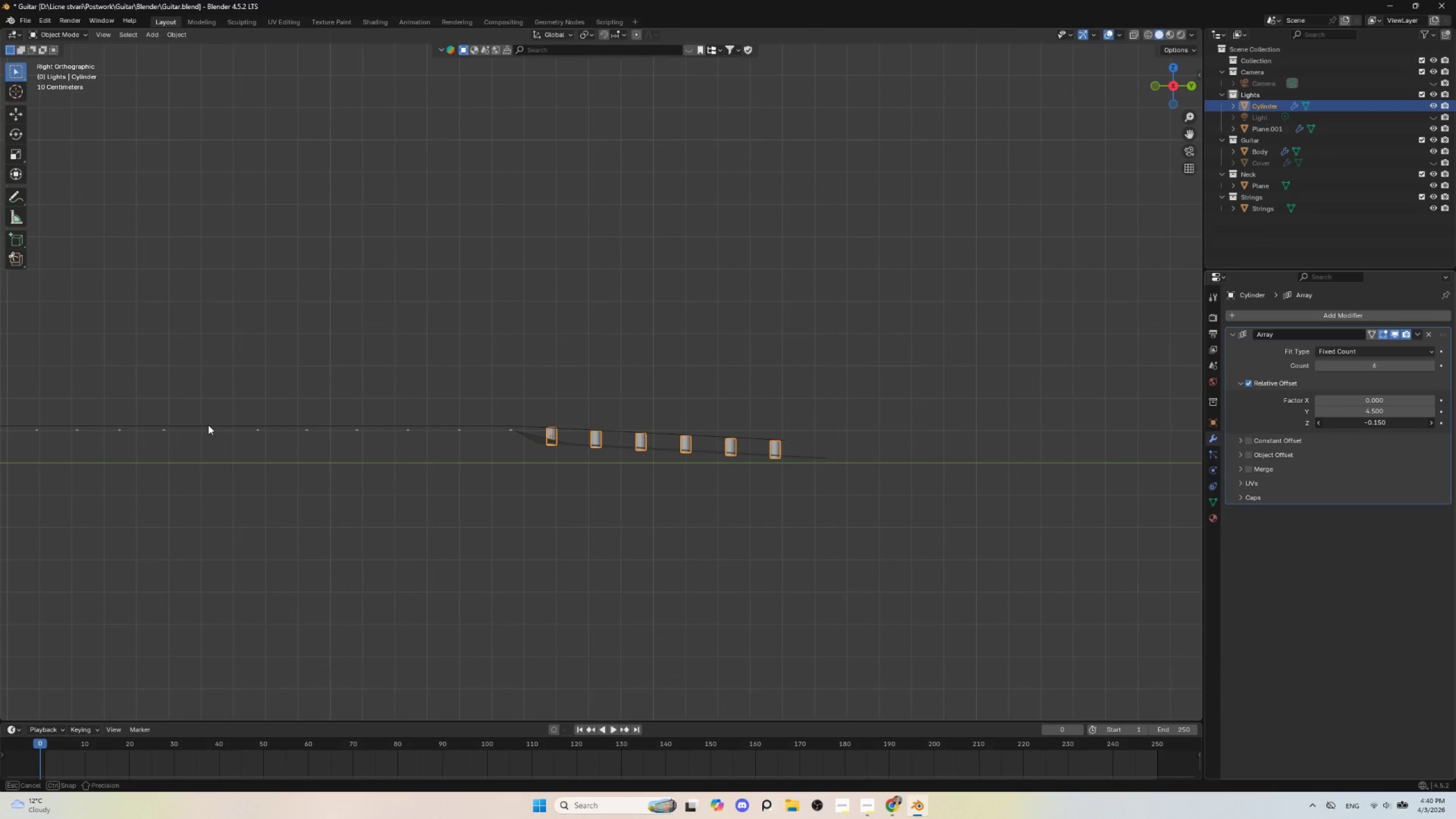 
hold_key(key=ShiftLeft, duration=1.51)
 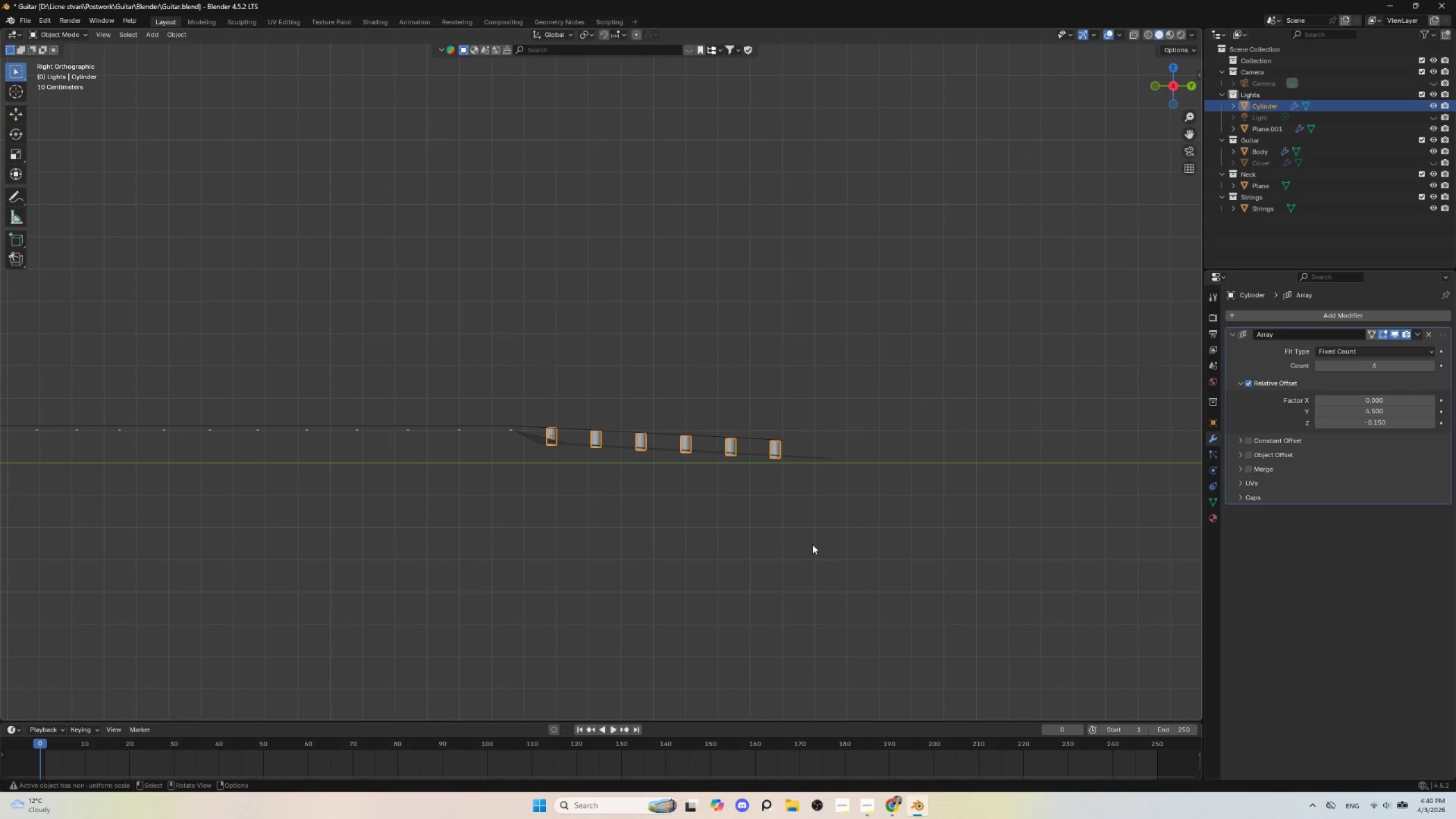 
scroll: coordinate [810, 535], scroll_direction: up, amount: 4.0
 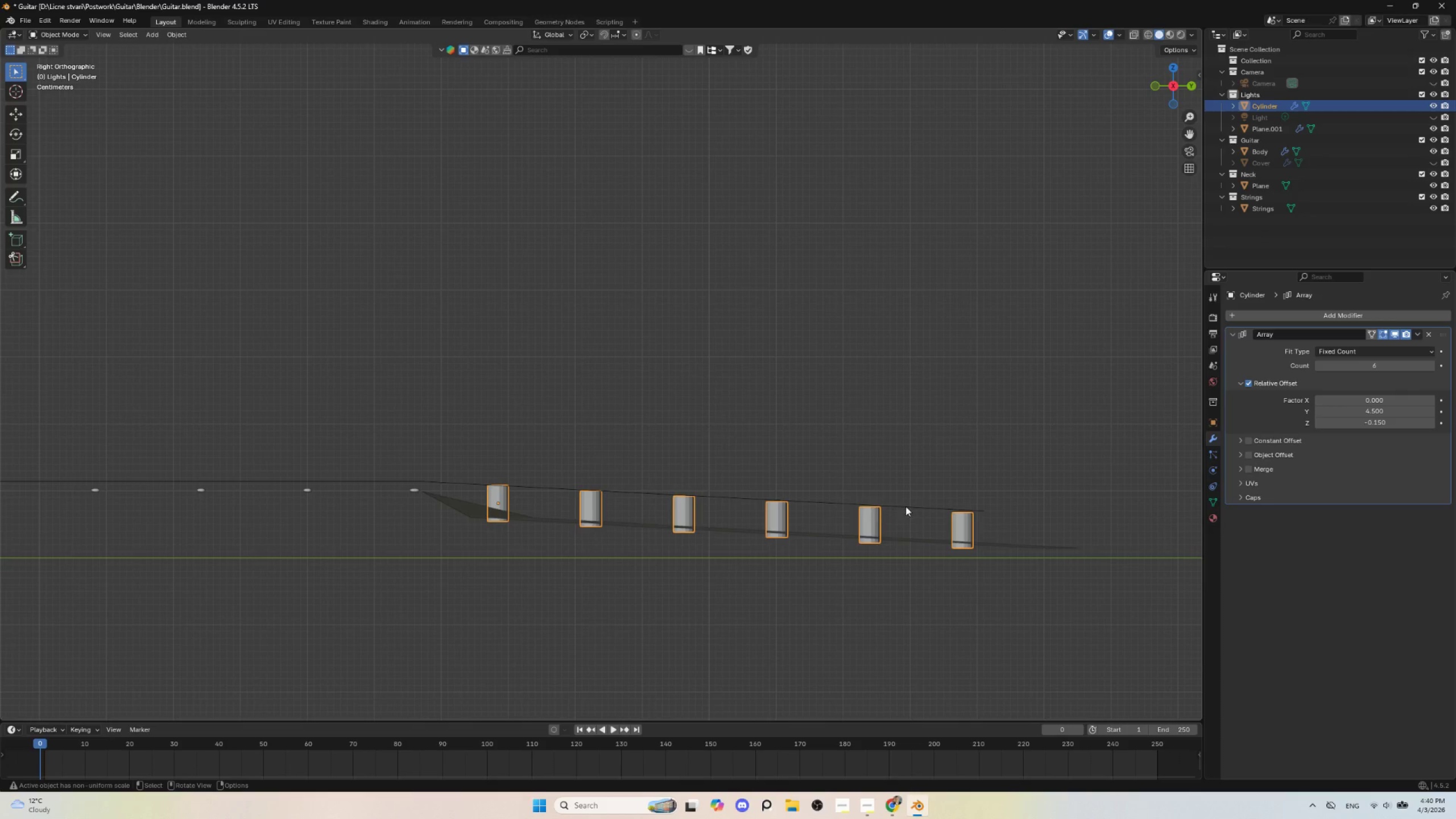 
left_click([915, 506])
 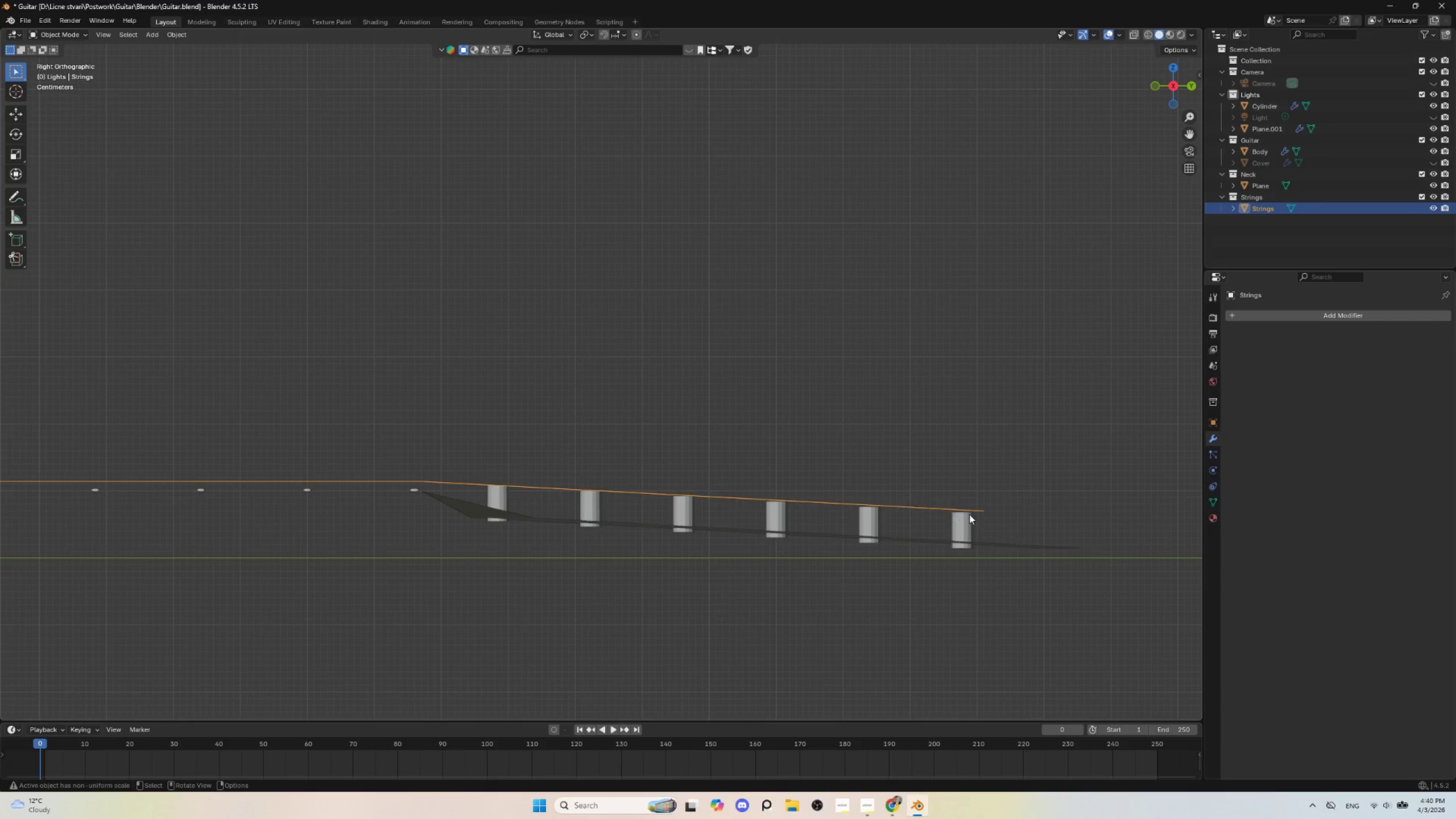 
key(Tab)
 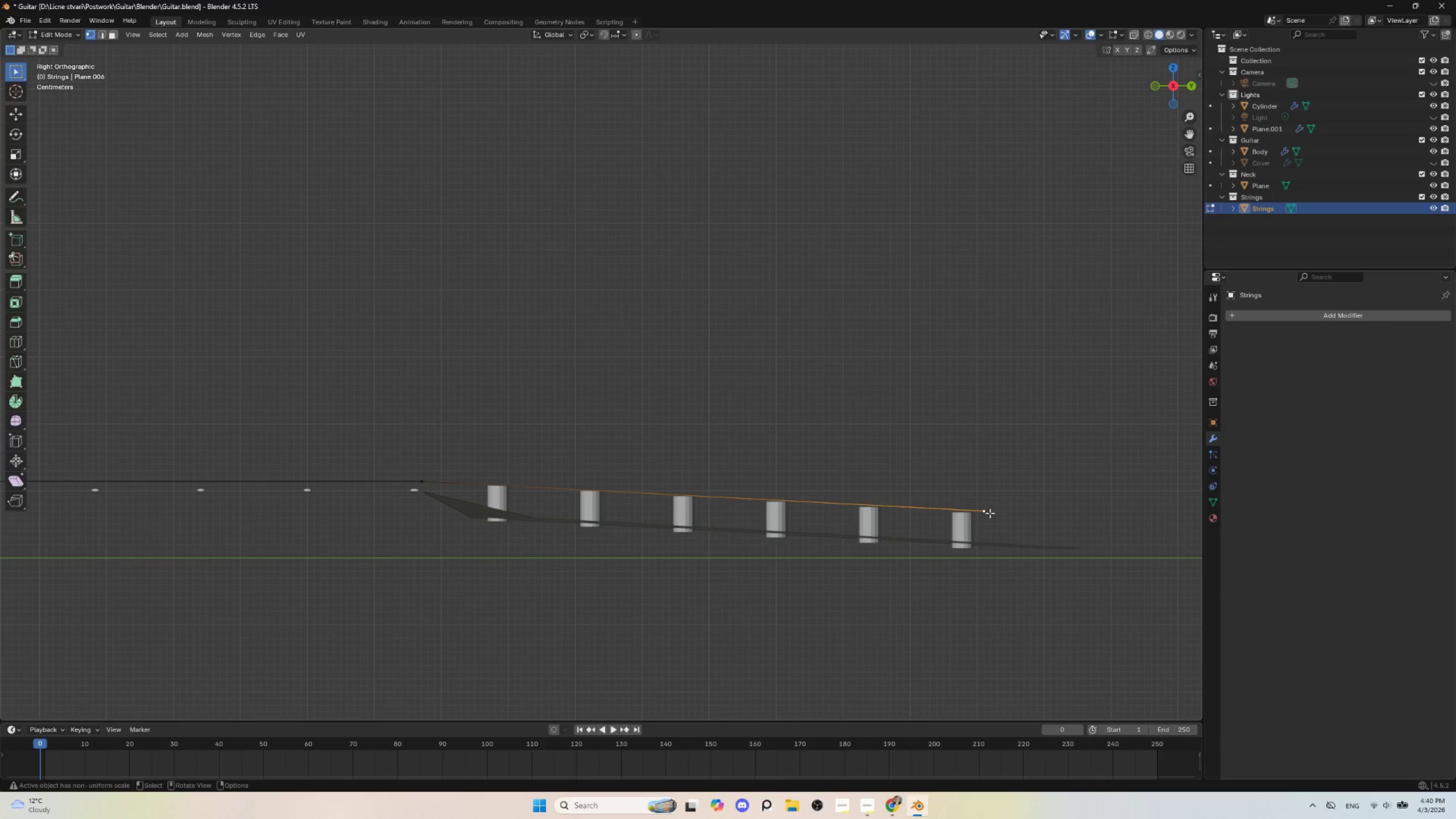 
left_click([990, 513])
 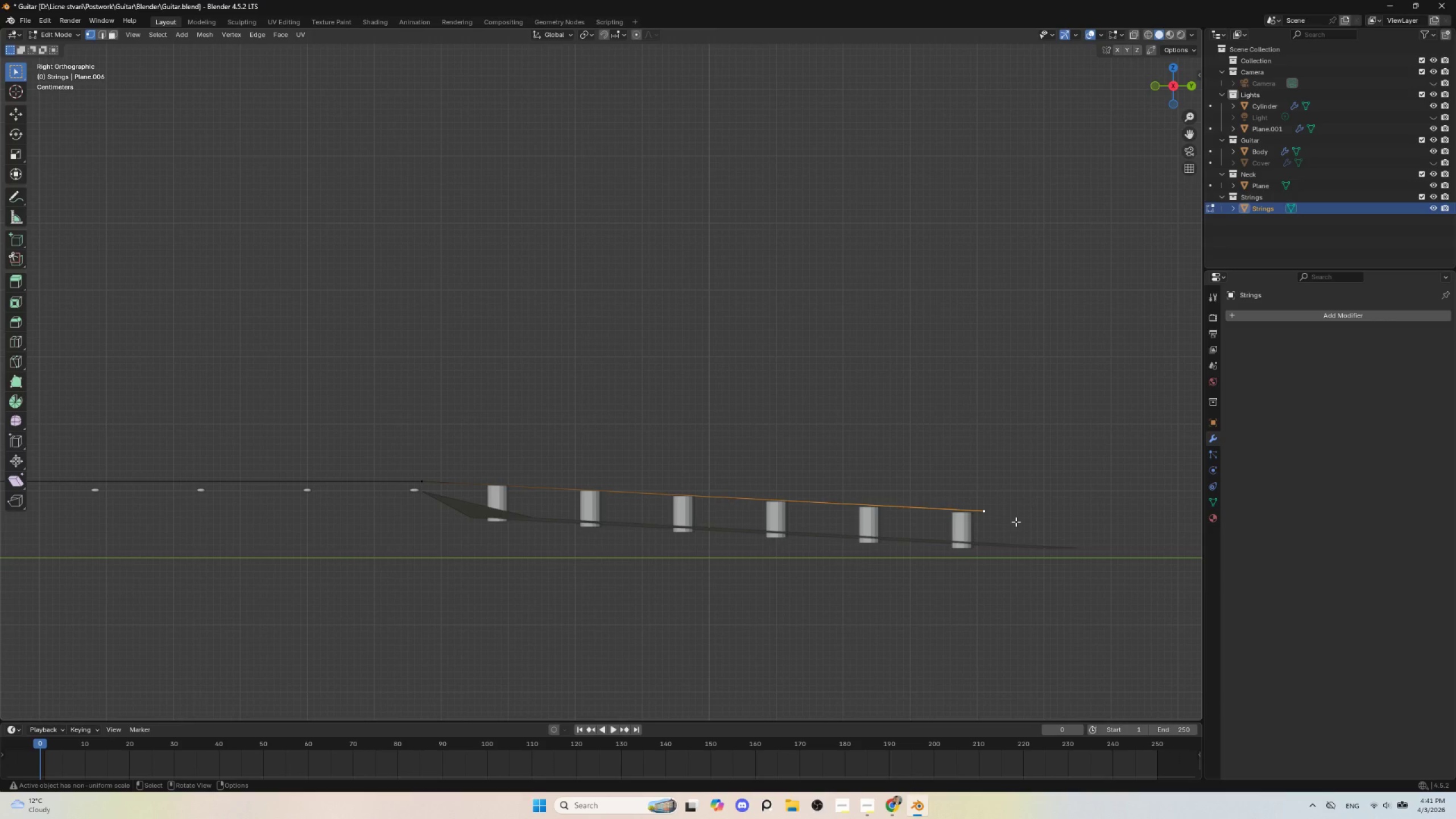 
type(gz)
 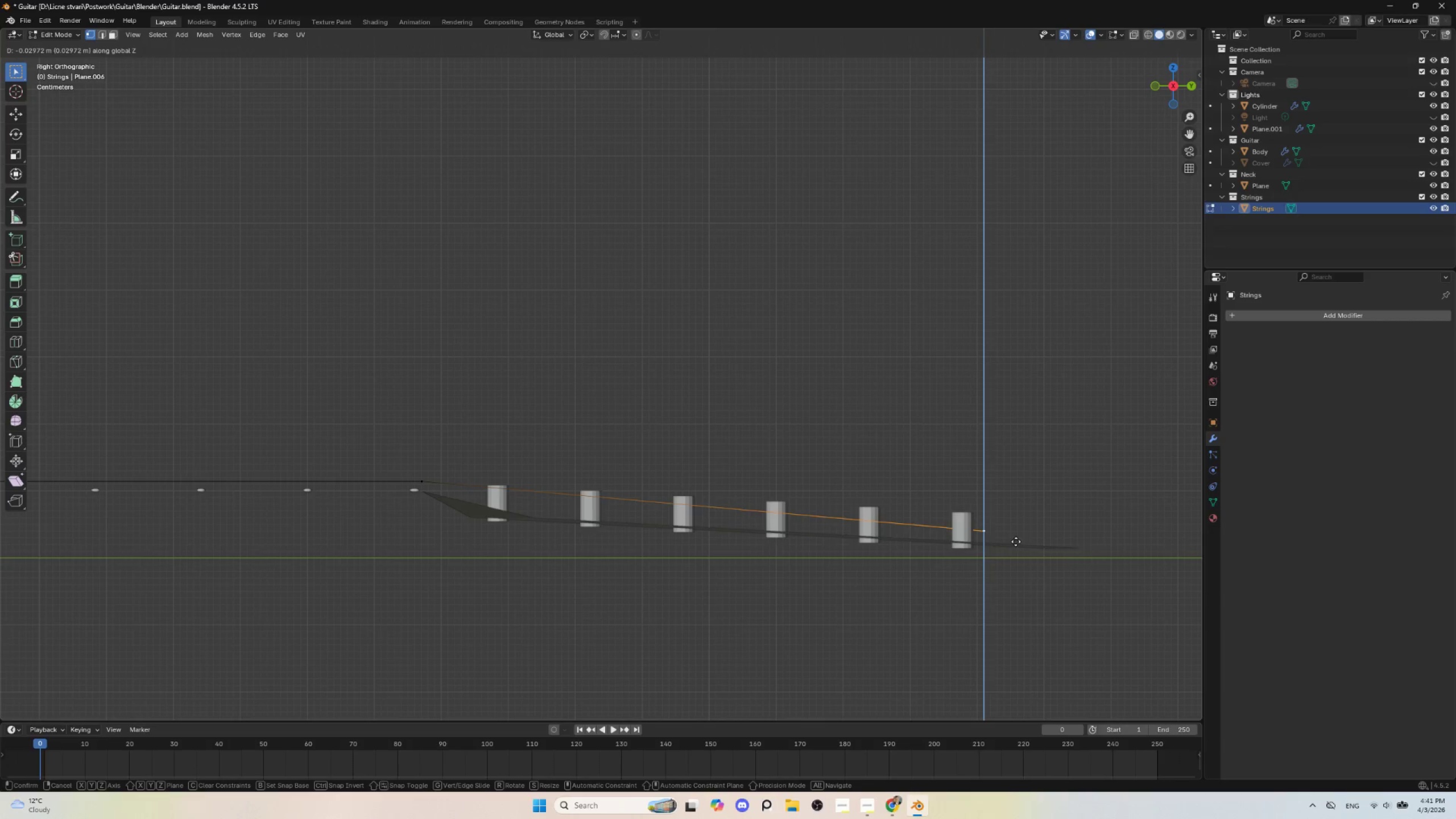 
left_click([1016, 539])
 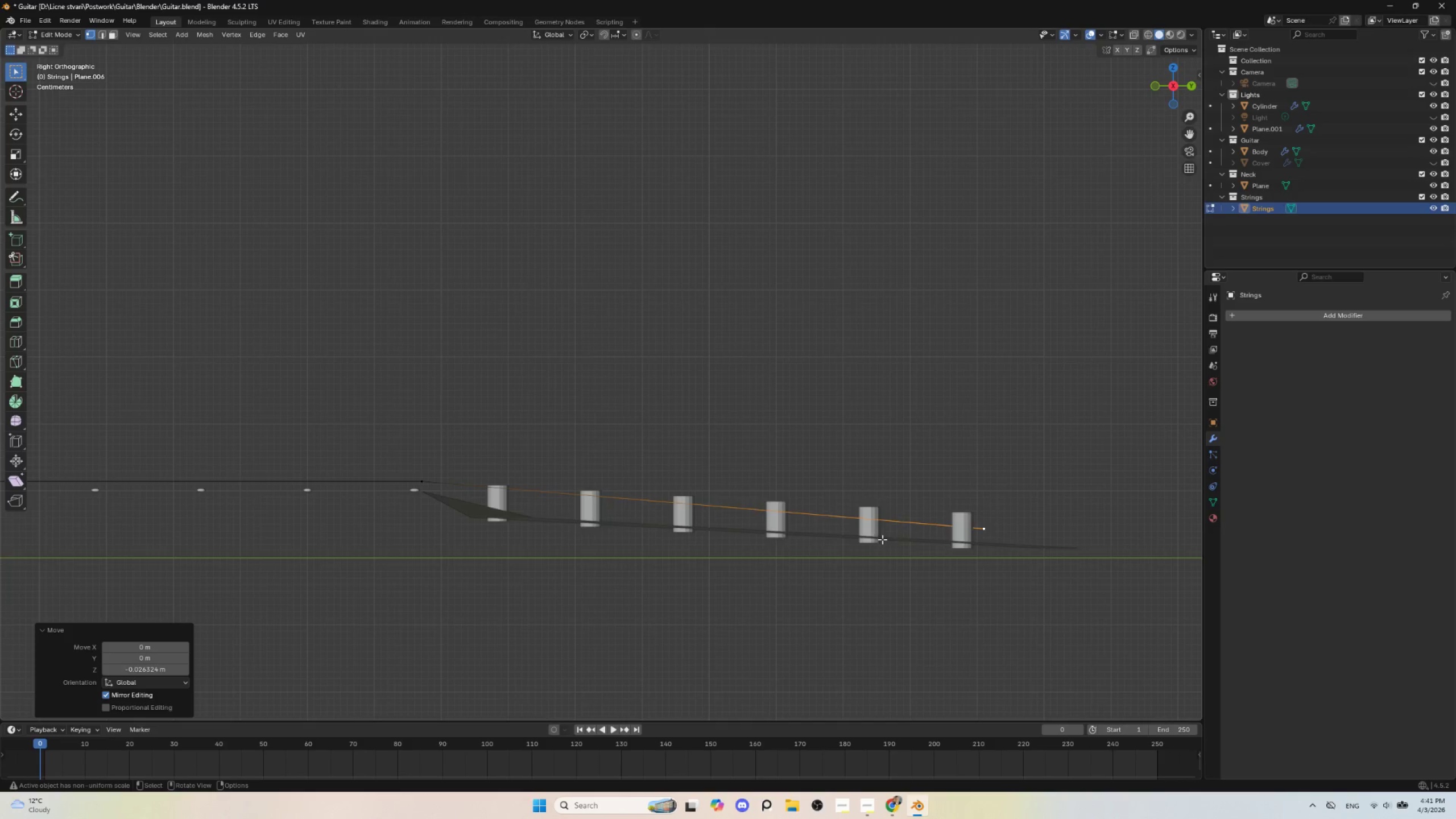 
scroll: coordinate [882, 539], scroll_direction: down, amount: 3.0
 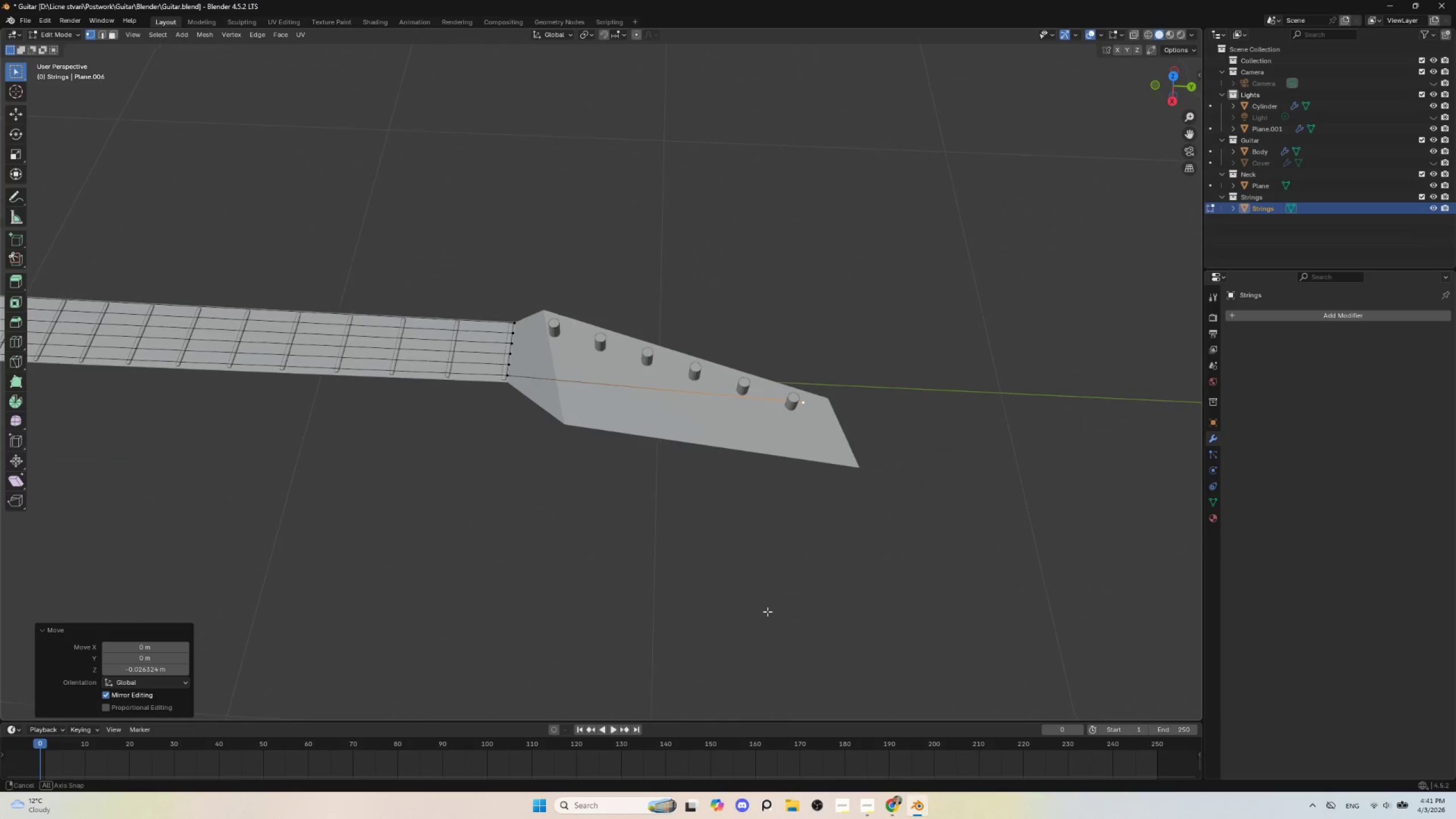 
key(Tab)
 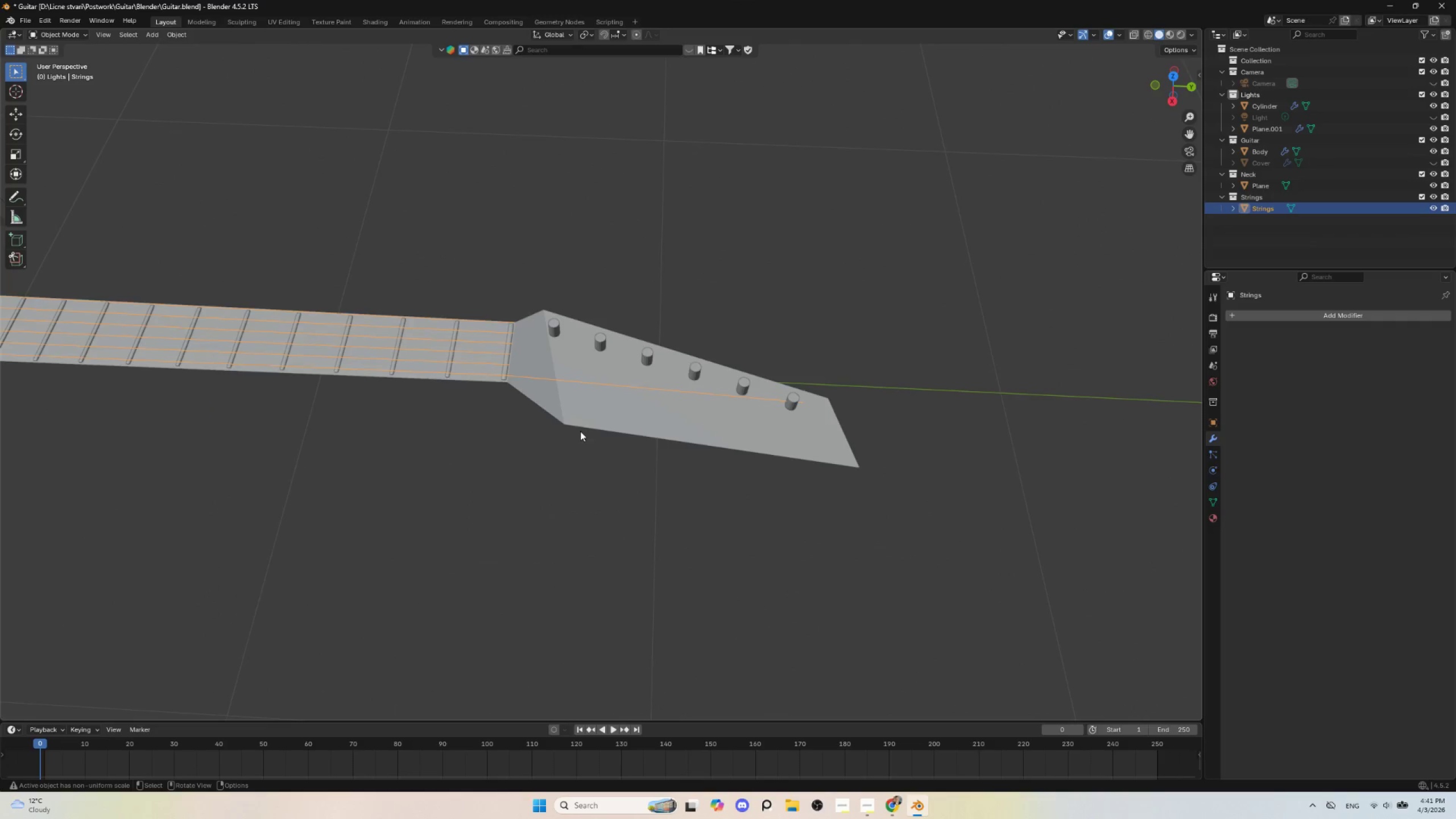 
key(Tab)
 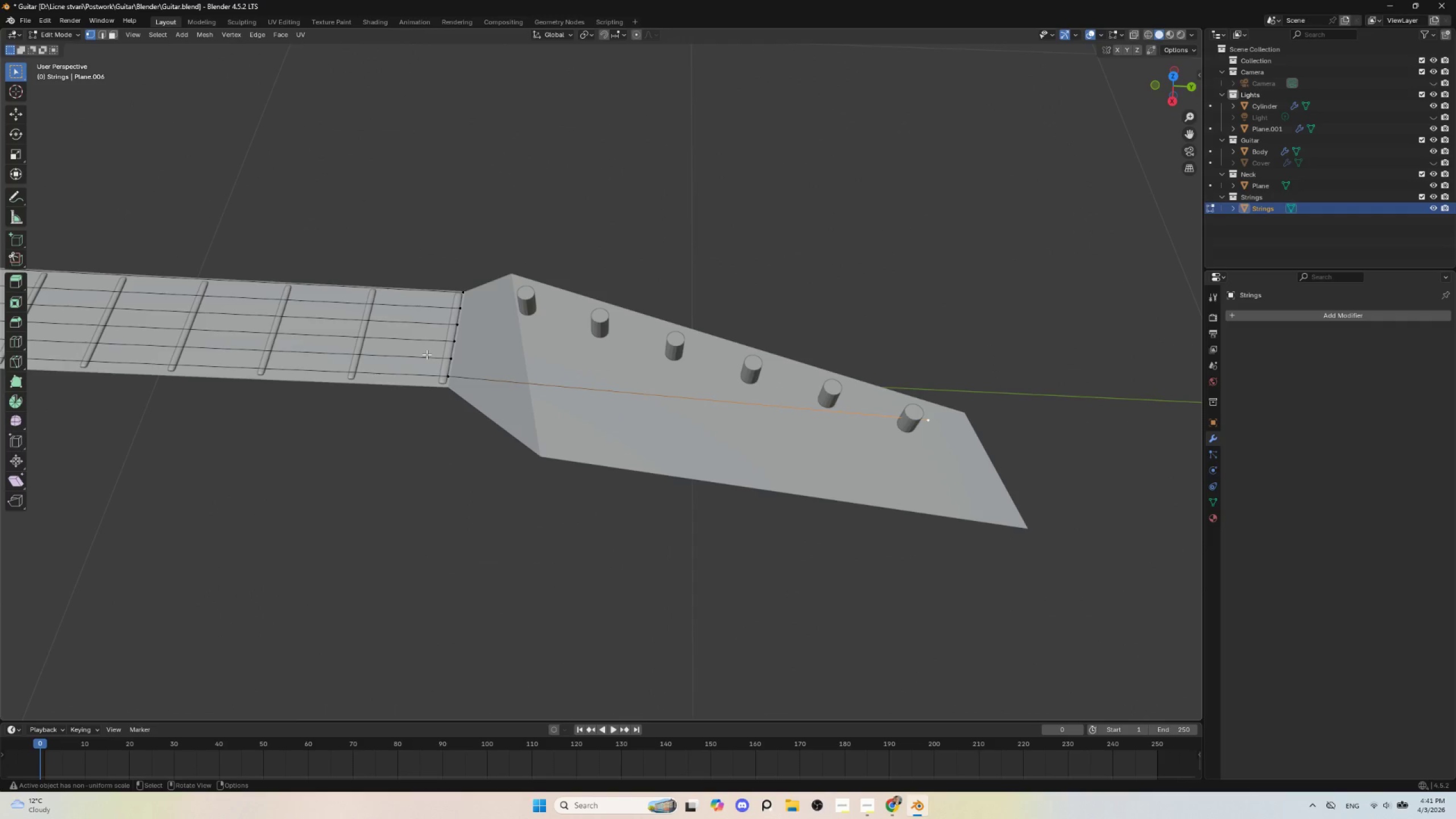 
scroll: coordinate [575, 424], scroll_direction: up, amount: 3.0
 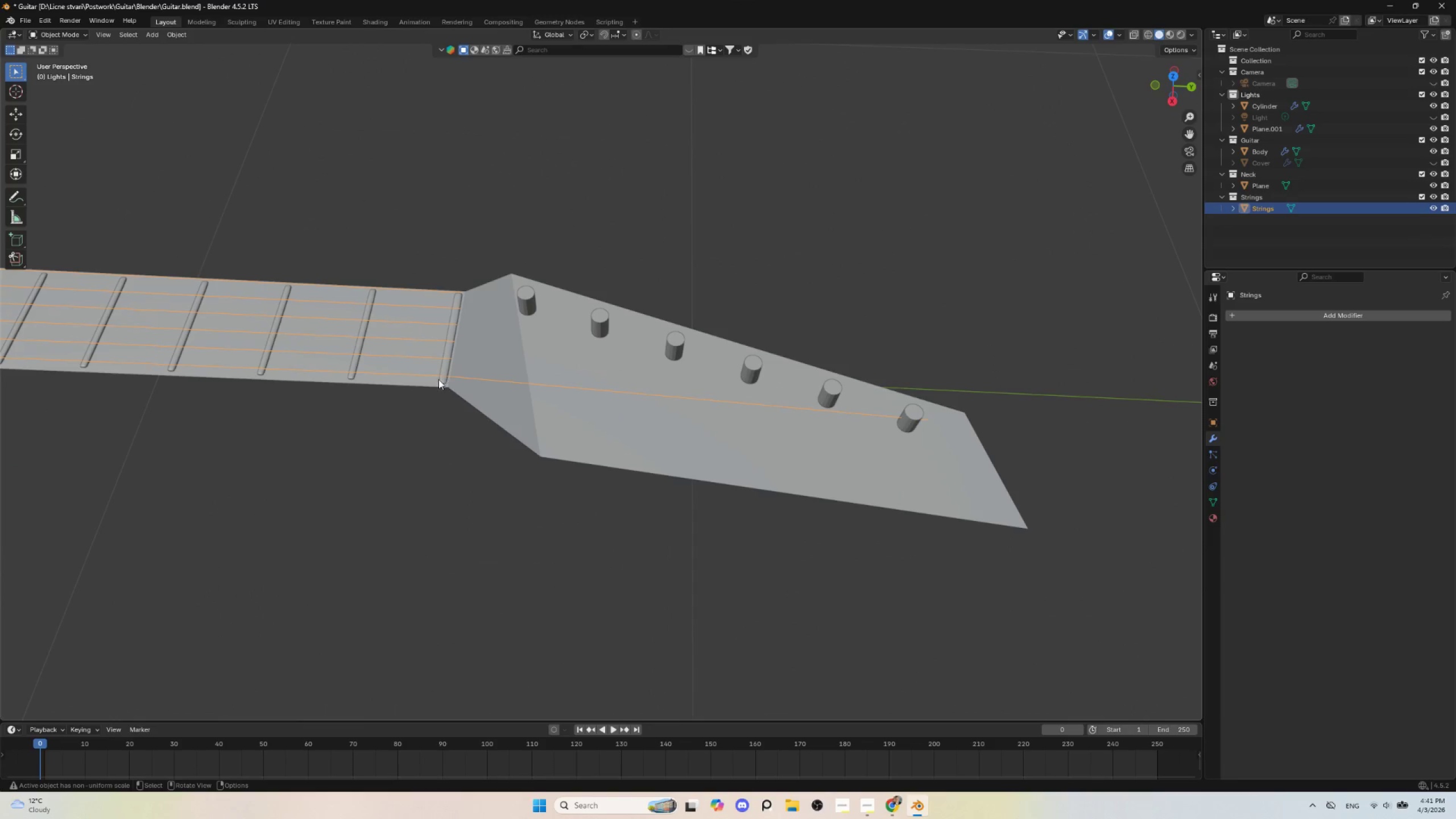 
left_click([427, 354])
 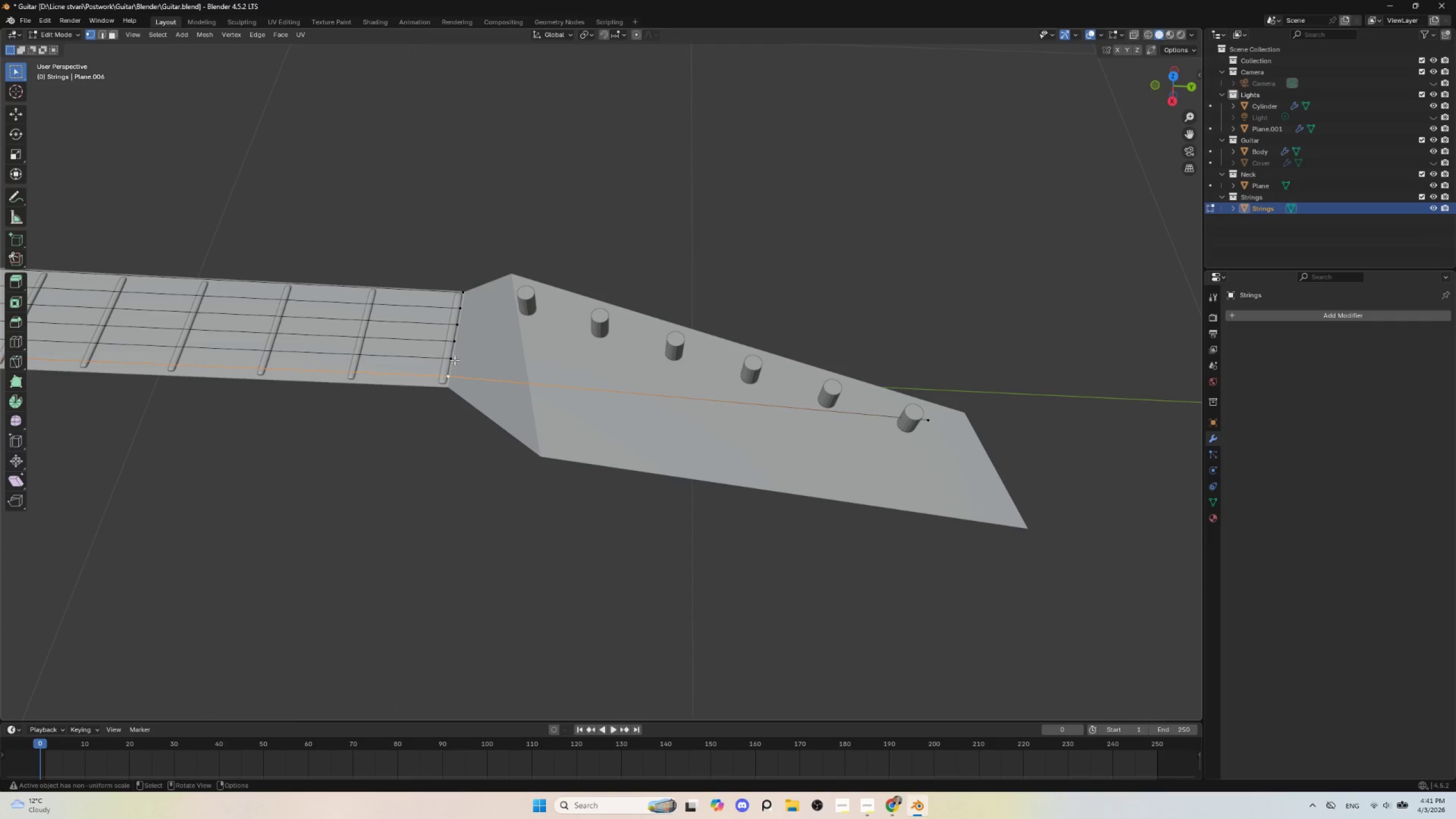 
left_click([454, 360])
 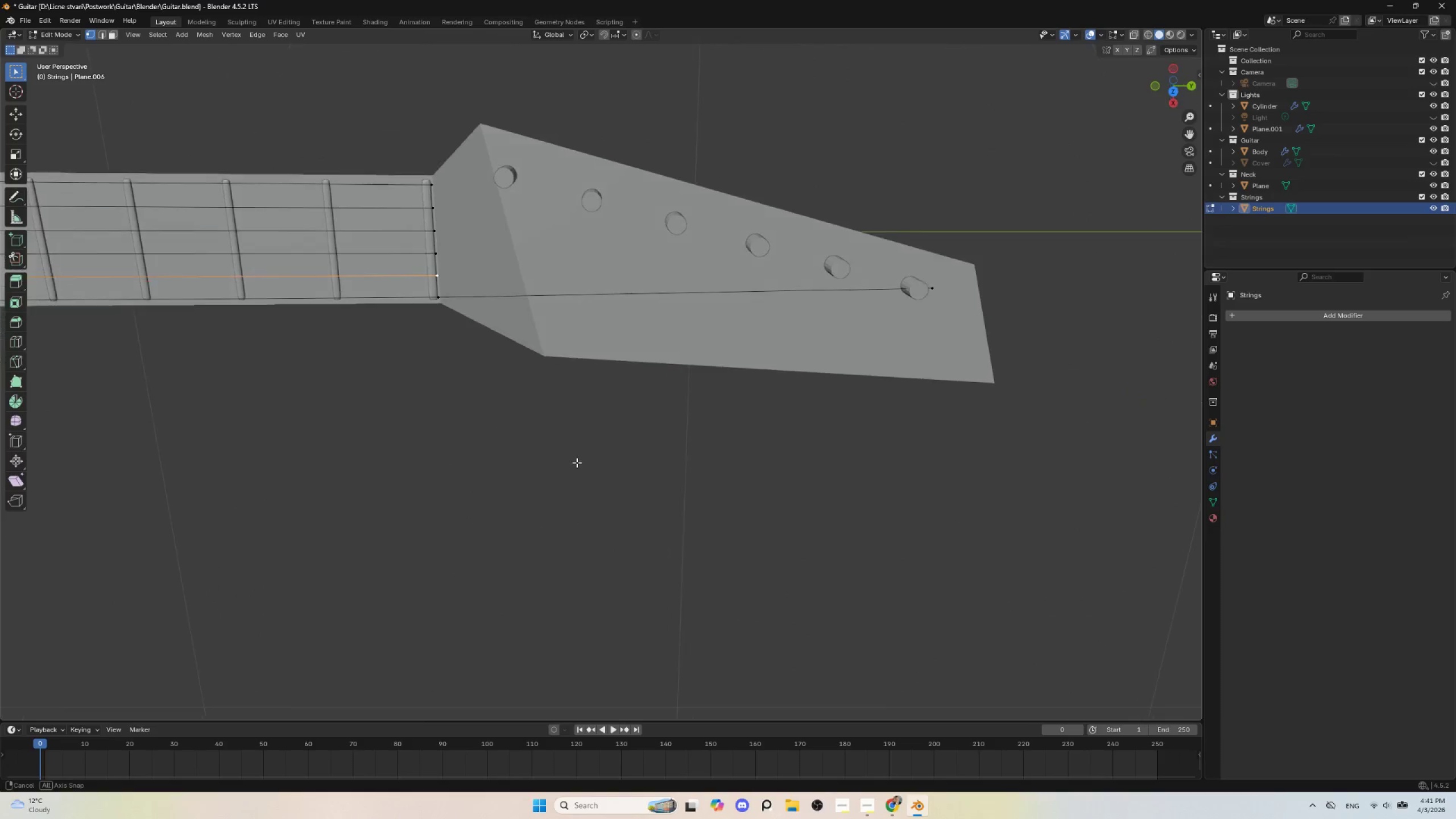 
hold_key(key=AltLeft, duration=0.78)
 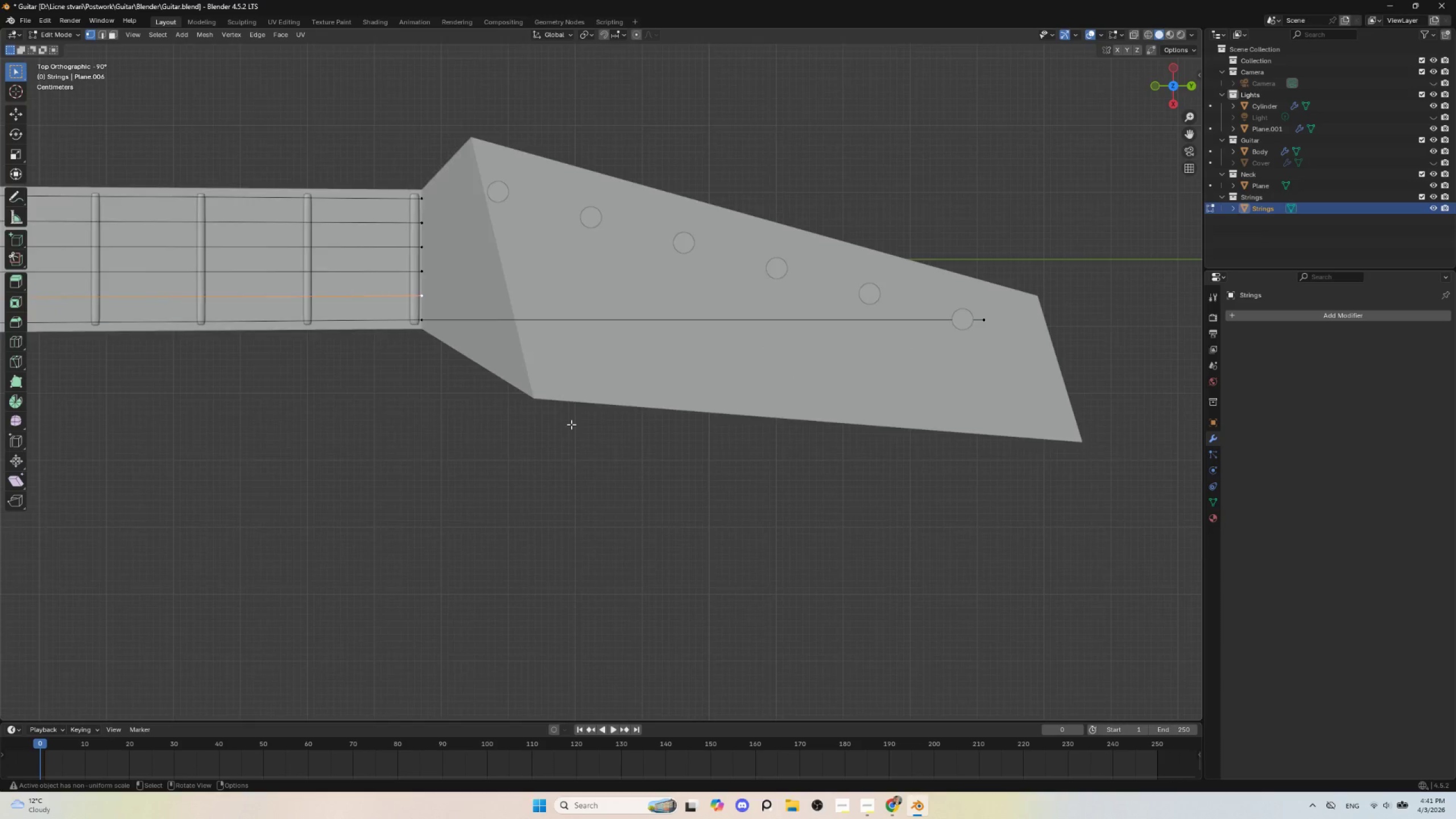 
hold_key(key=ShiftLeft, duration=0.47)
 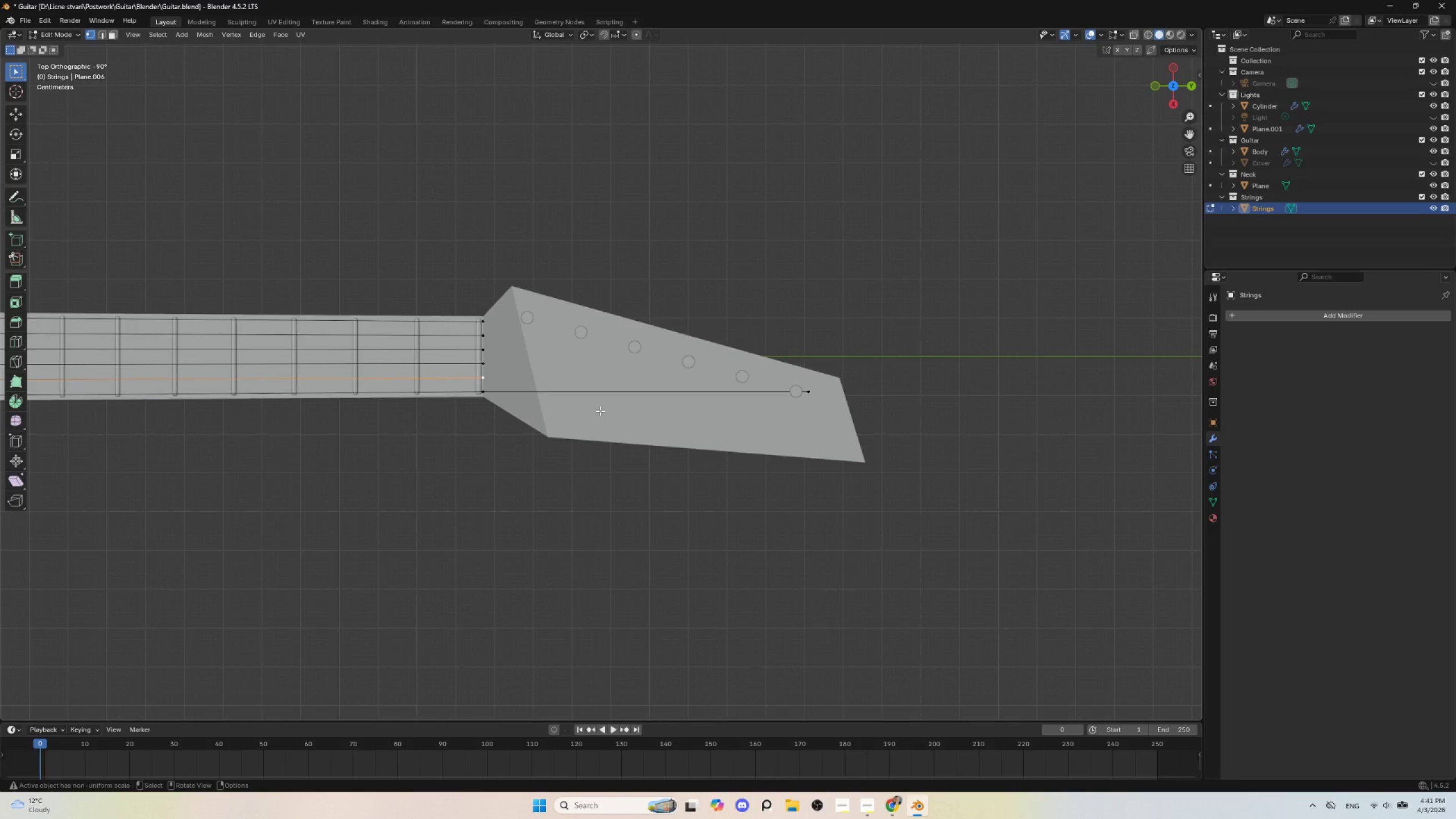 
scroll: coordinate [571, 426], scroll_direction: down, amount: 3.0
 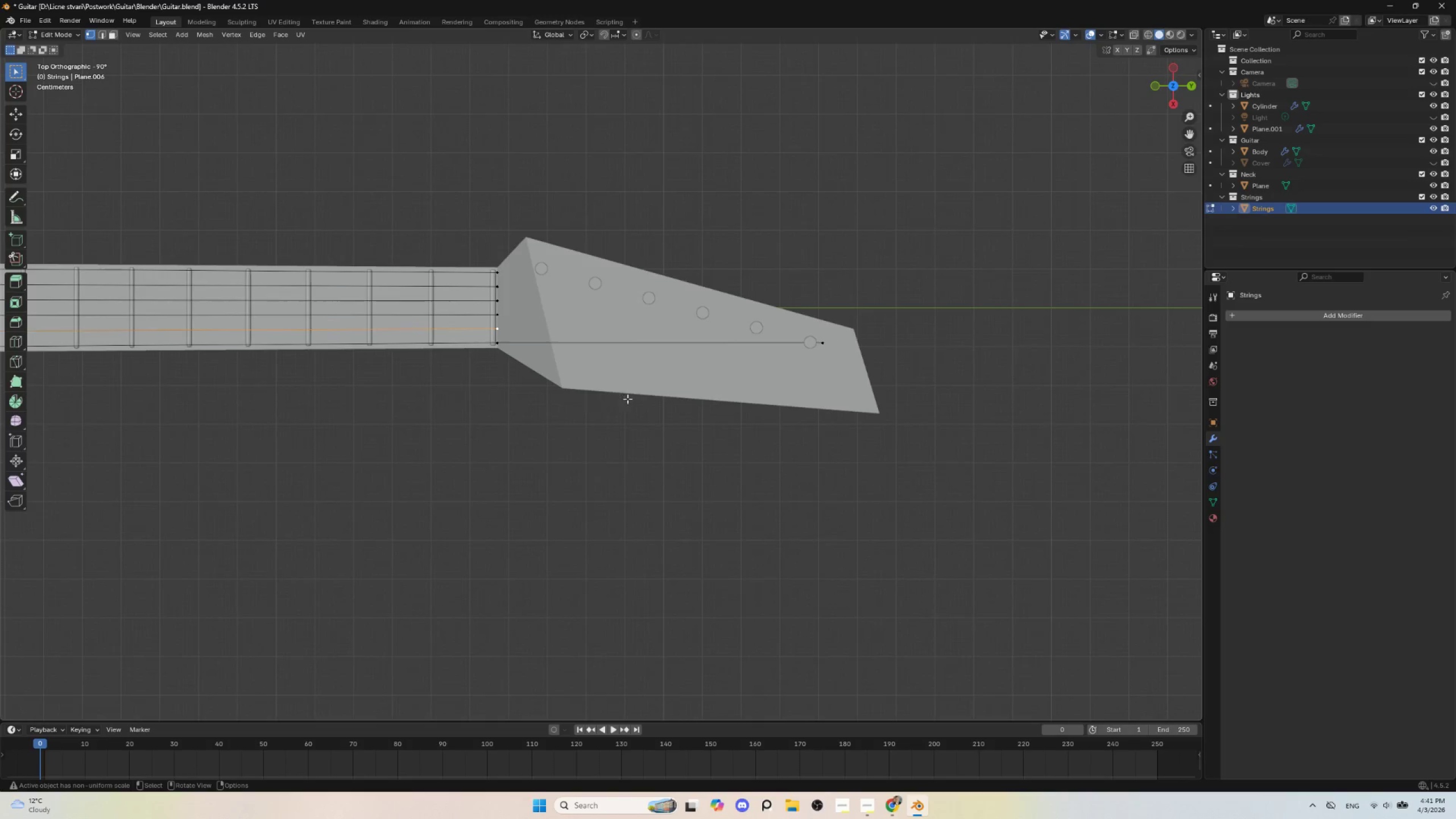 
type(ex)
 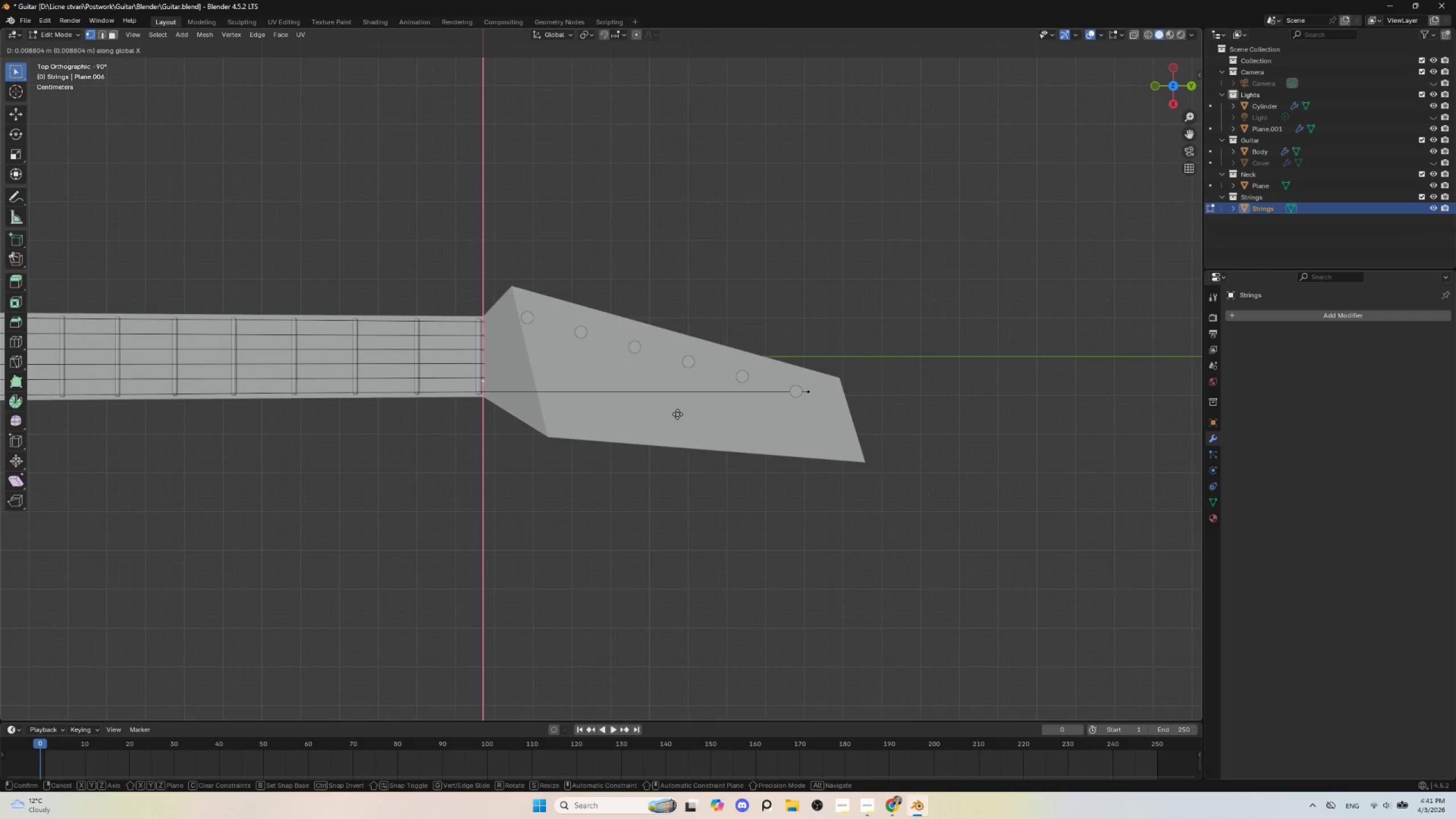 
key(Y)
 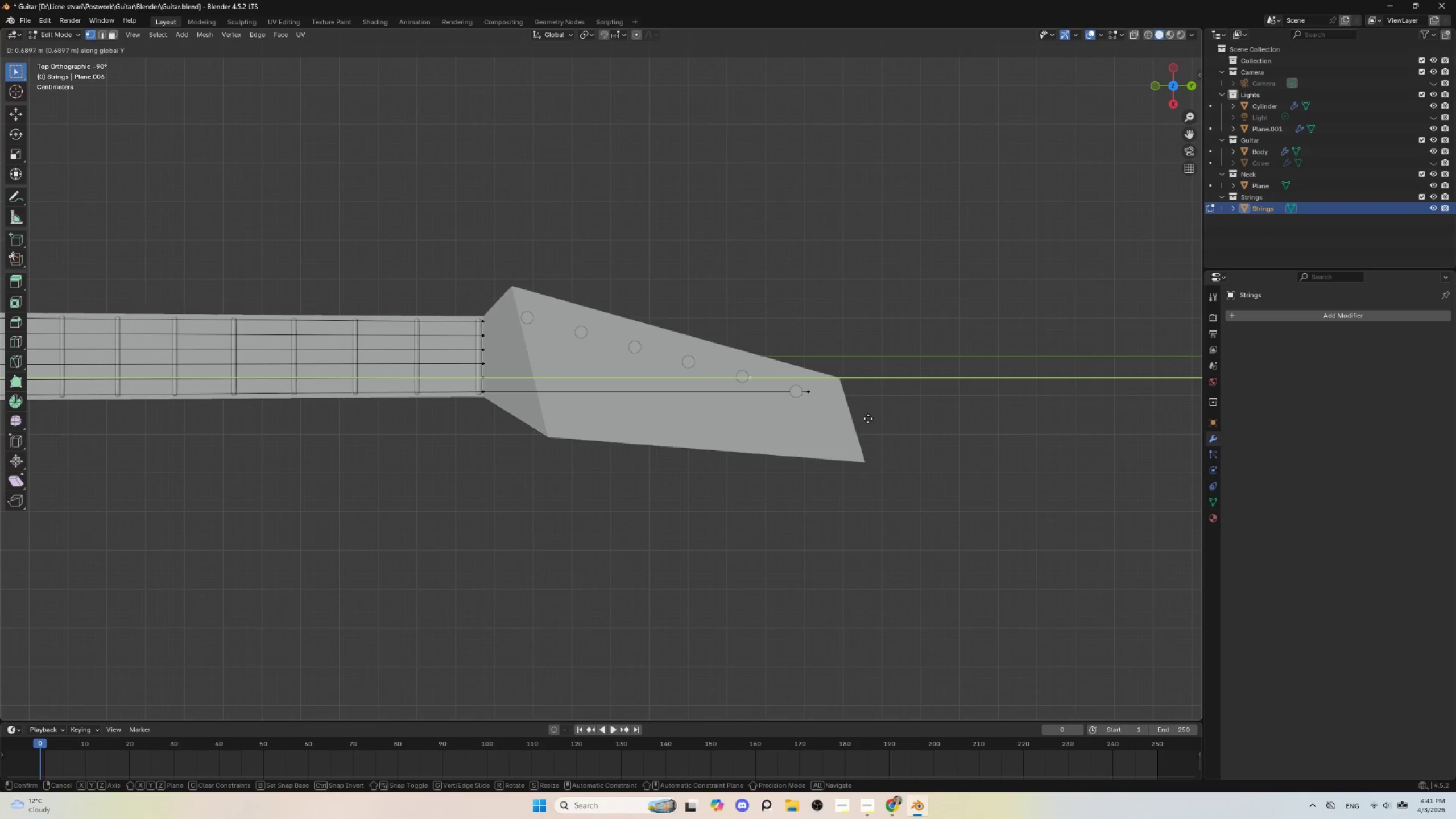 
left_click([871, 418])
 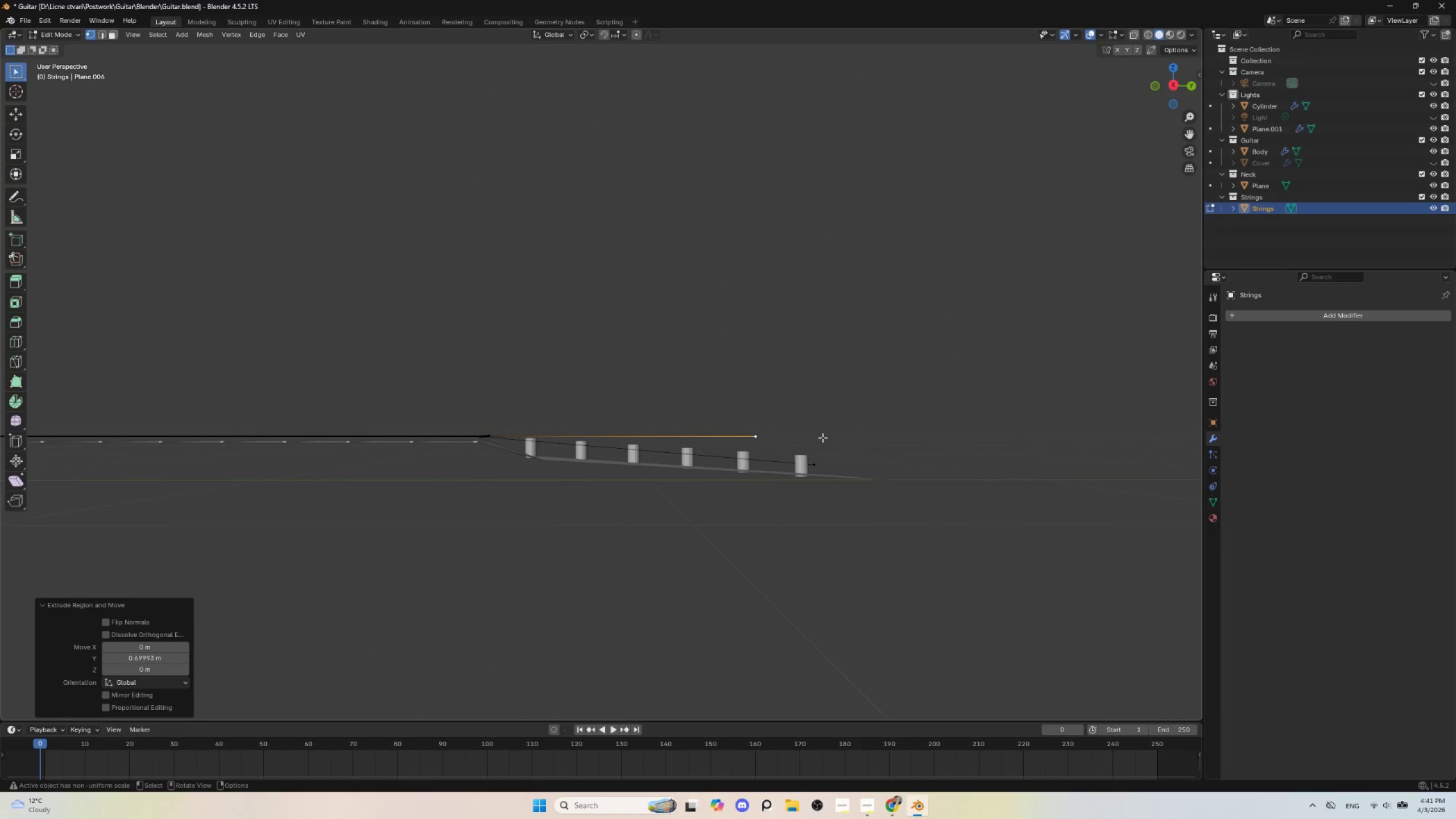 
type(gz)
 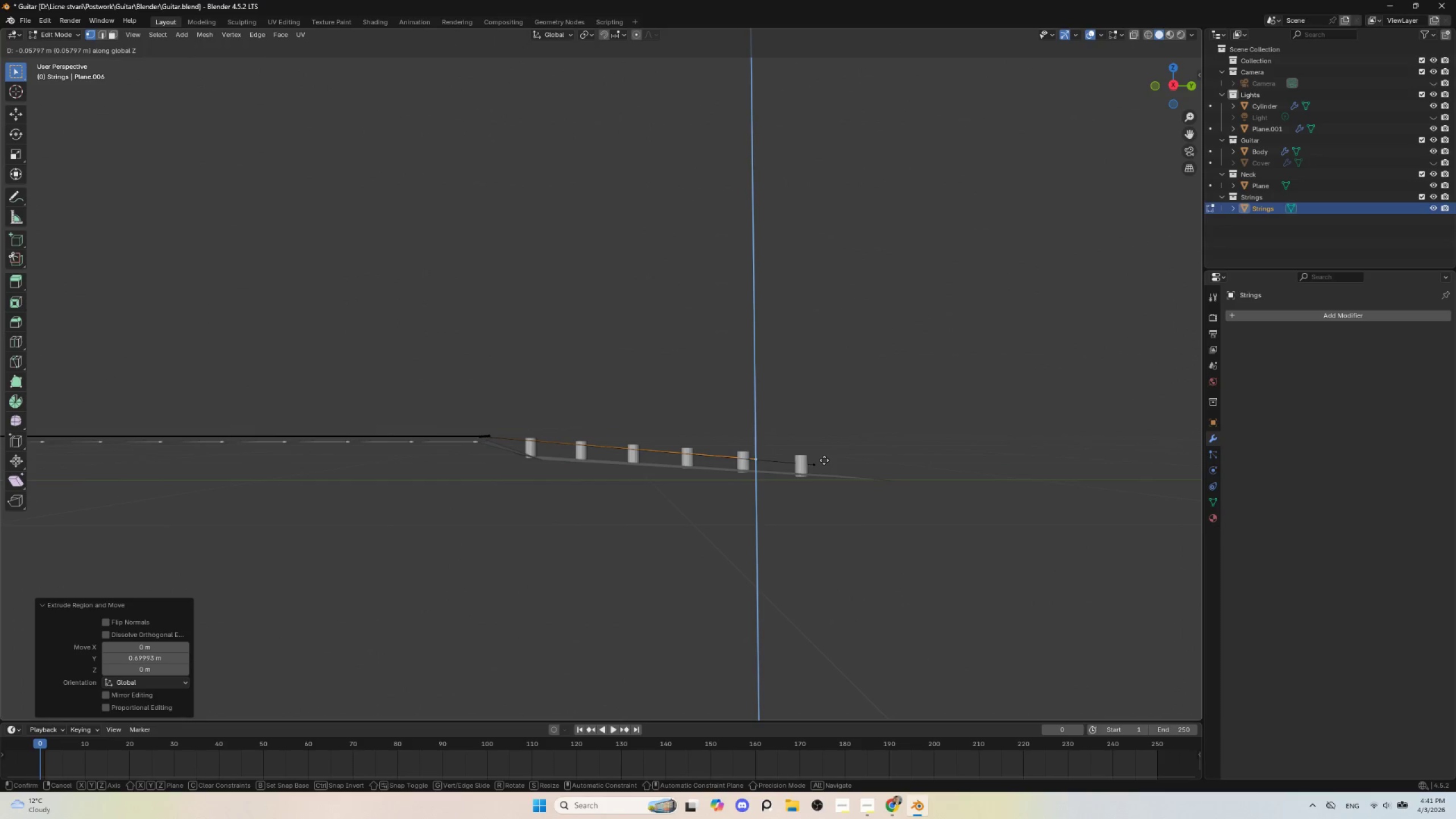 
left_click([824, 460])
 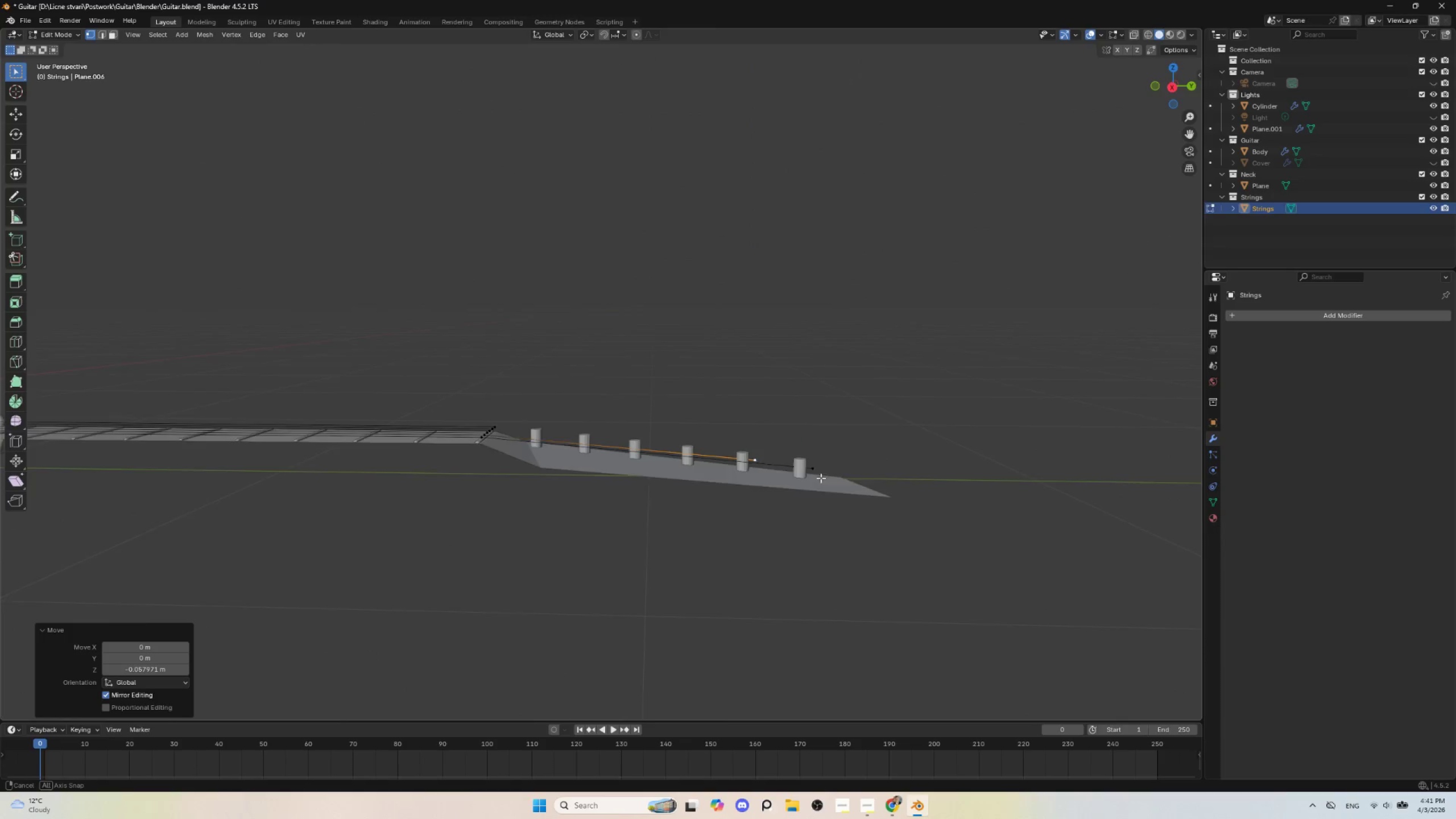 
hold_key(key=AltLeft, duration=0.48)
 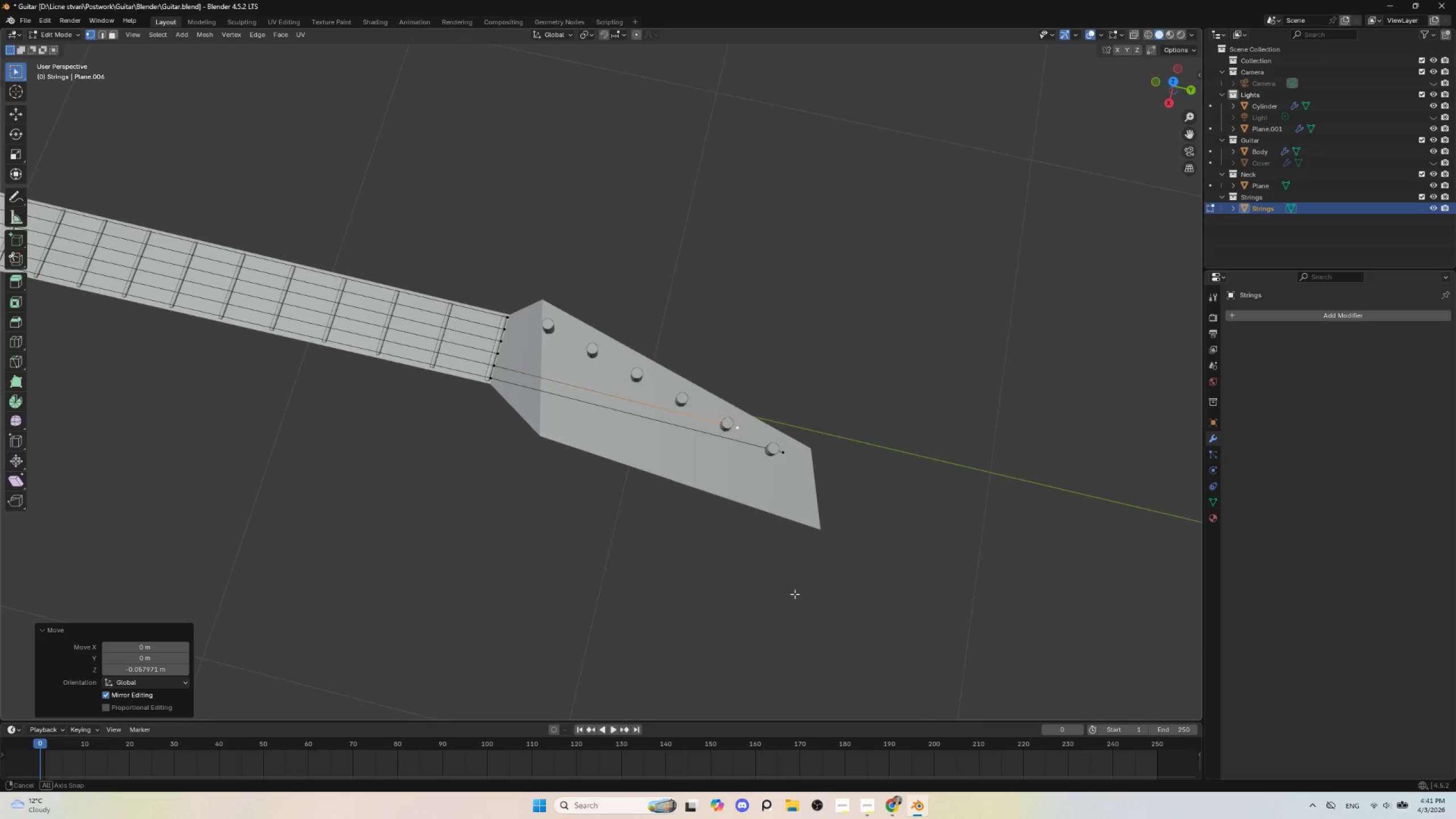 
hold_key(key=AltLeft, duration=0.38)
 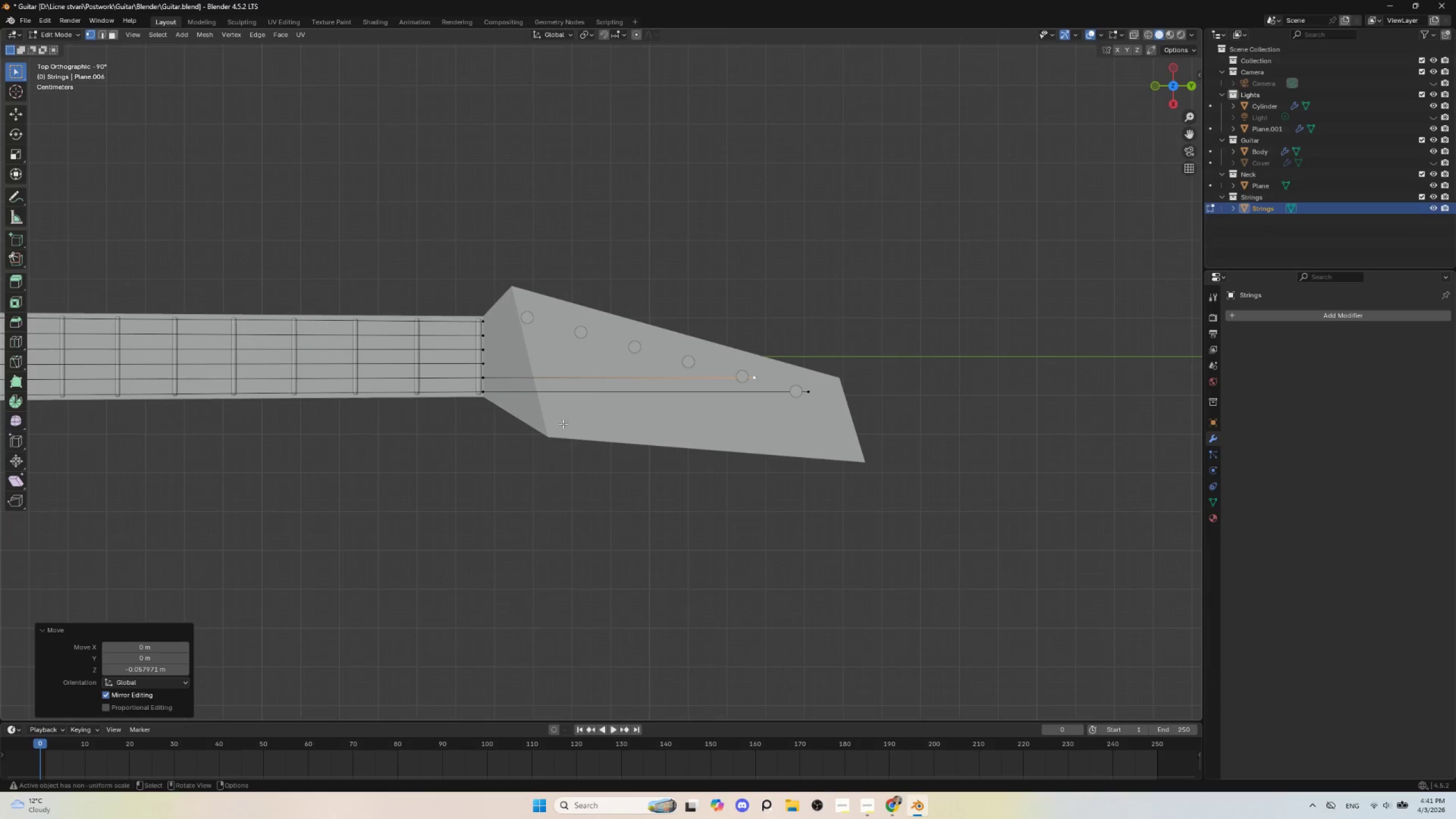 
key(Tab)
 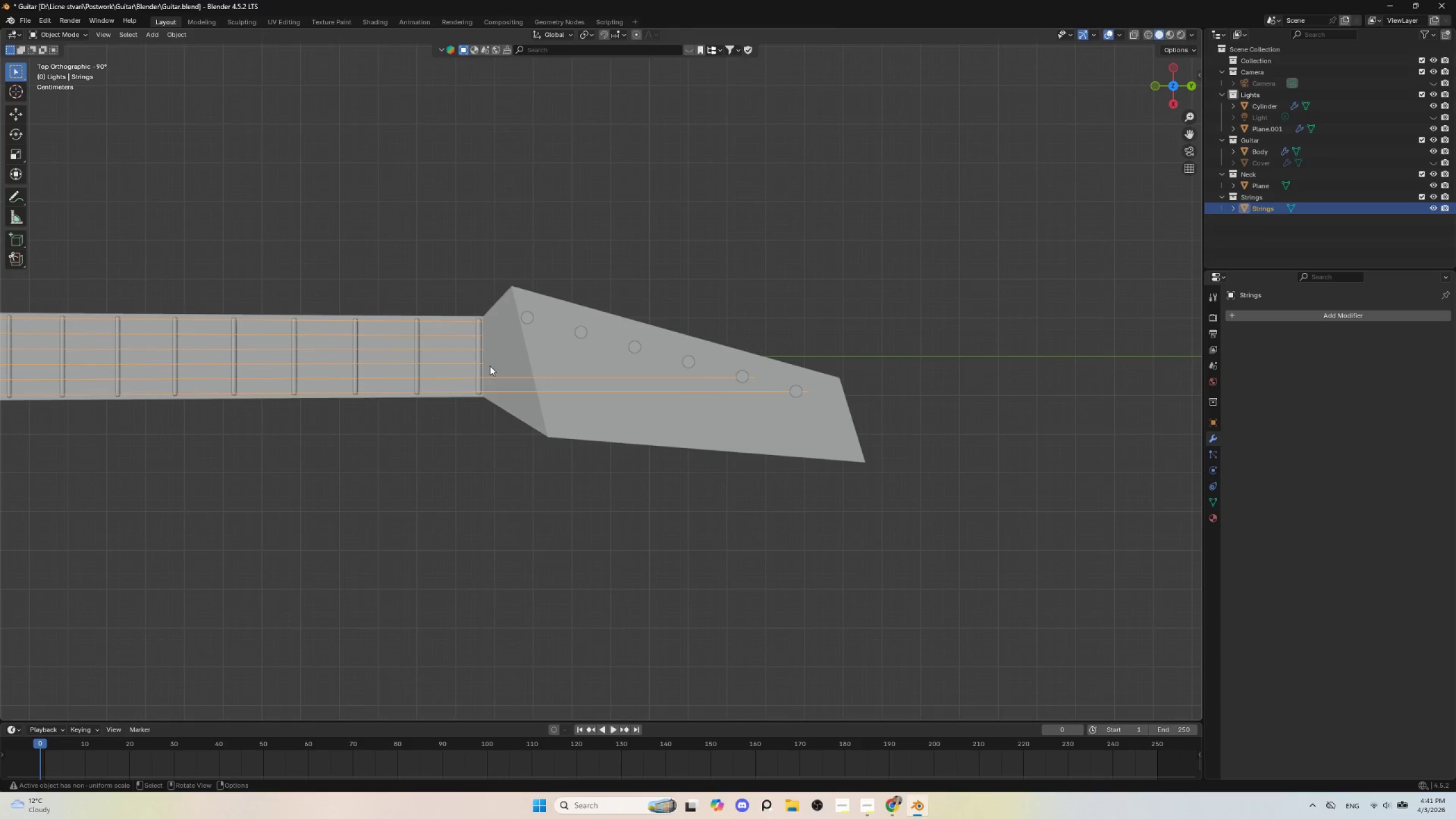 
key(Tab)
 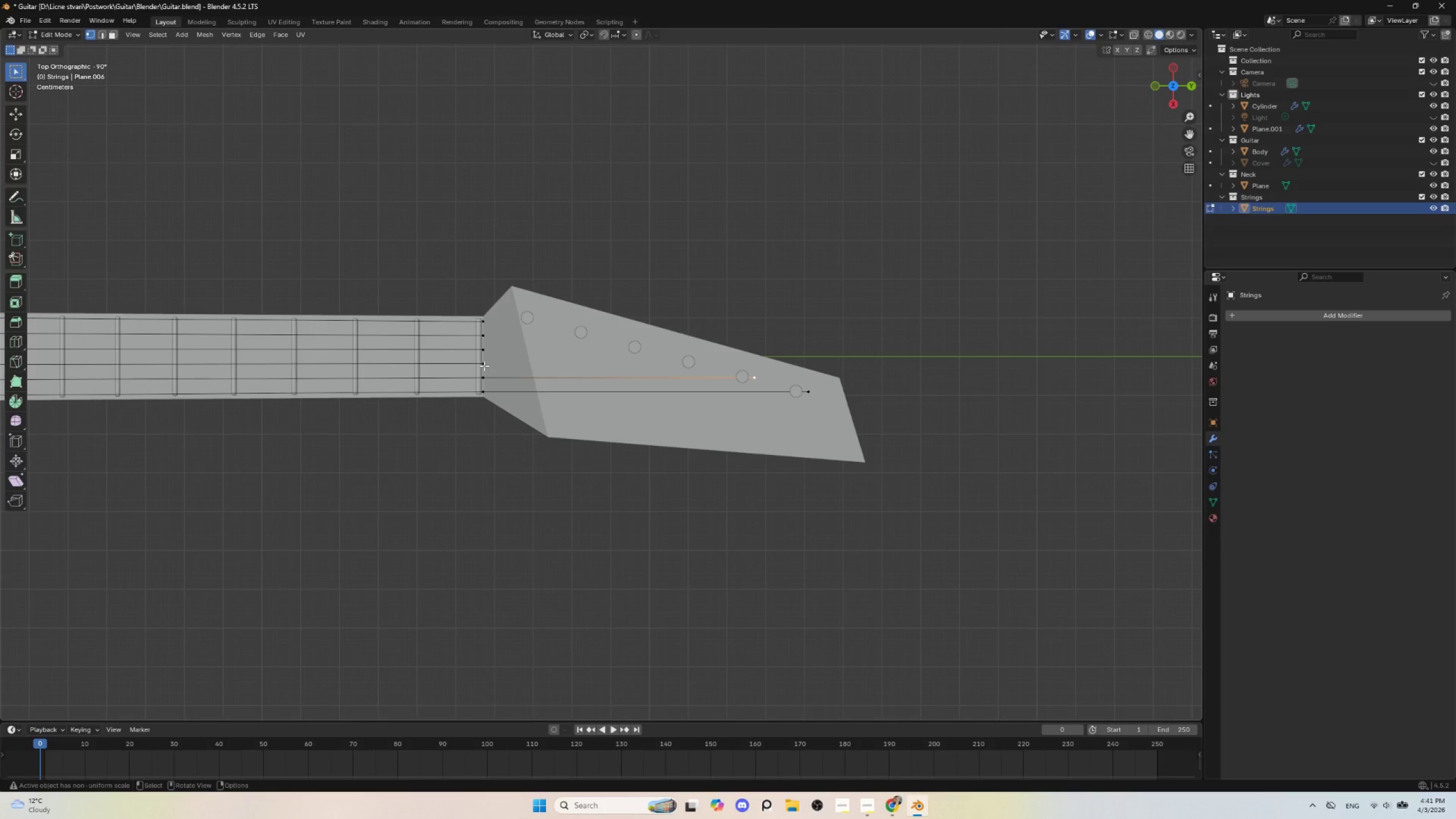 
left_click([484, 366])
 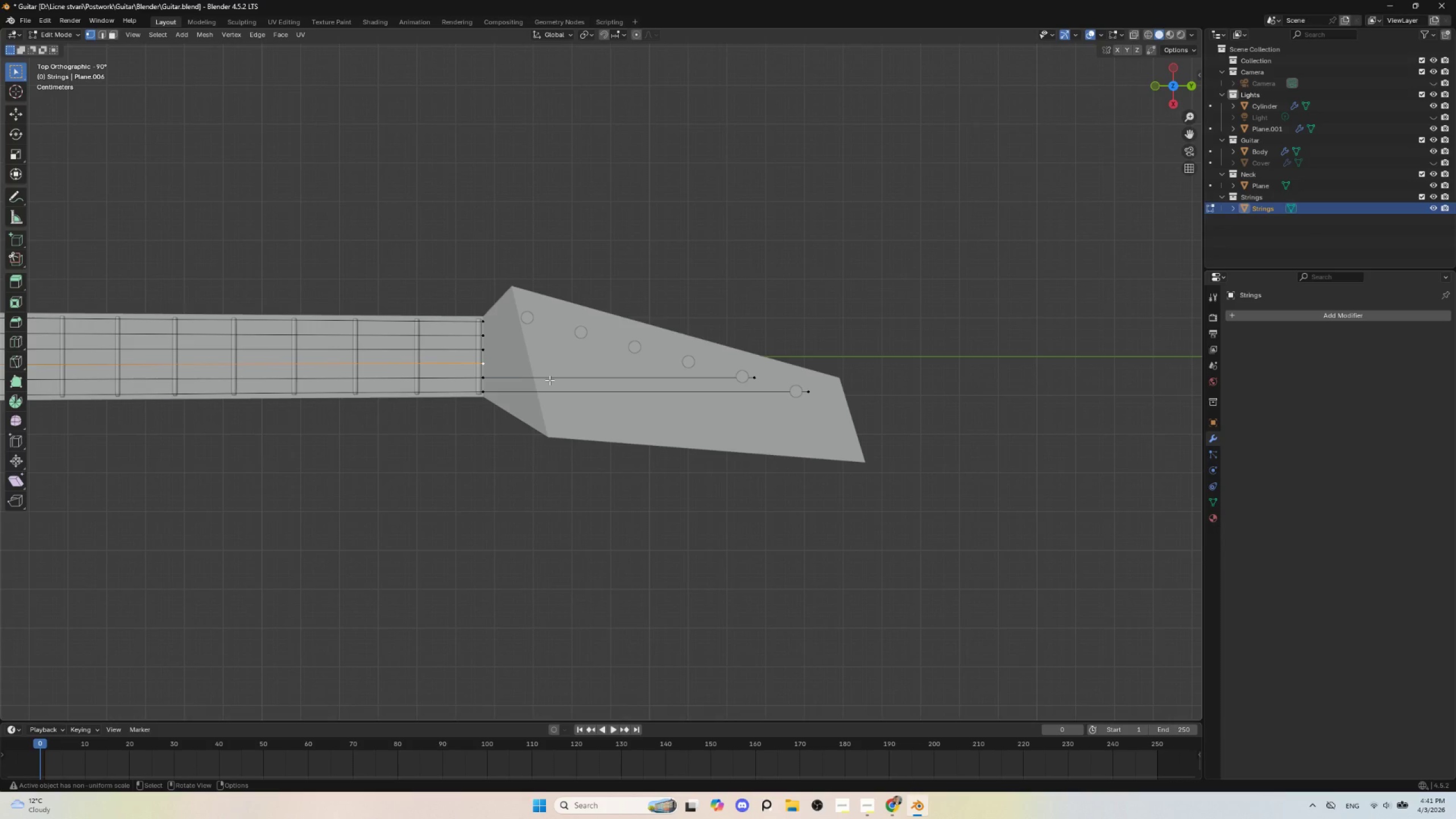 
type(ey)
 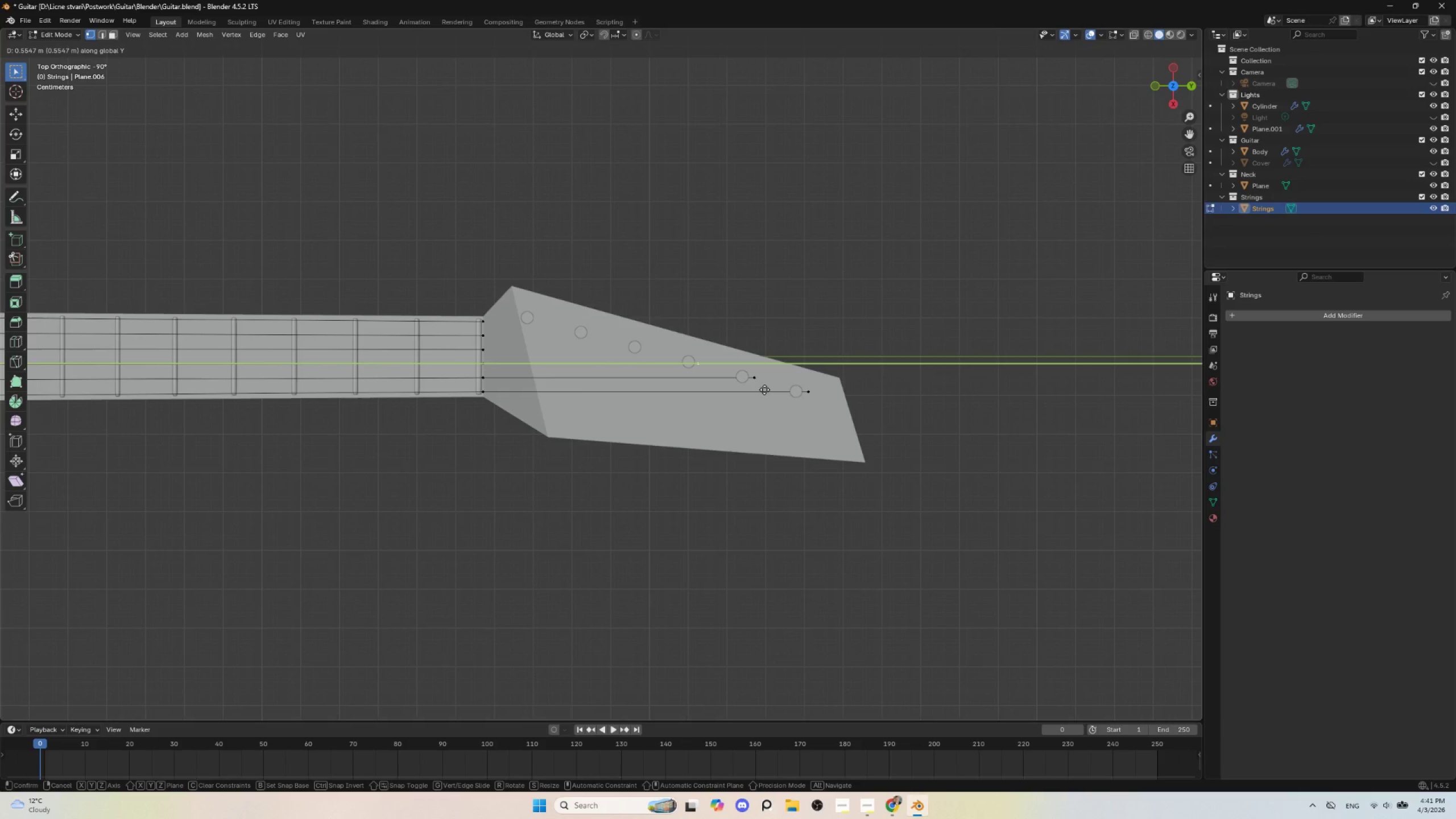 
left_click([766, 389])
 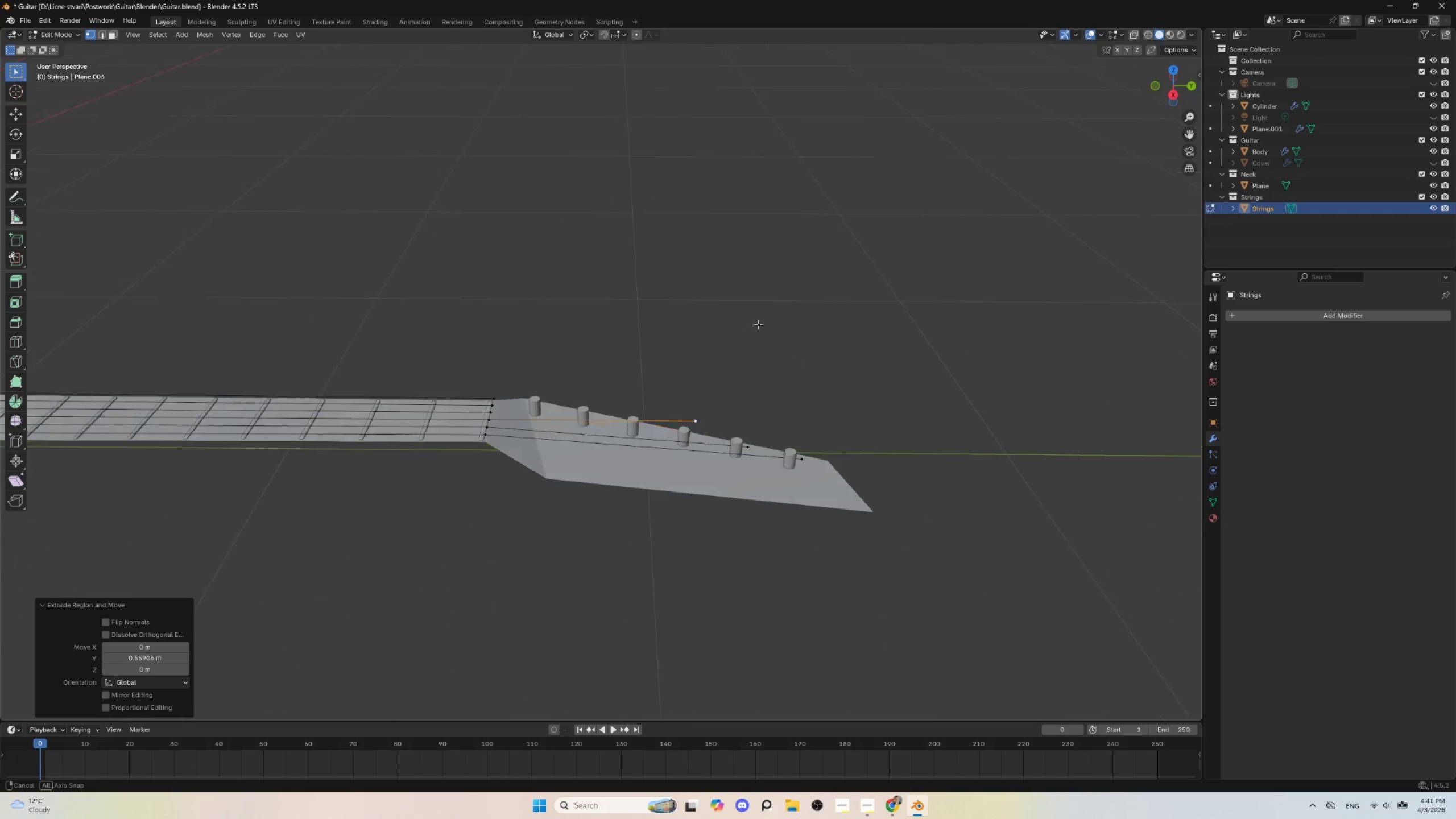 
hold_key(key=AltLeft, duration=0.42)
 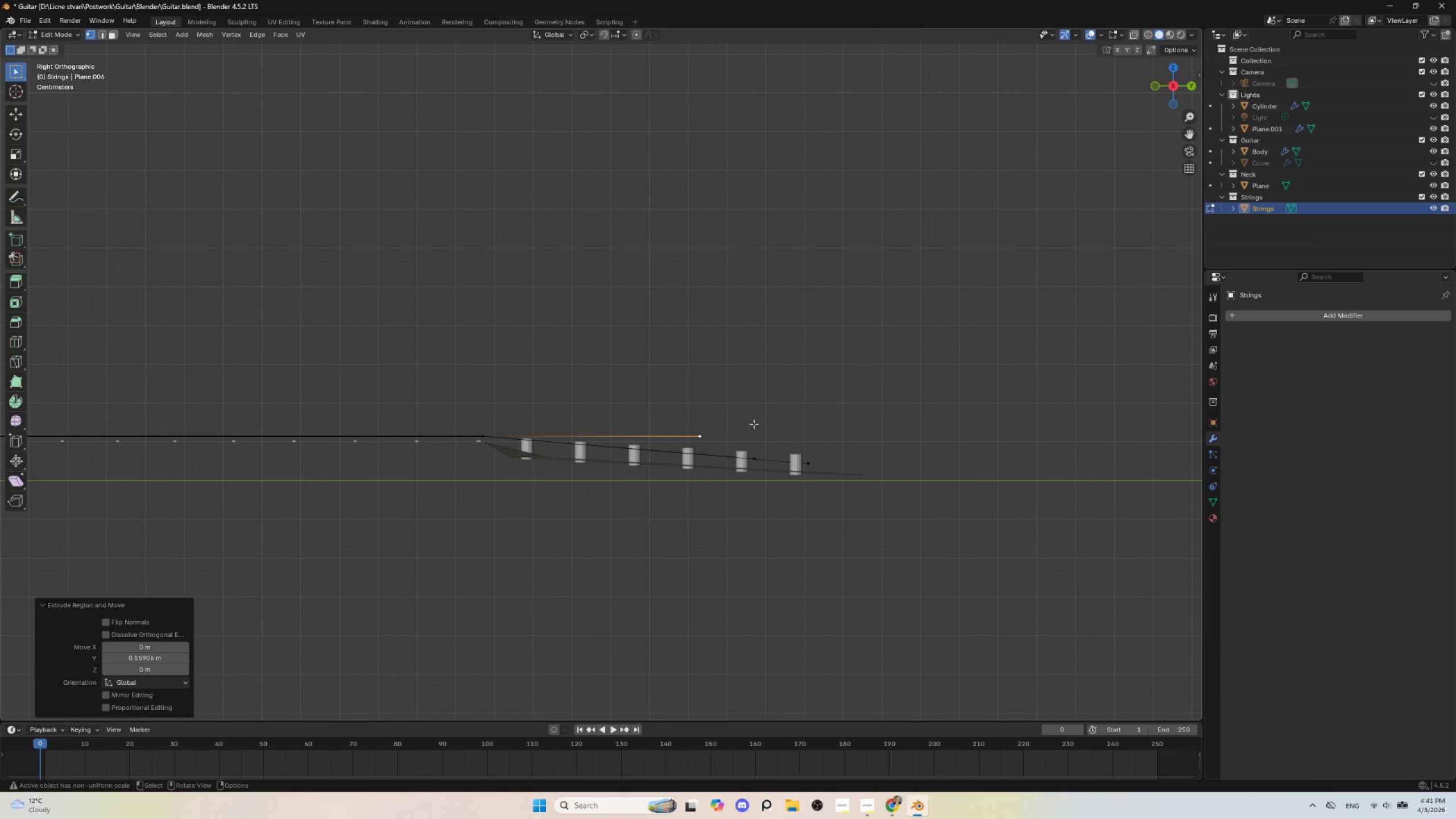 
type(gz)
 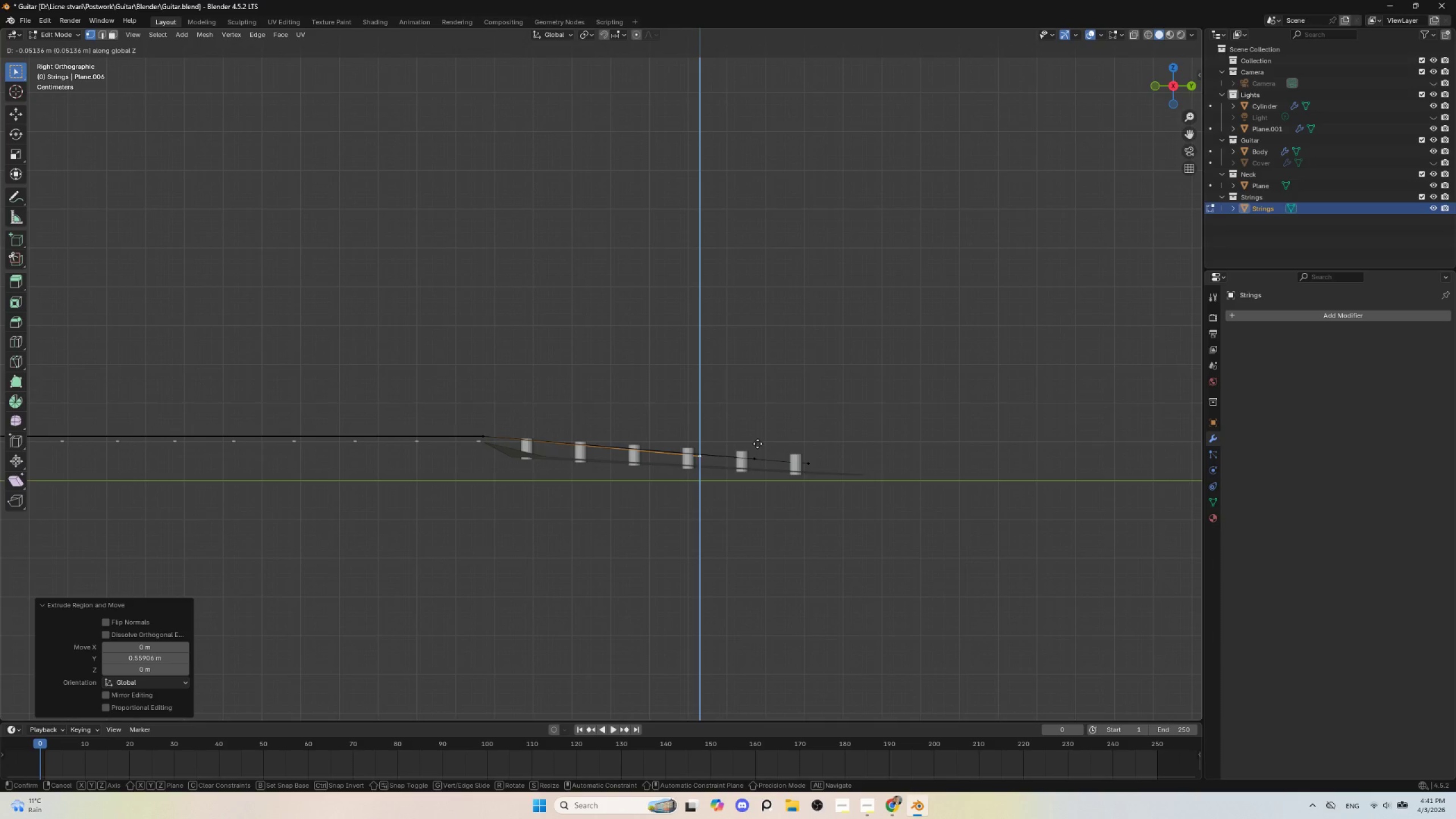 
left_click([758, 446])
 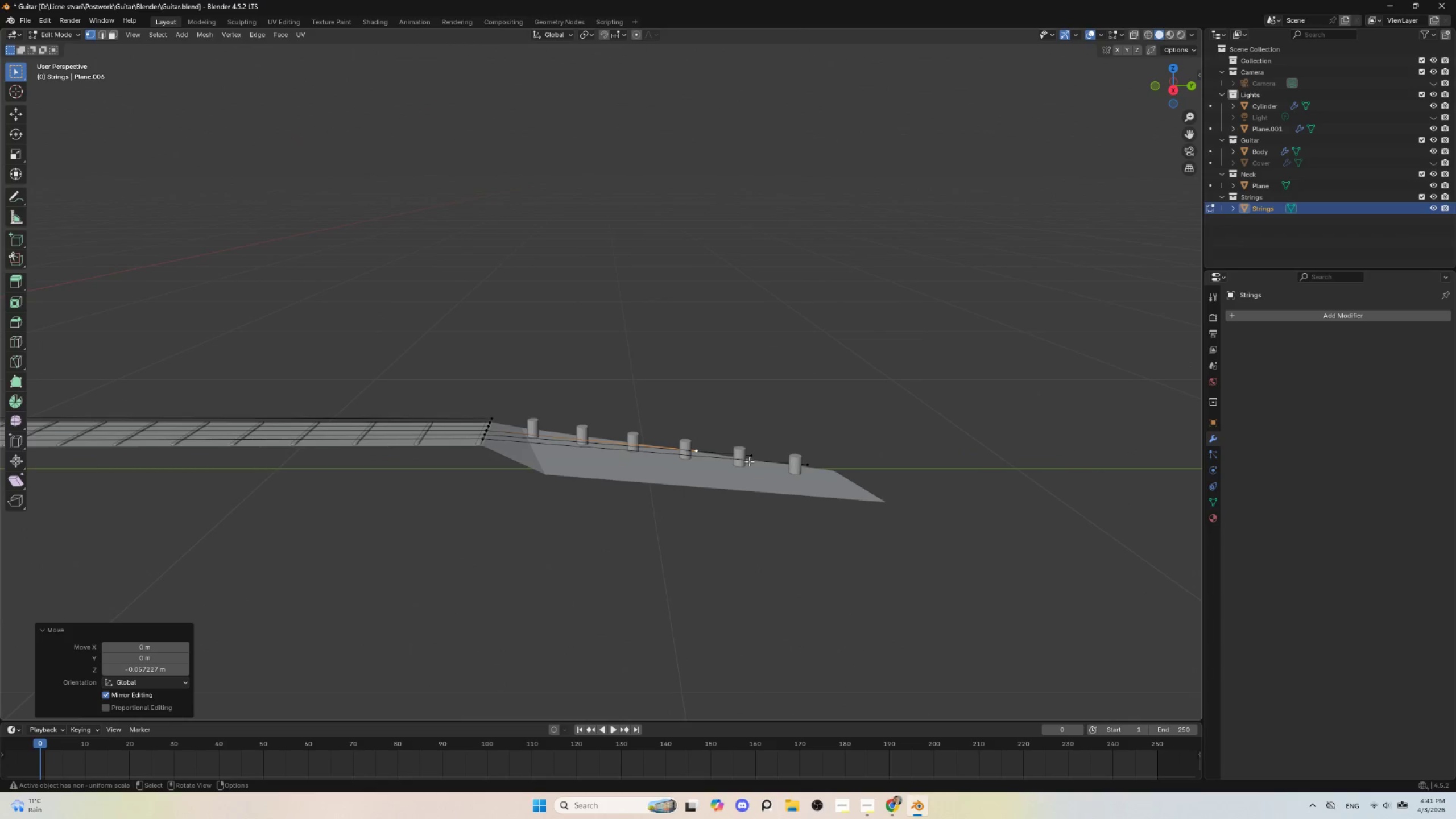 
key(Control+ControlLeft)
 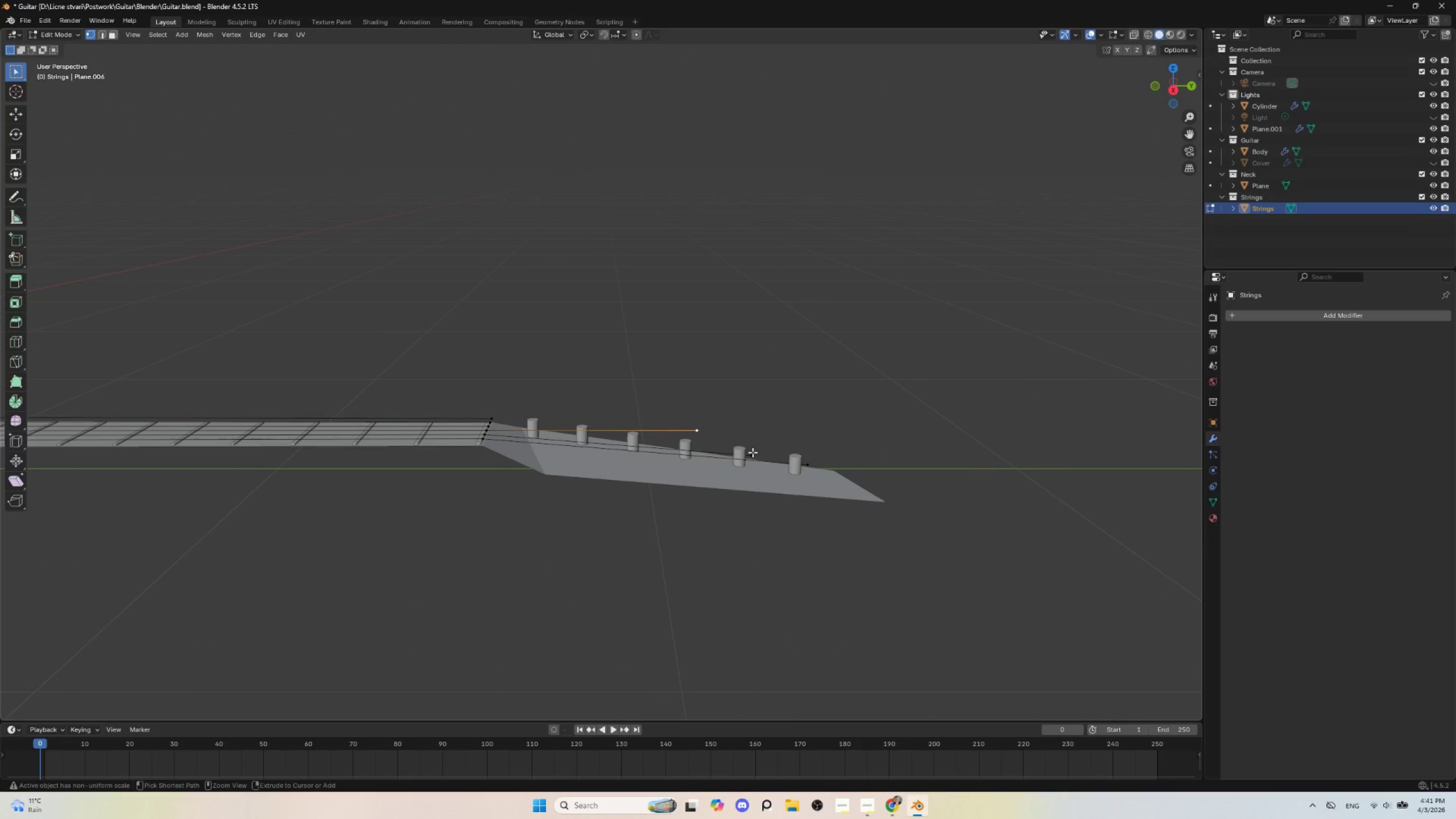 
key(Control+Z)
 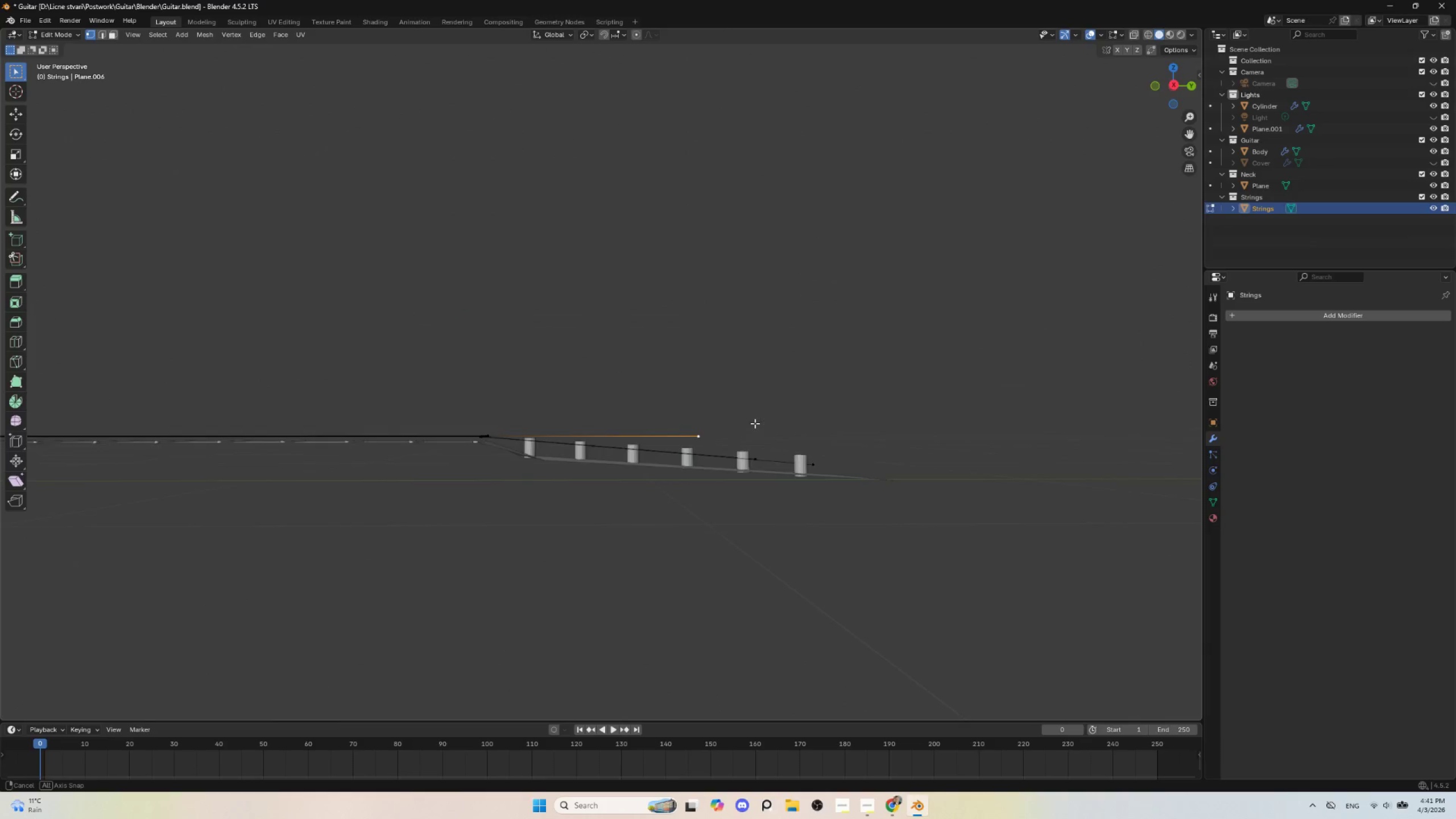 
hold_key(key=AltLeft, duration=0.39)
 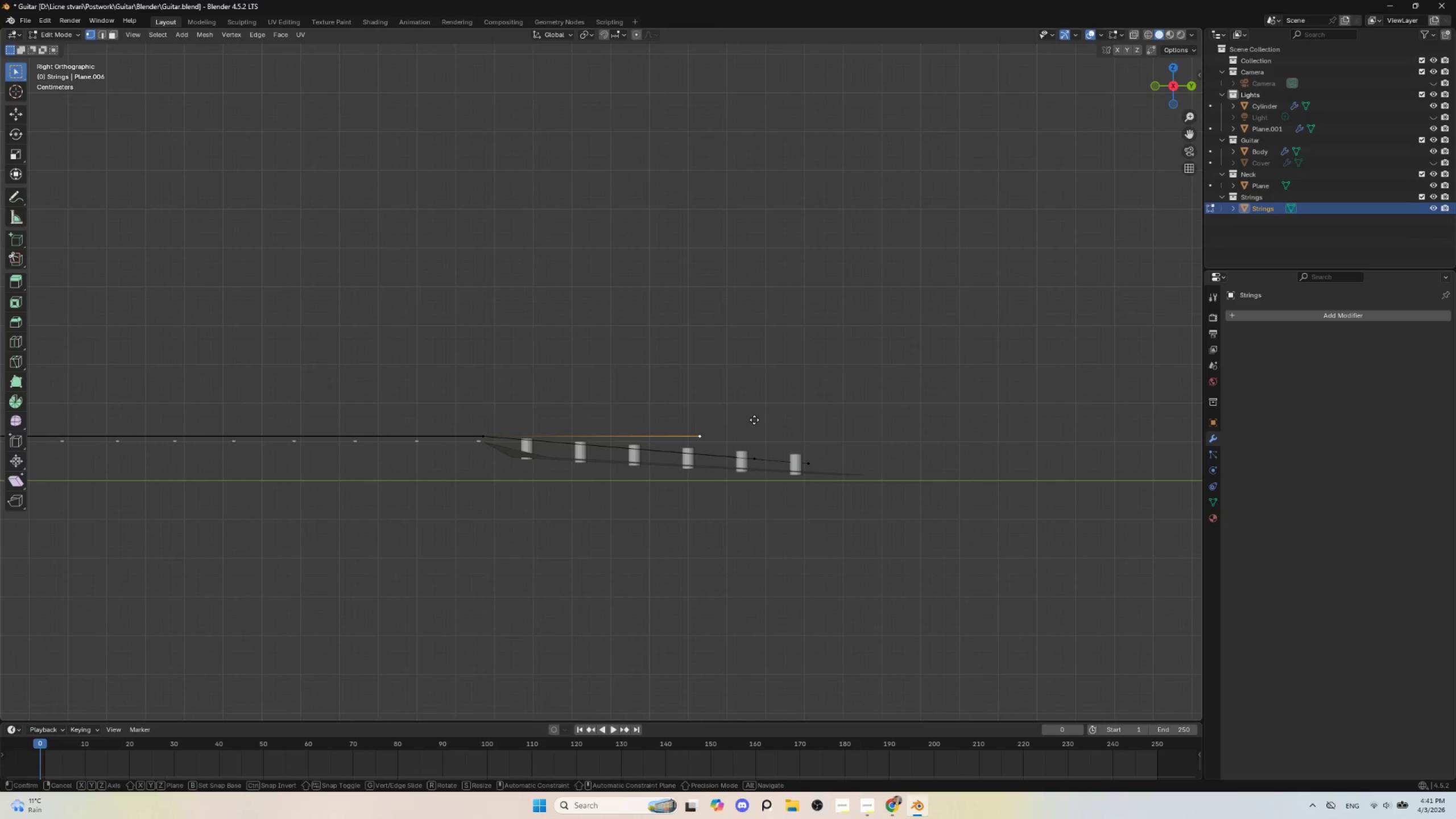 
type(gz)
 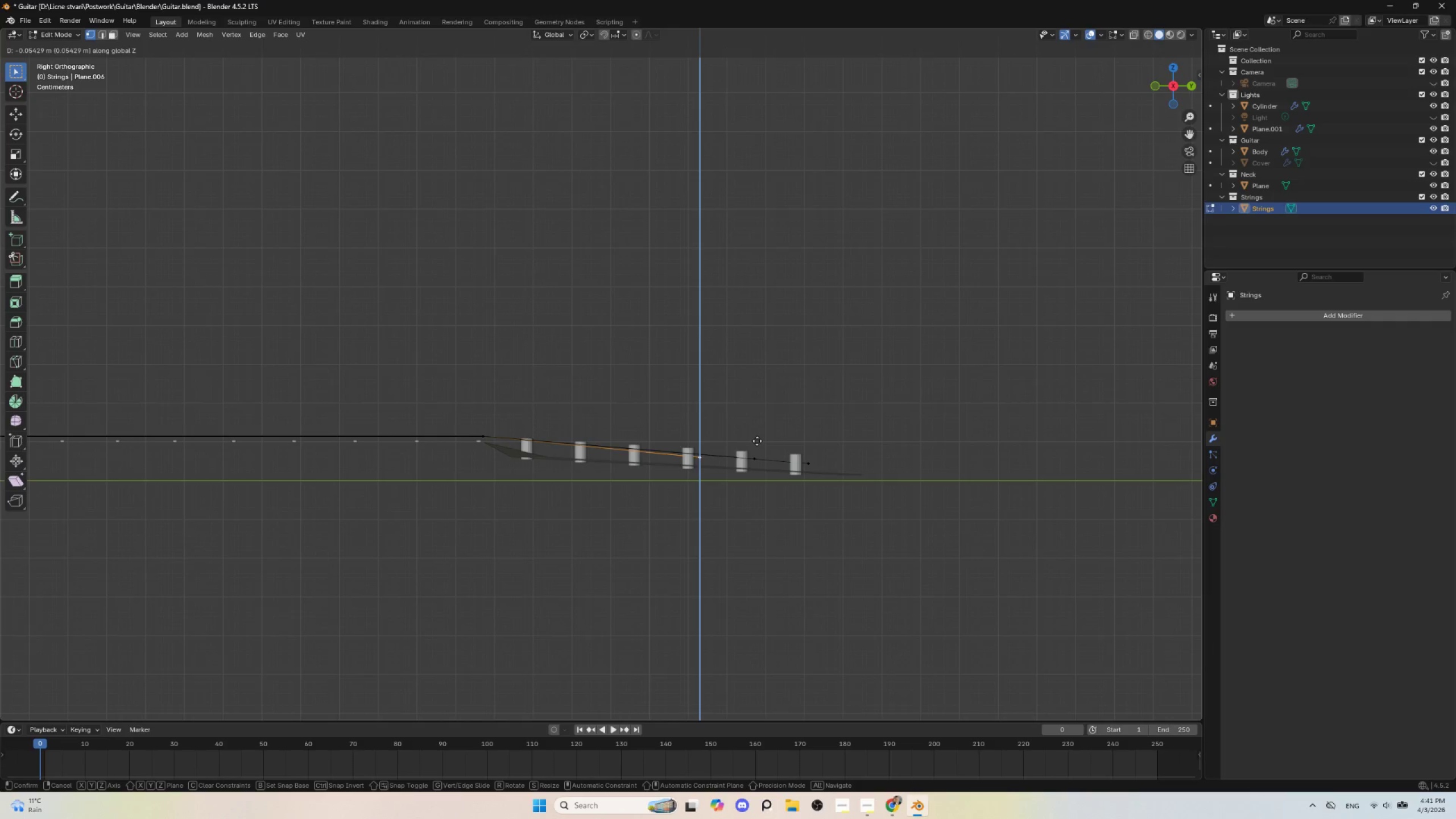 
wait(6.03)
 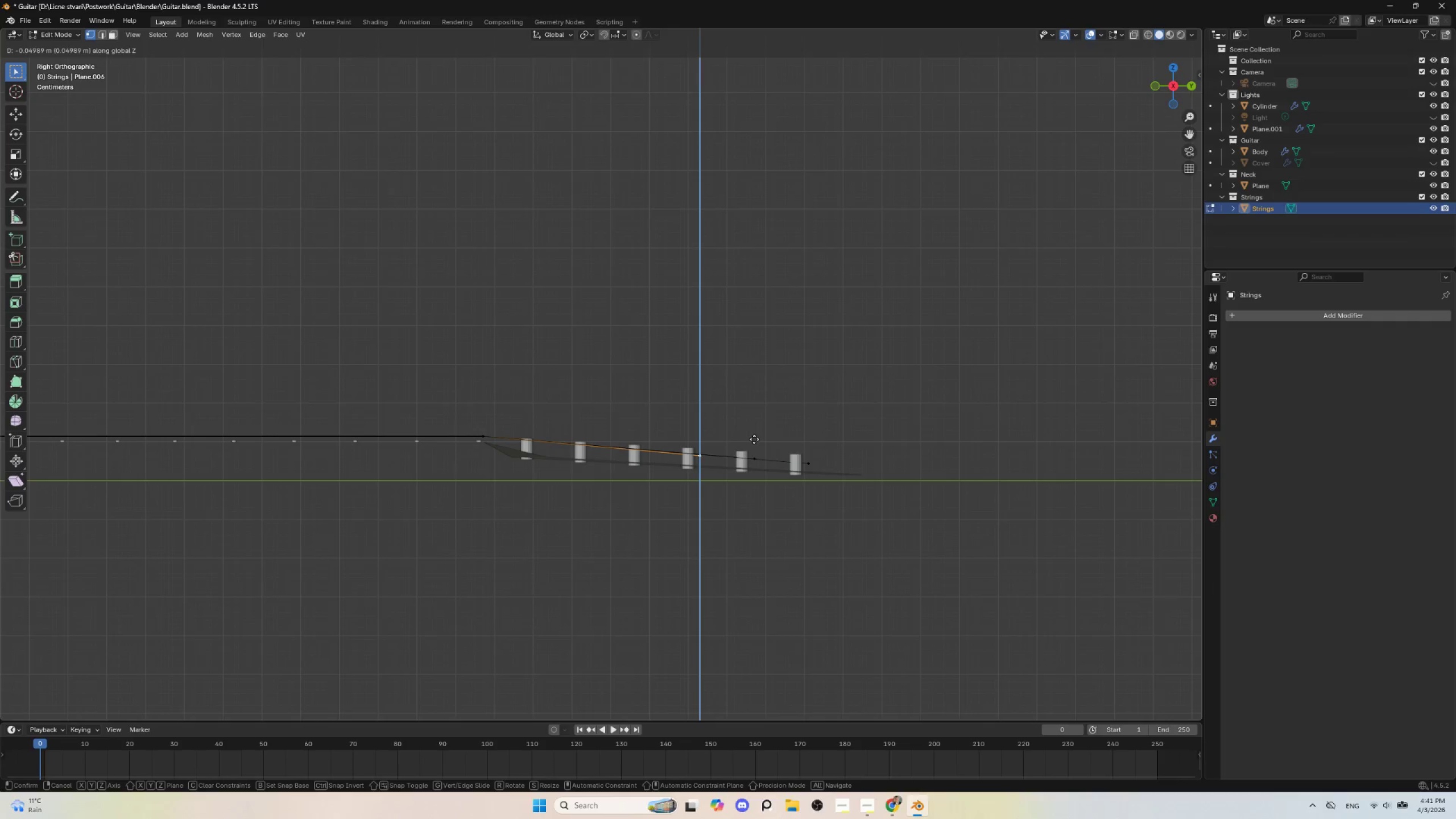 
left_click([762, 439])
 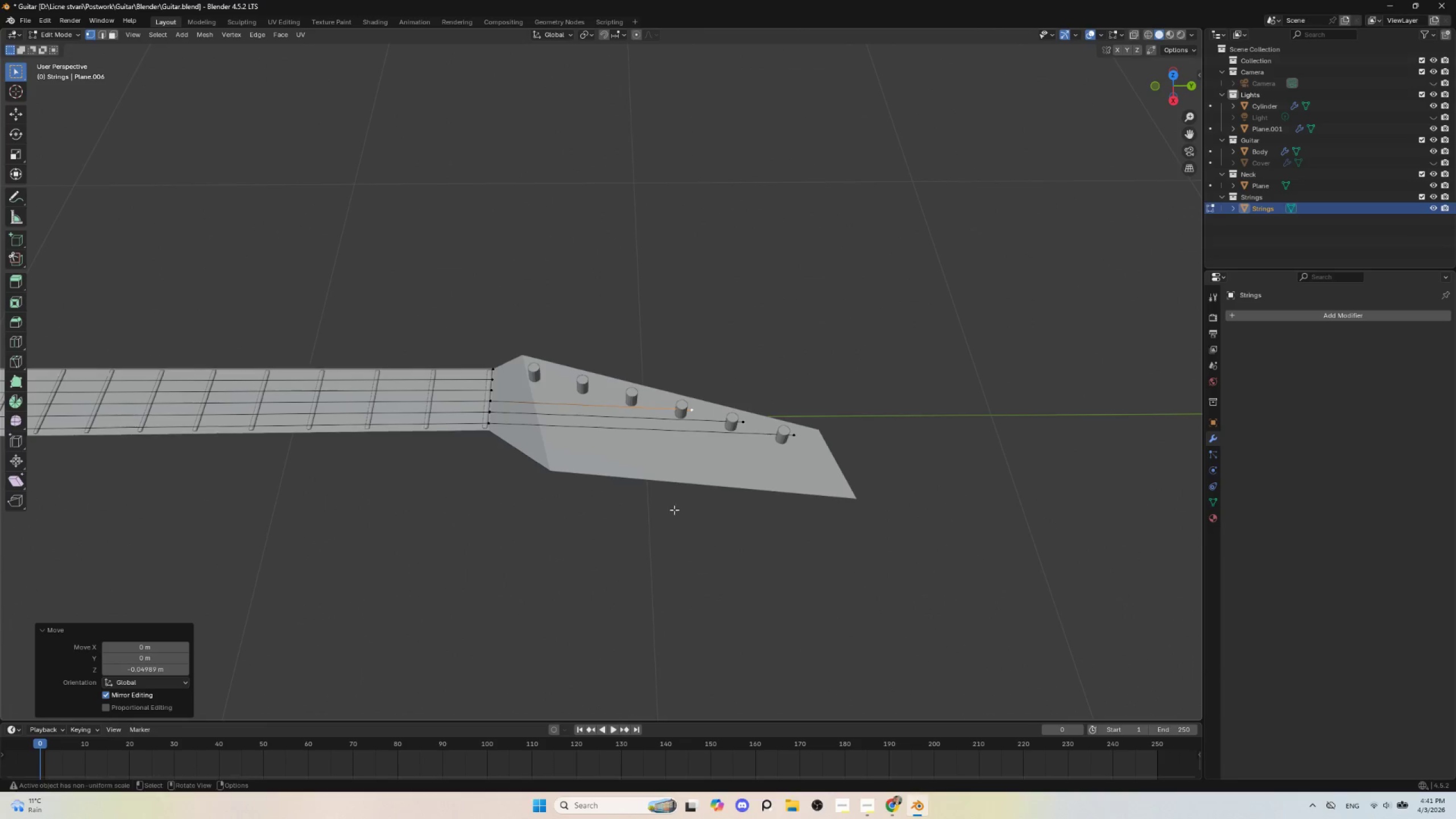 
key(Tab)
 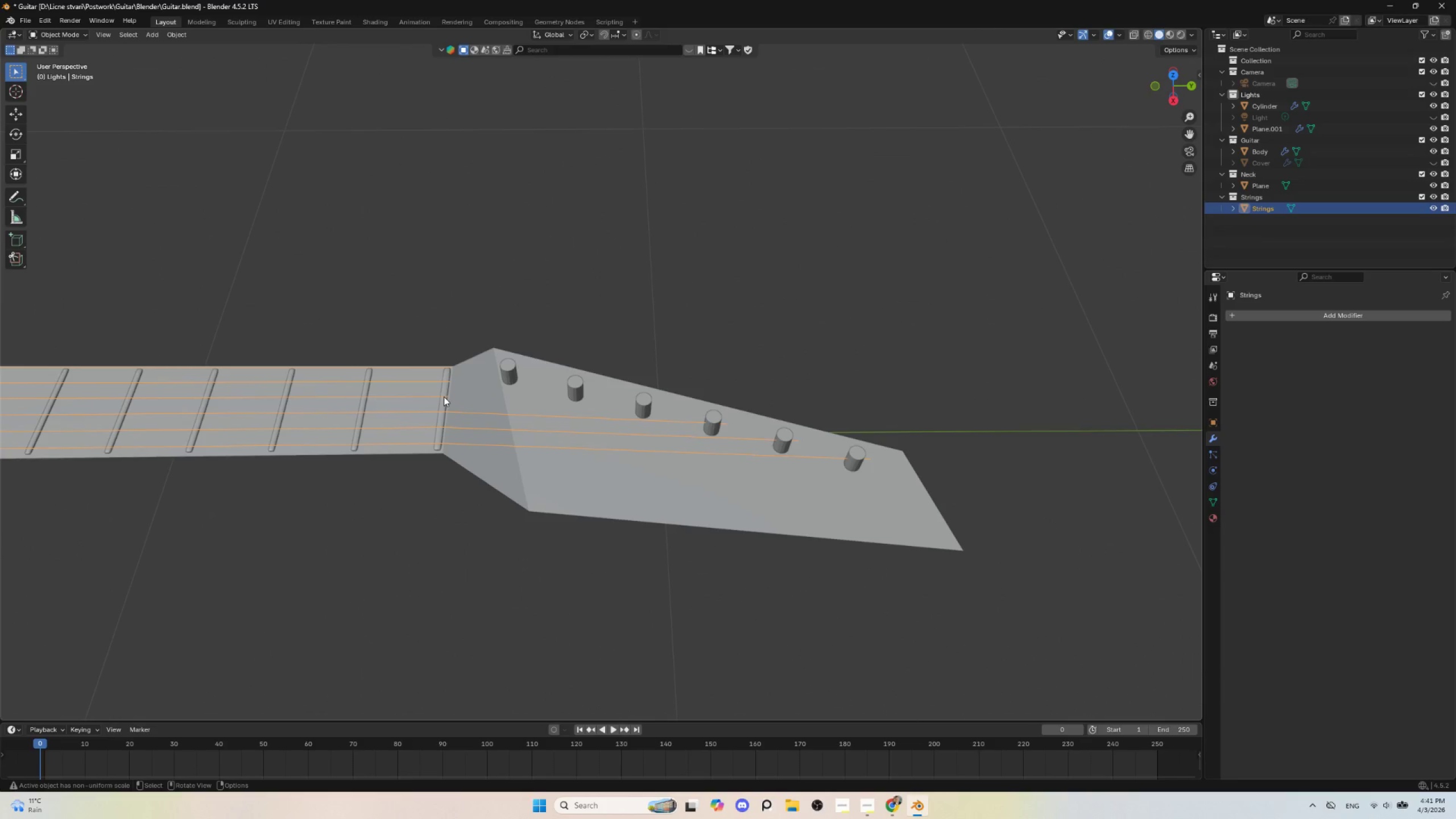 
scroll: coordinate [667, 497], scroll_direction: up, amount: 2.0
 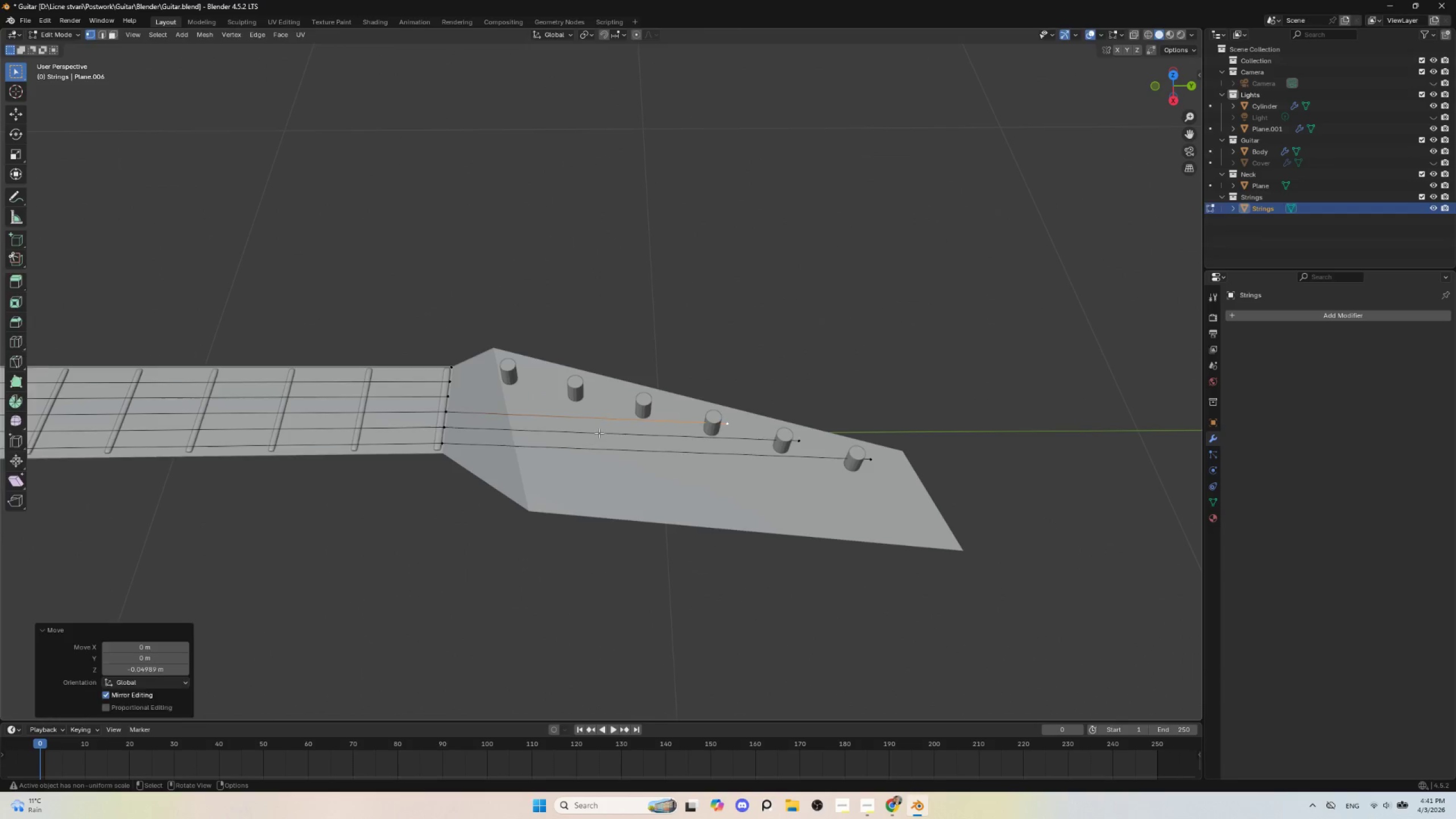 
left_click([444, 396])
 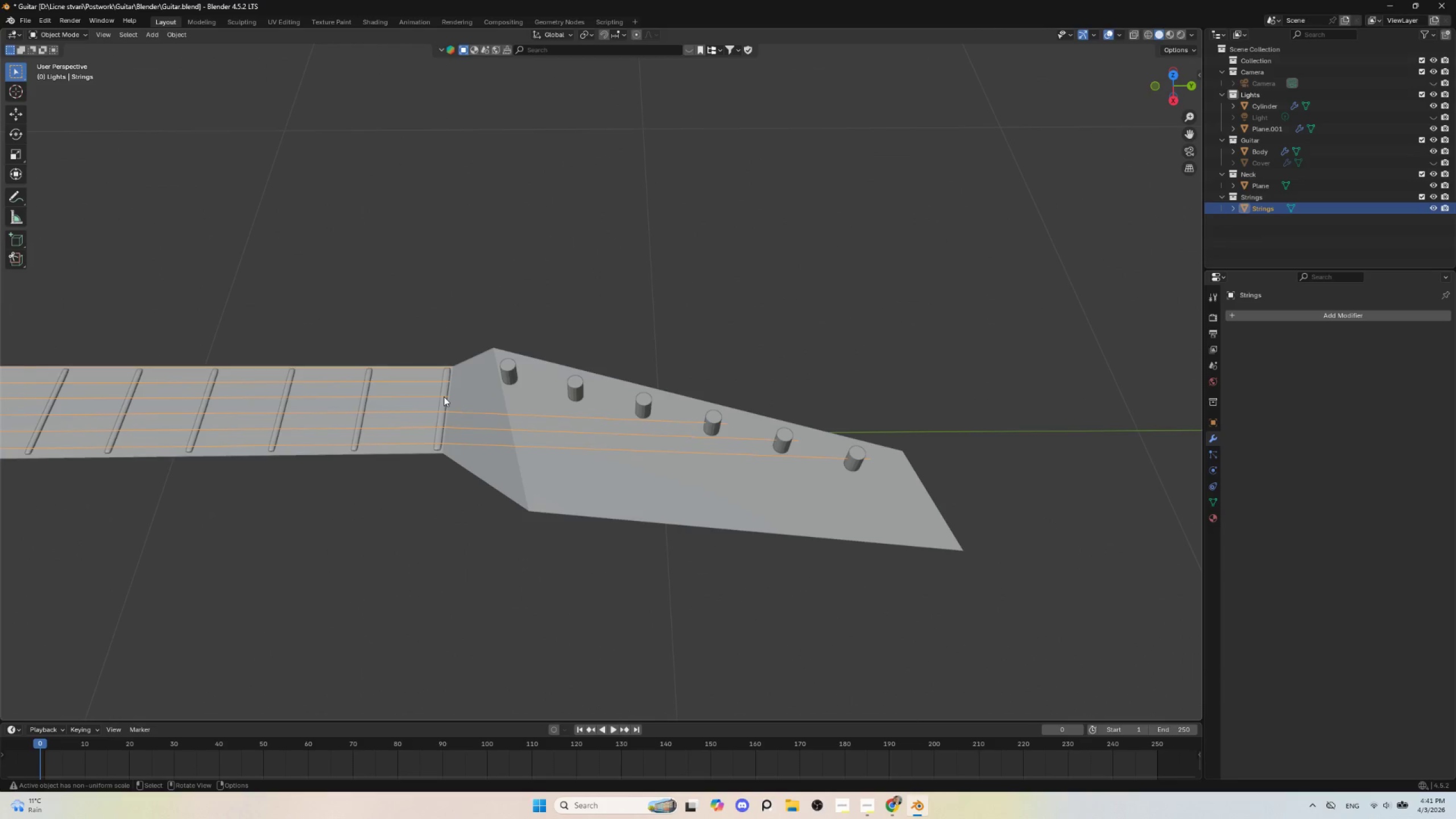 
key(Tab)
 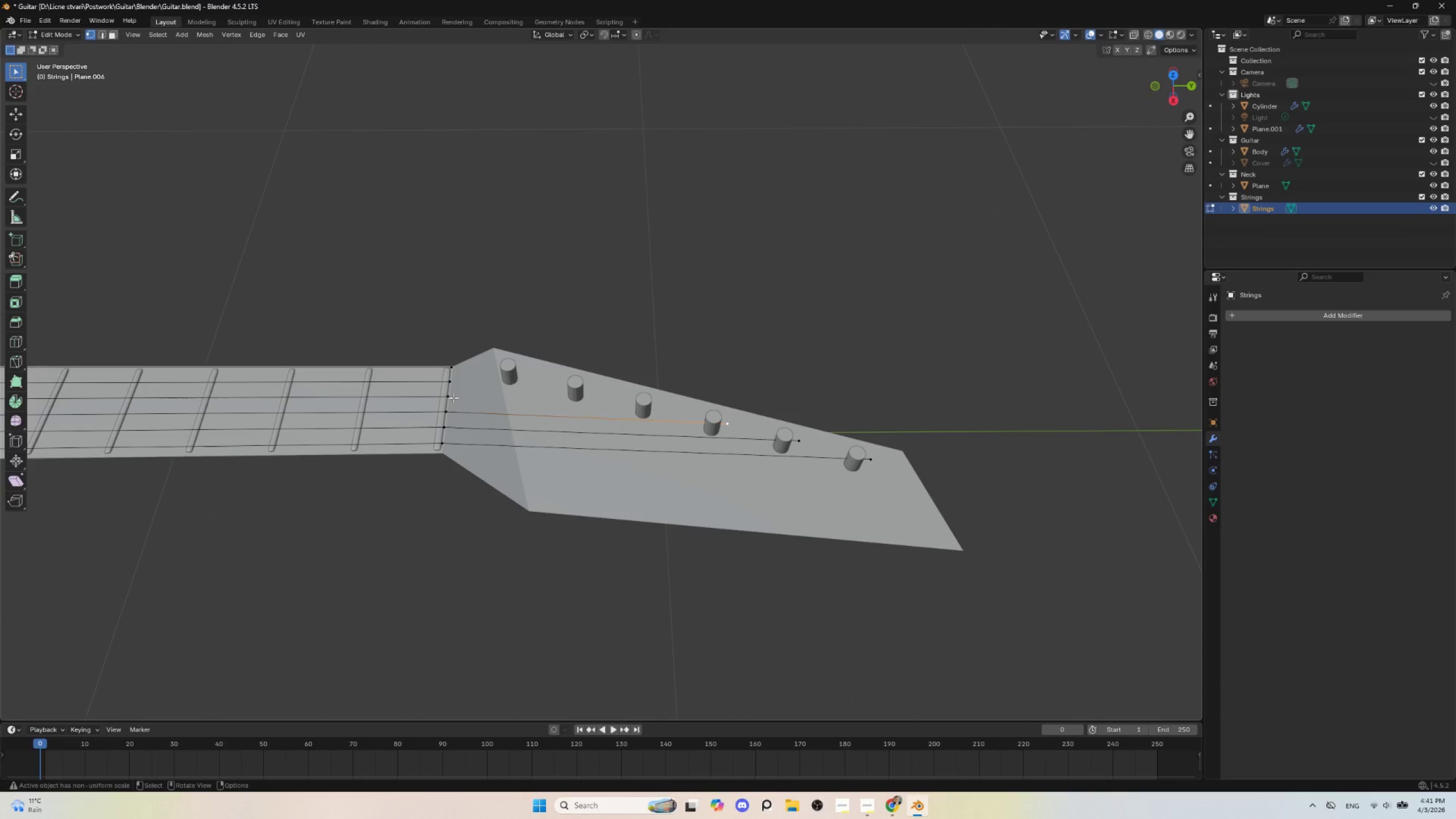 
left_click([453, 398])
 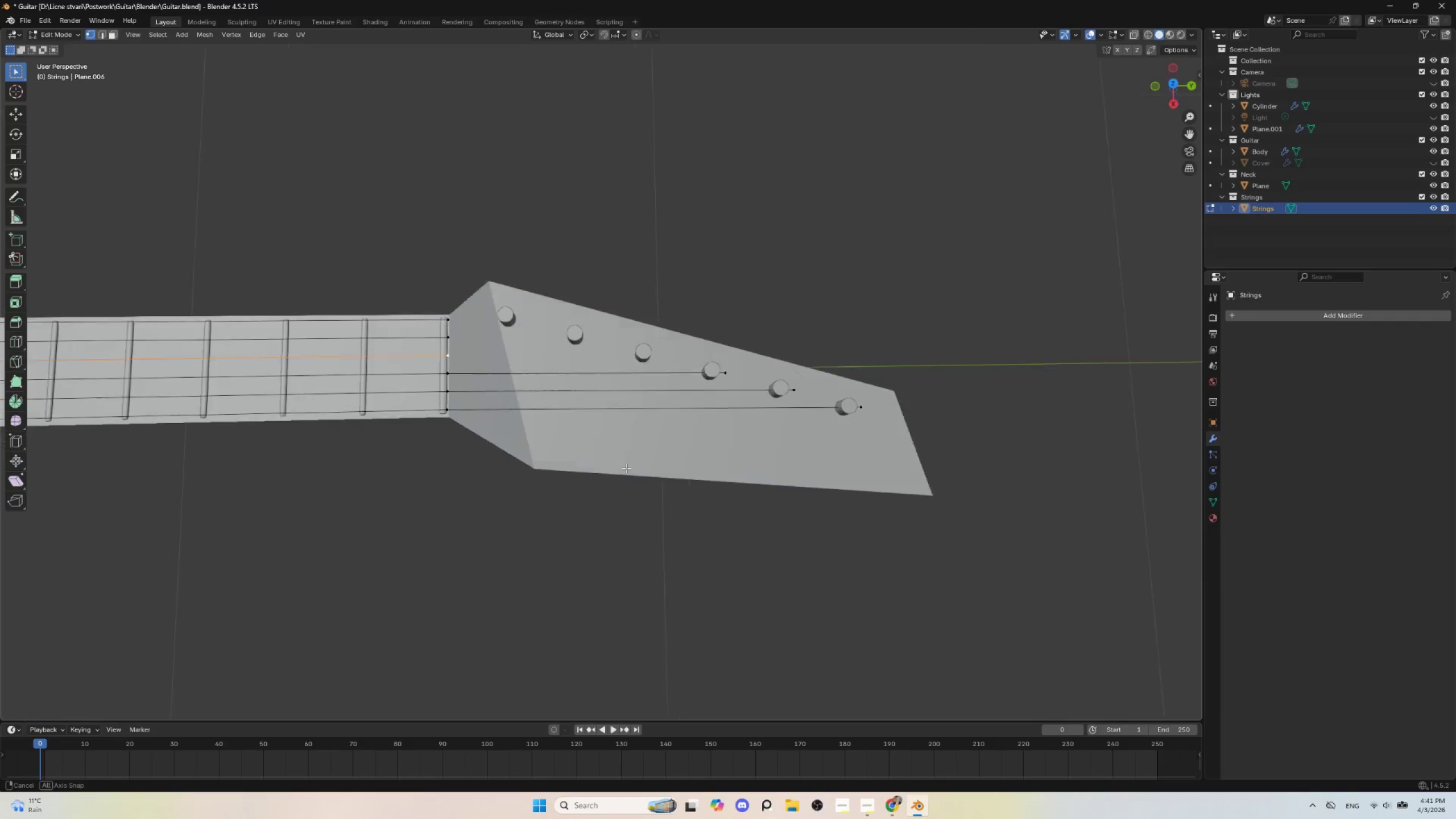 
hold_key(key=AltLeft, duration=0.47)
 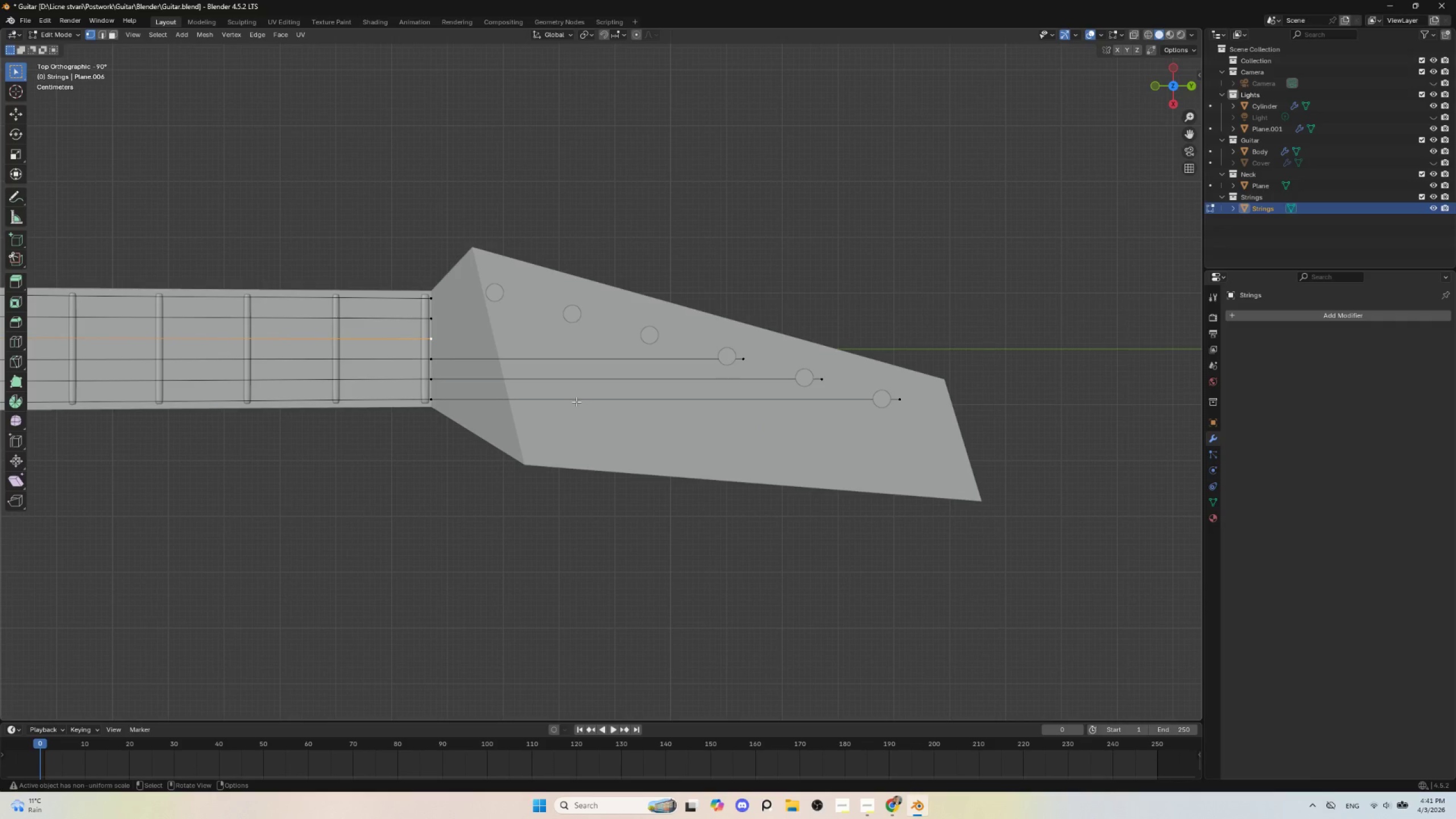 
key(E)
 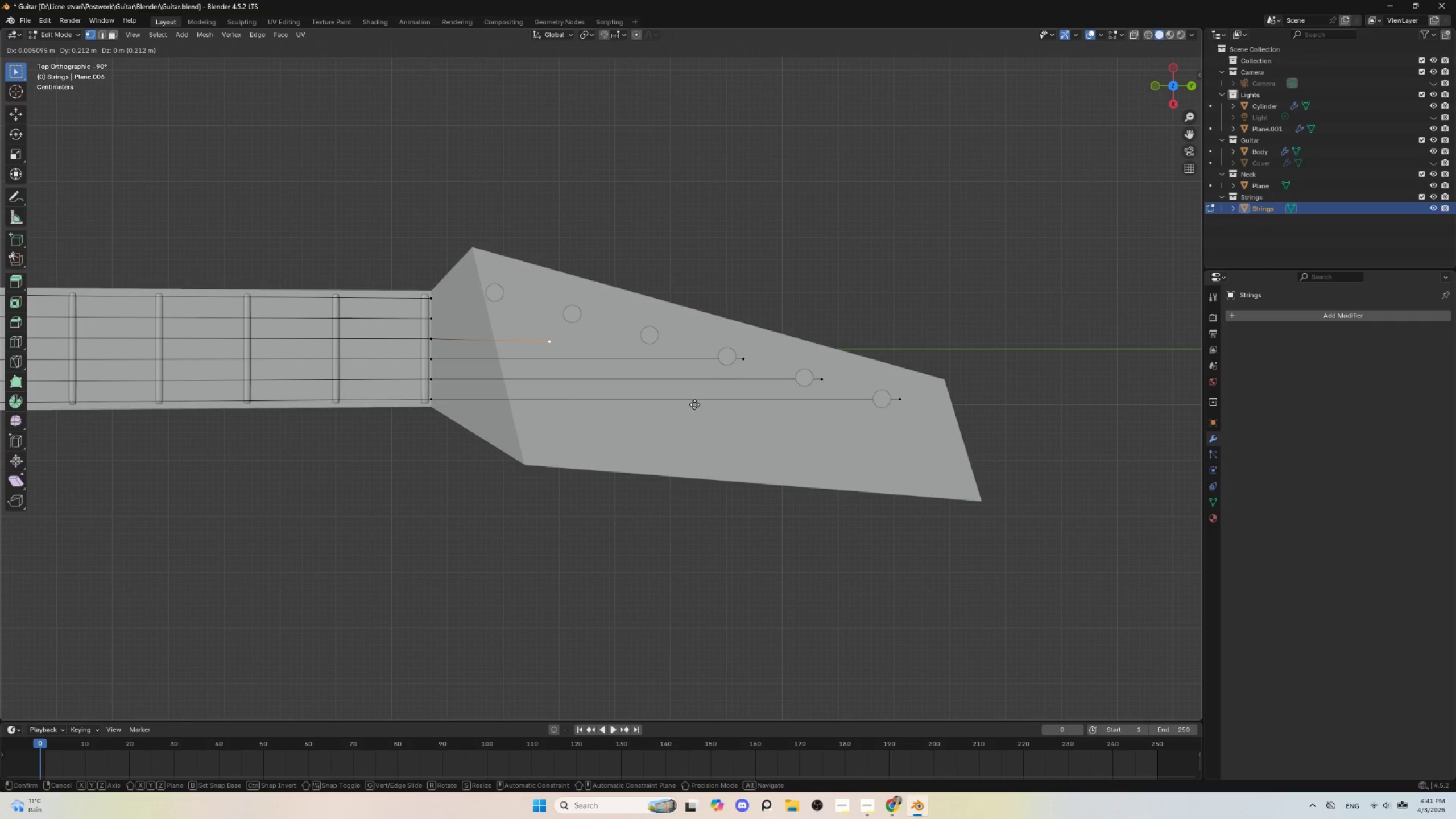 
key(X)
 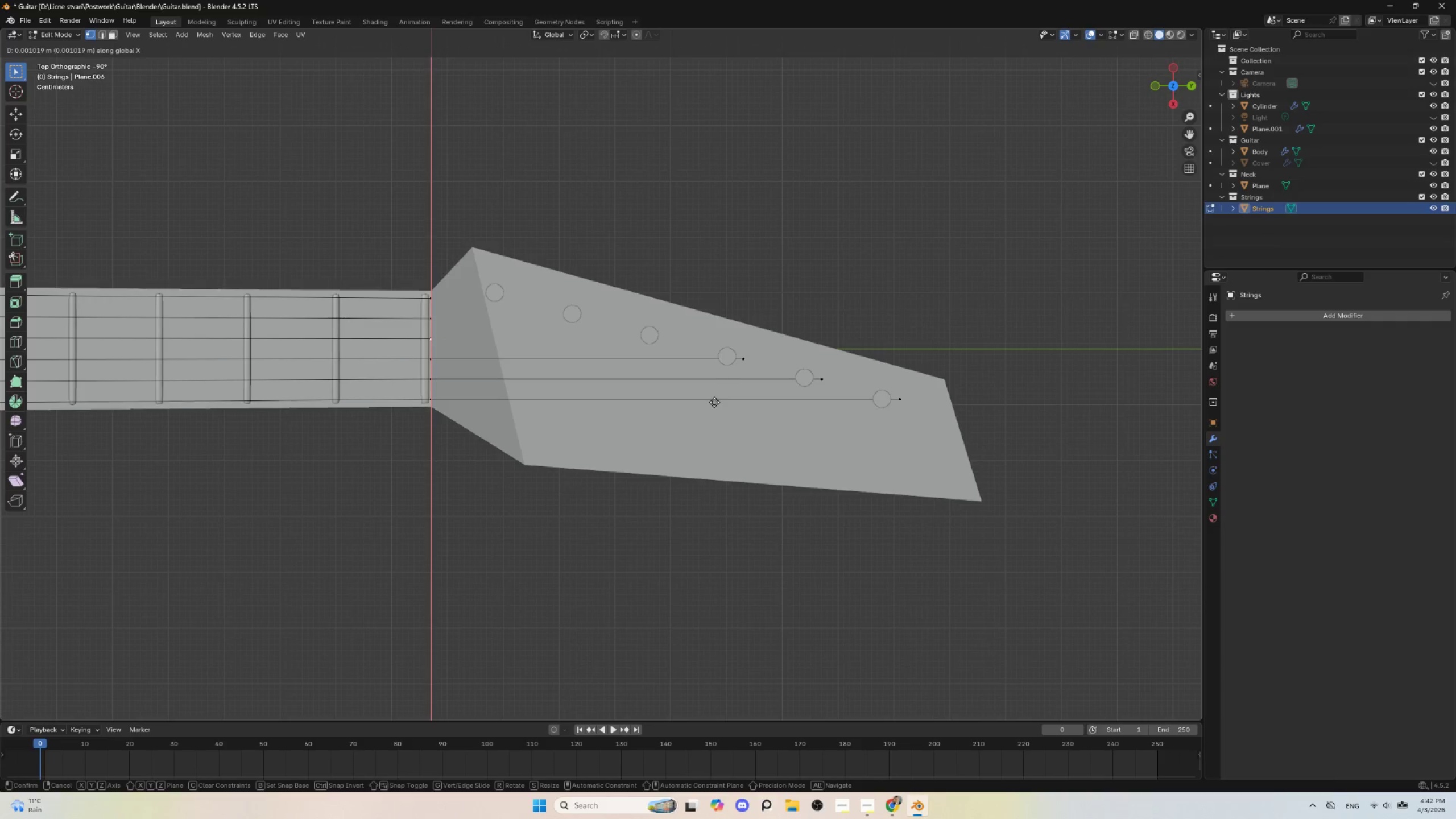 
key(Y)
 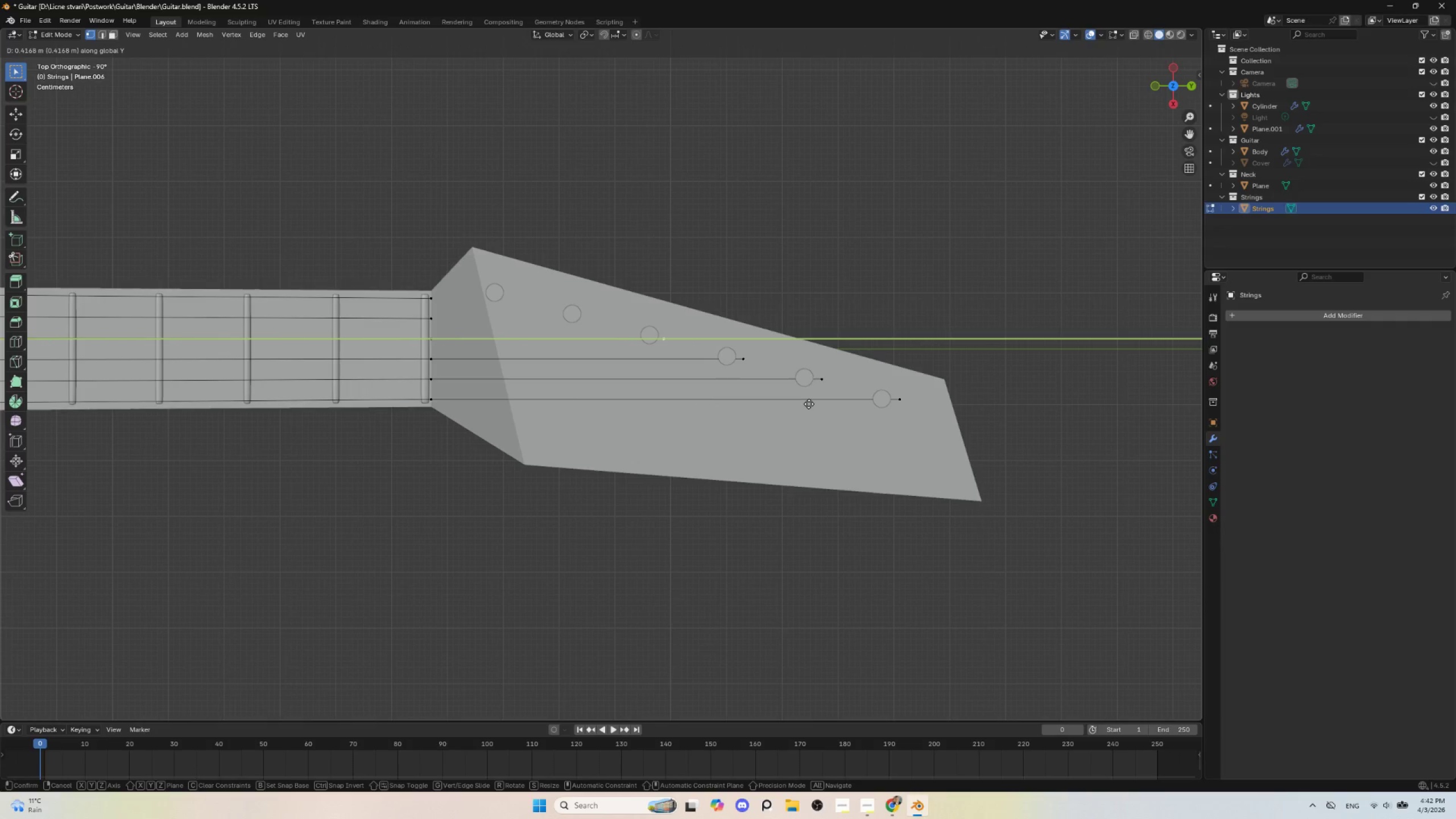 
left_click([810, 404])
 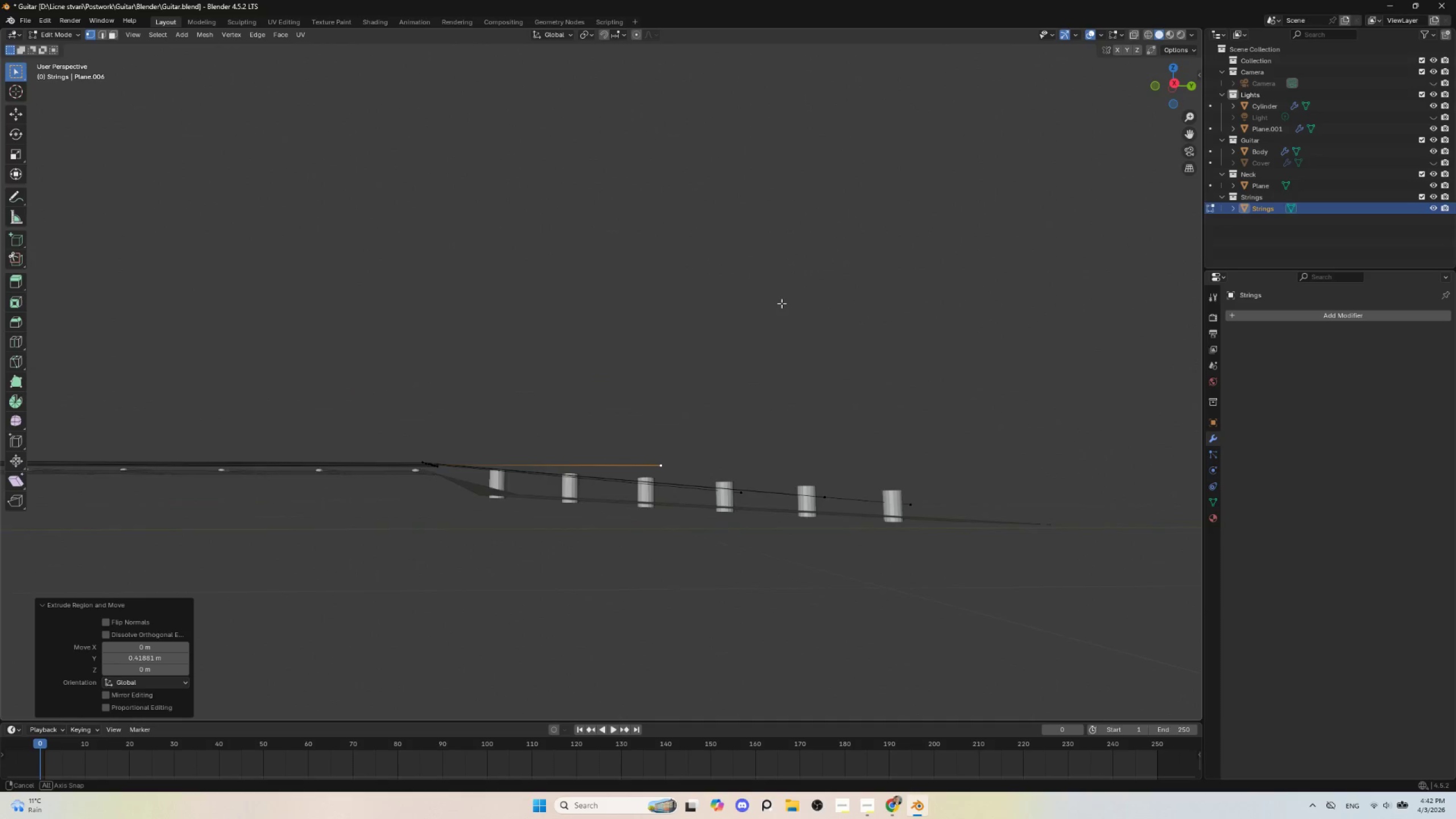 
hold_key(key=AltLeft, duration=0.39)
 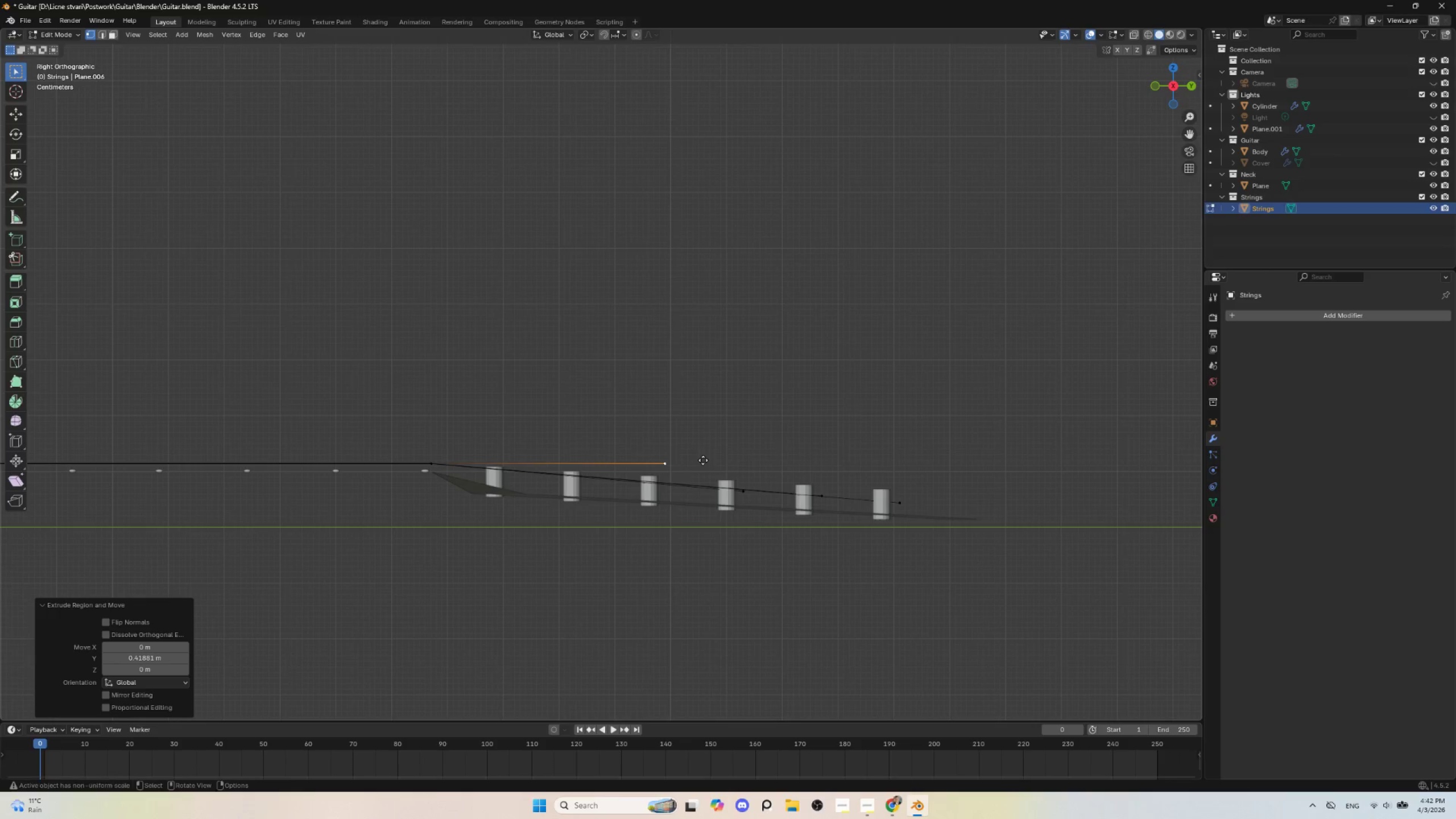 
type(gz)
 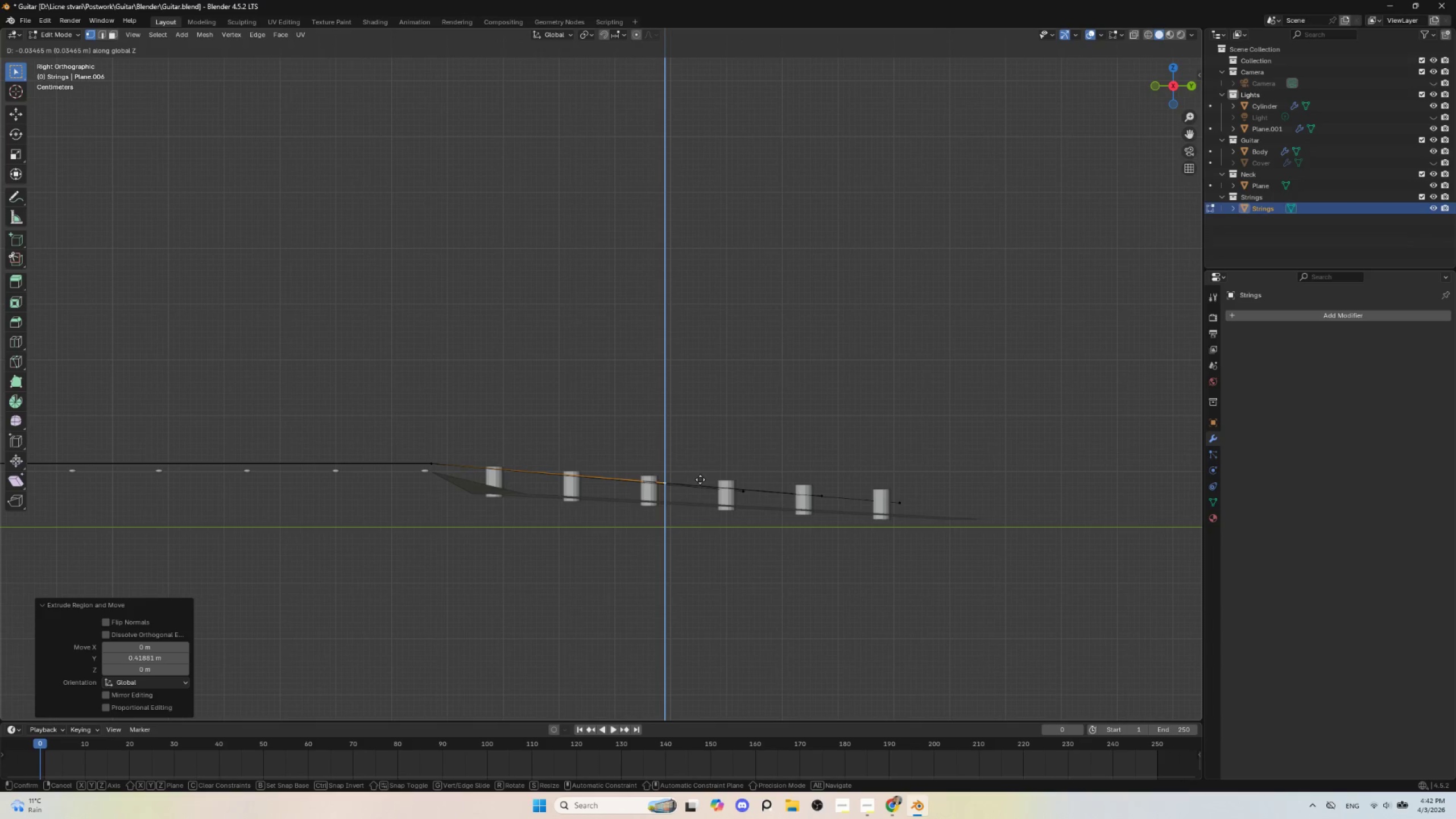 
left_click([700, 479])
 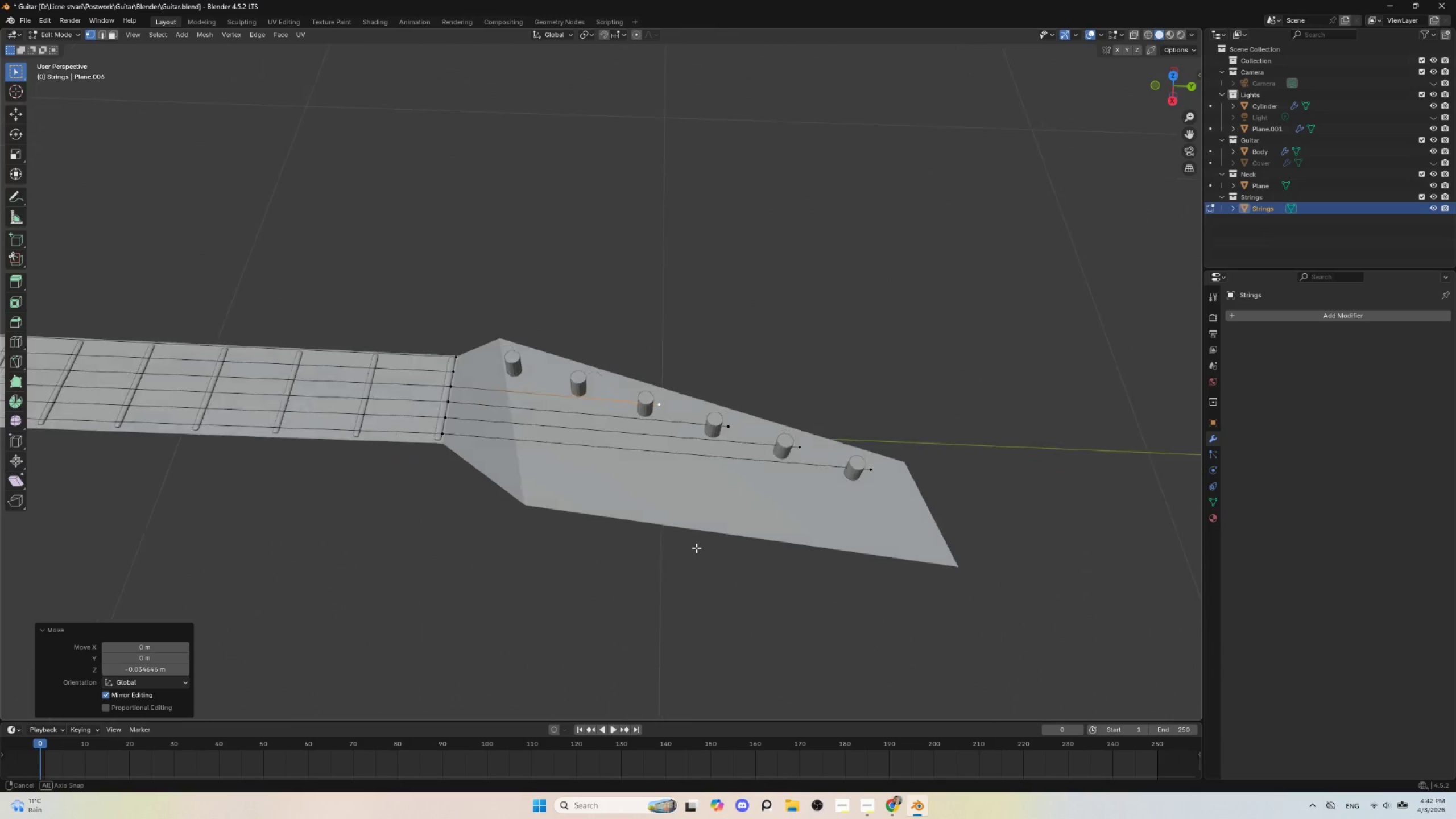 
hold_key(key=AltLeft, duration=0.48)
 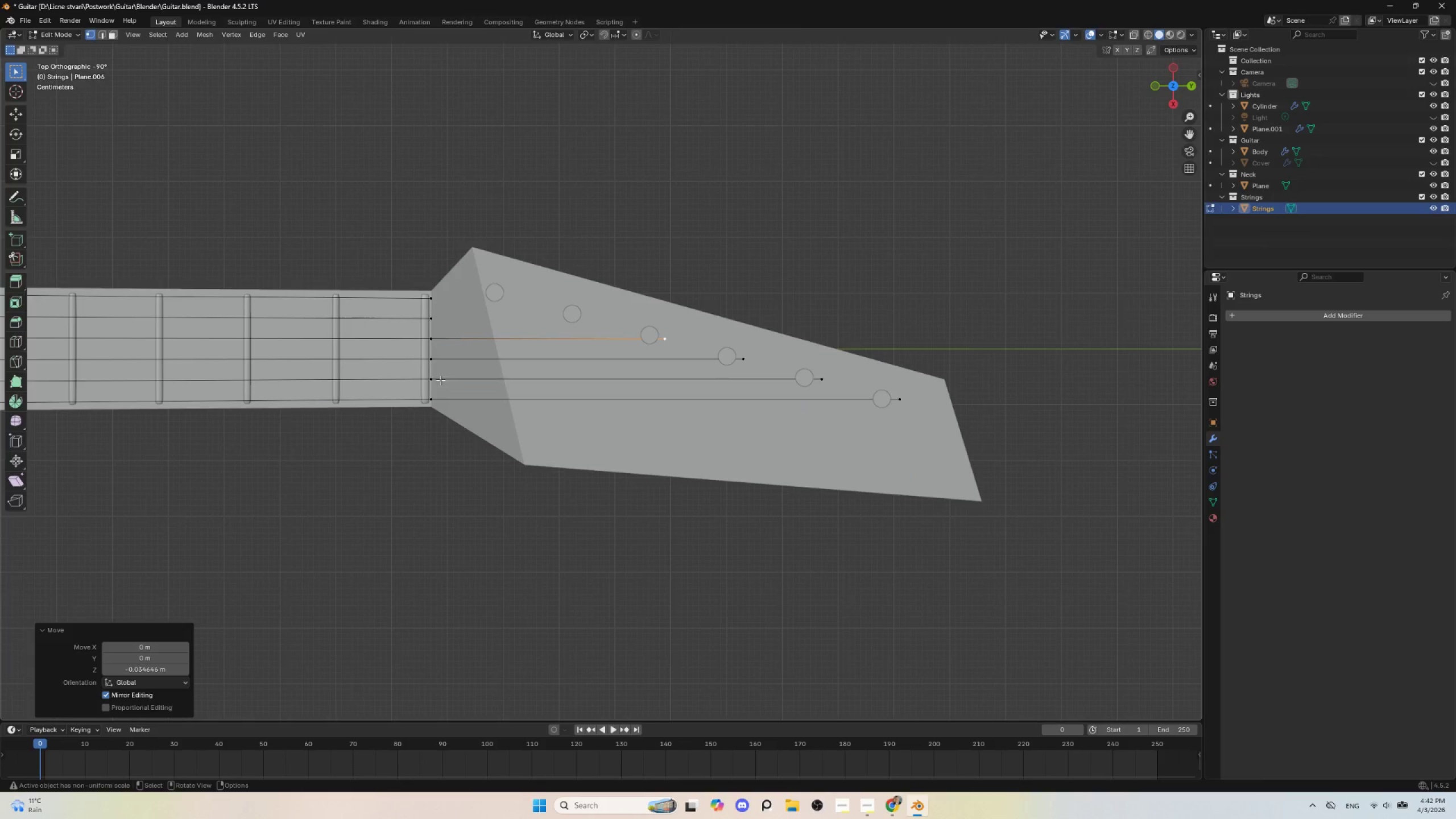 
key(Tab)
 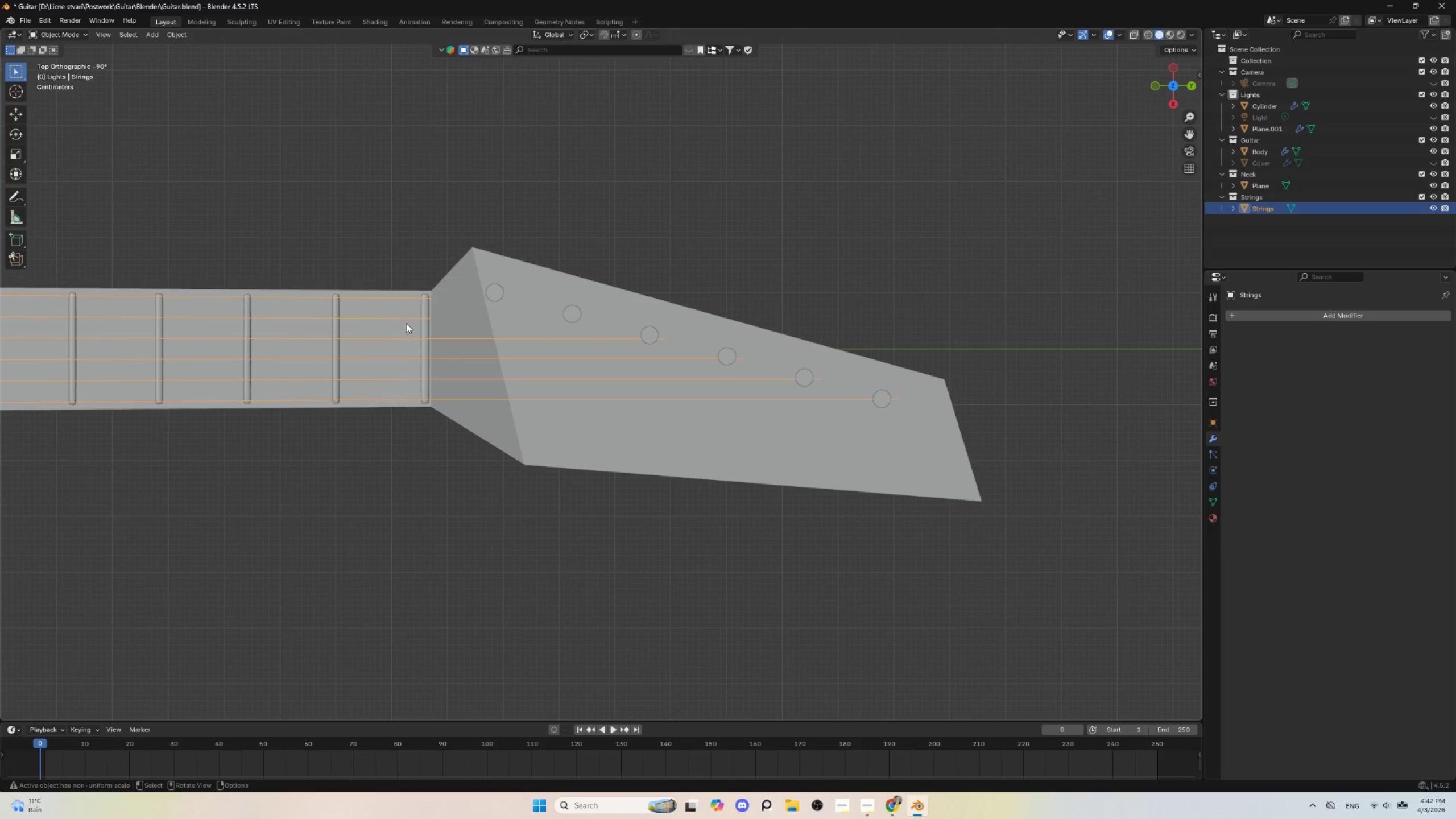 
key(Tab)
 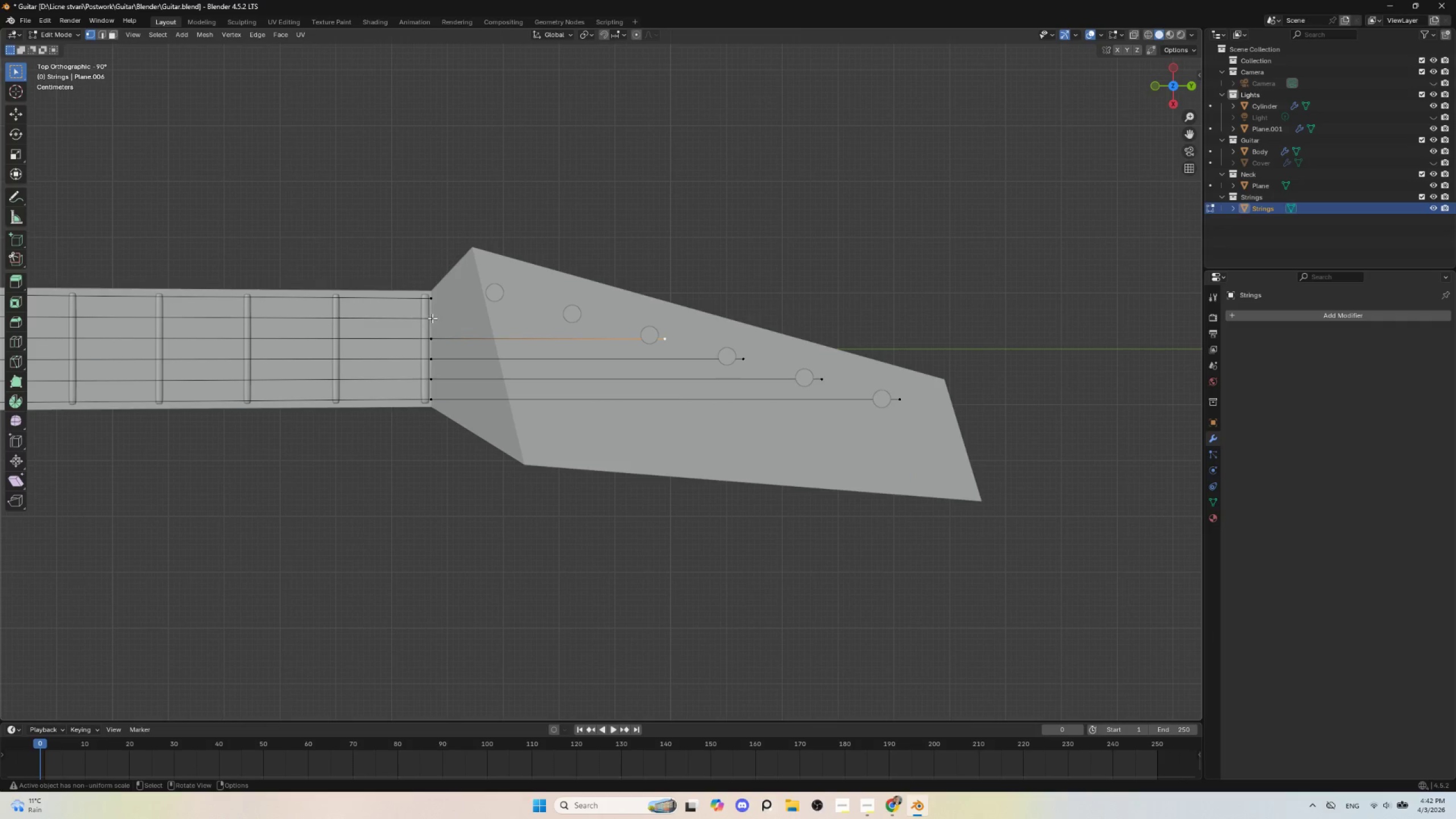 
left_click([433, 317])
 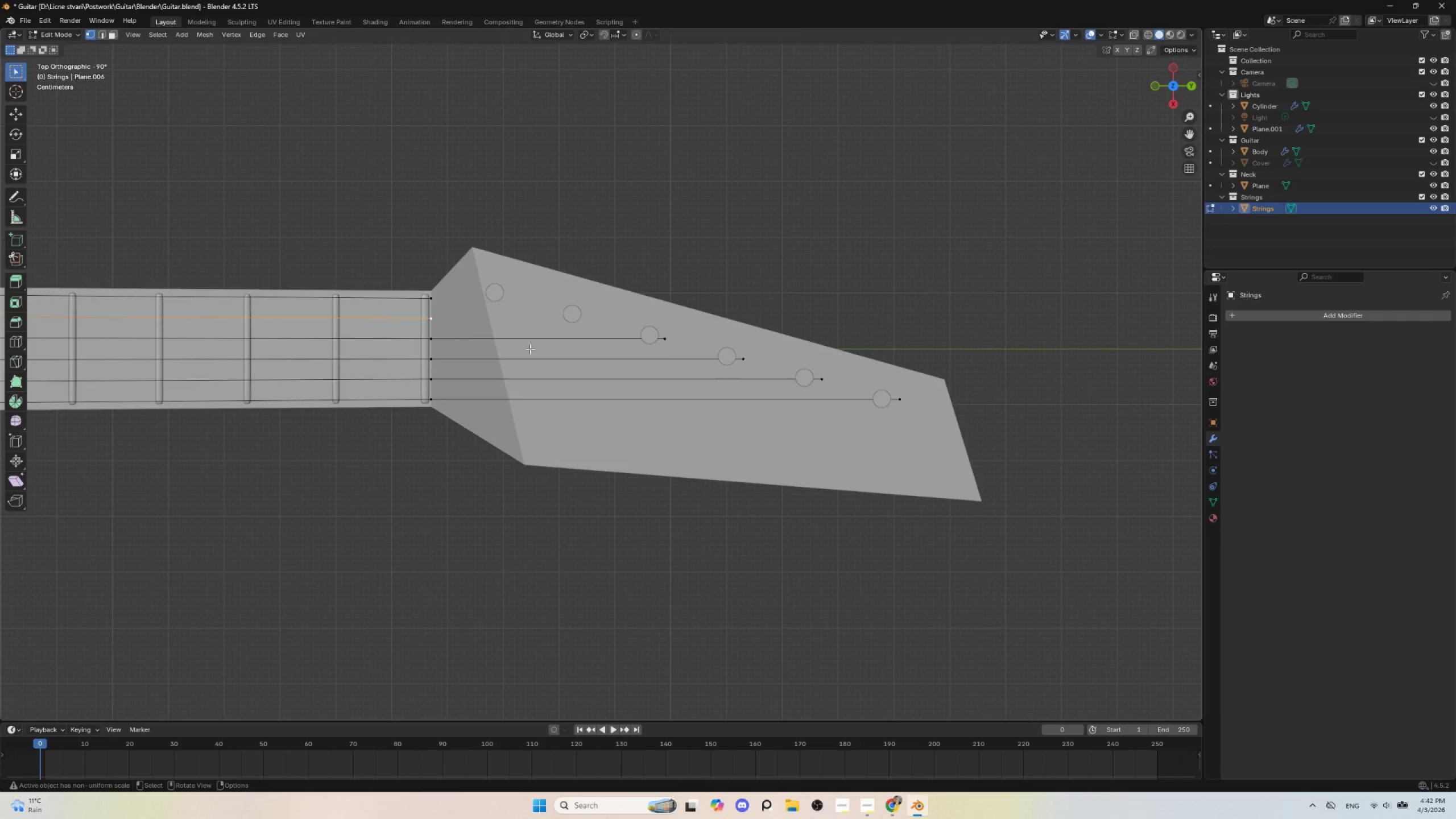 
type(ey)
 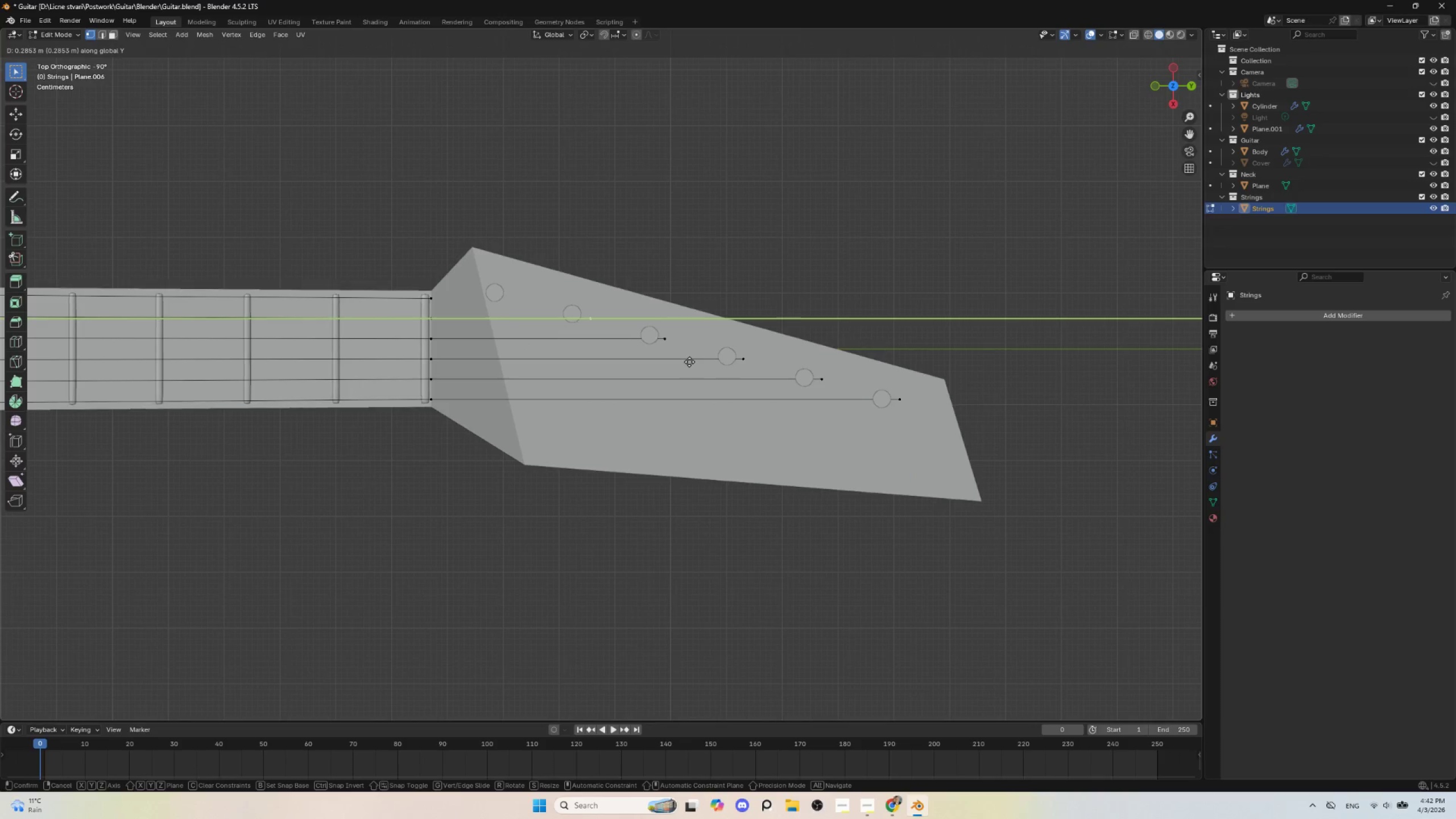 
left_click([689, 362])
 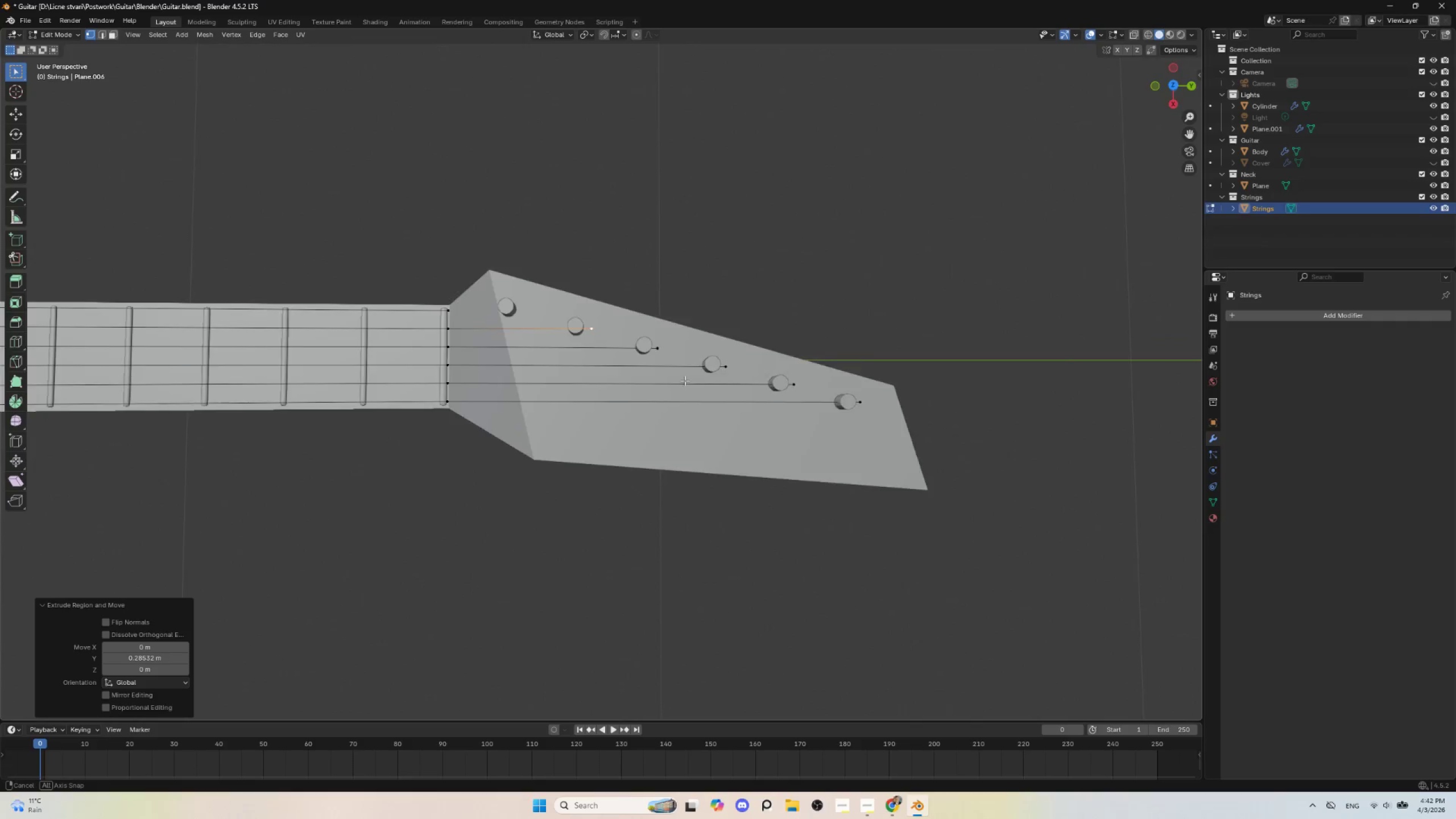 
hold_key(key=AltLeft, duration=0.39)
 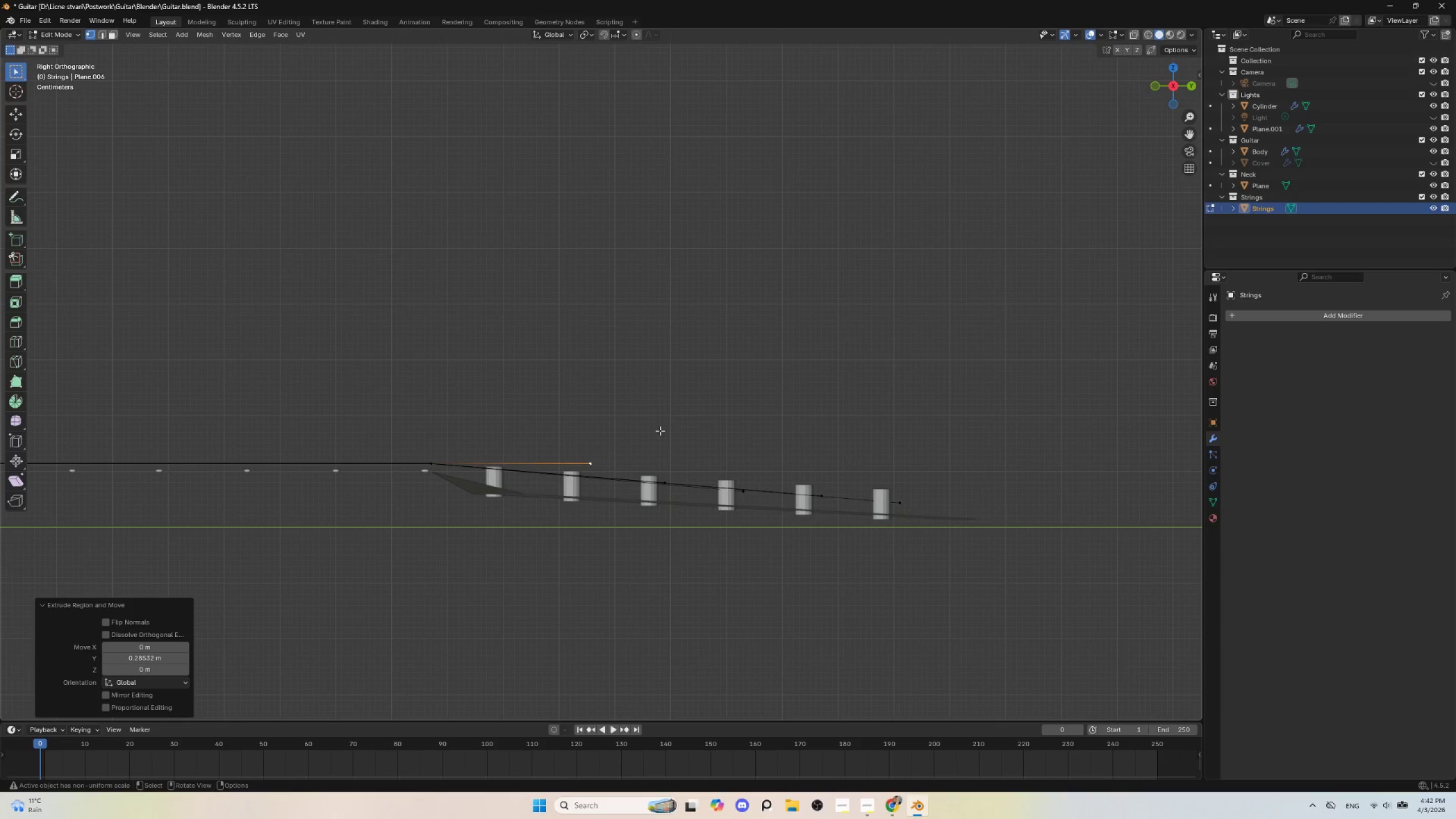 
type(gz)
 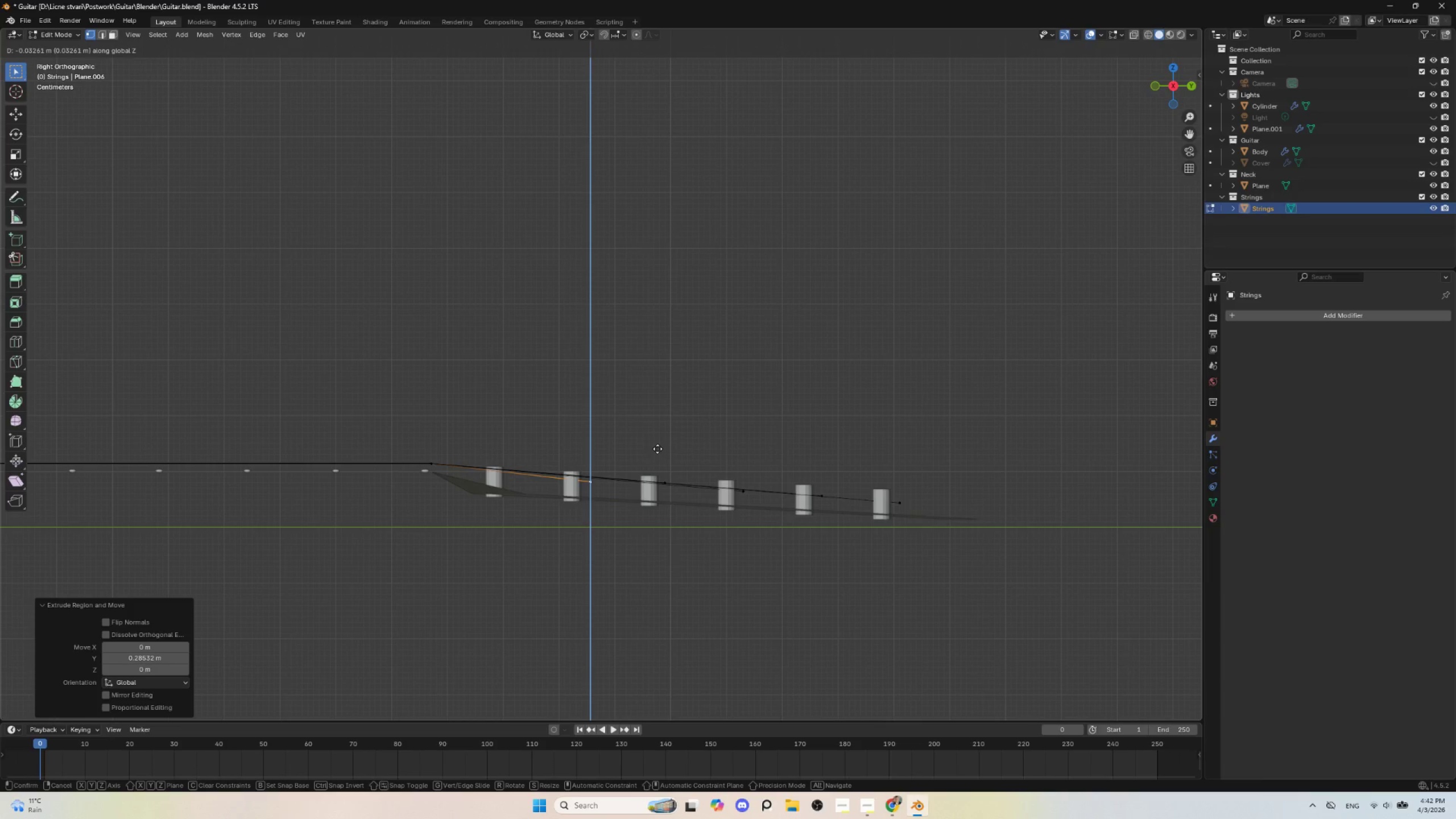 
left_click([657, 449])
 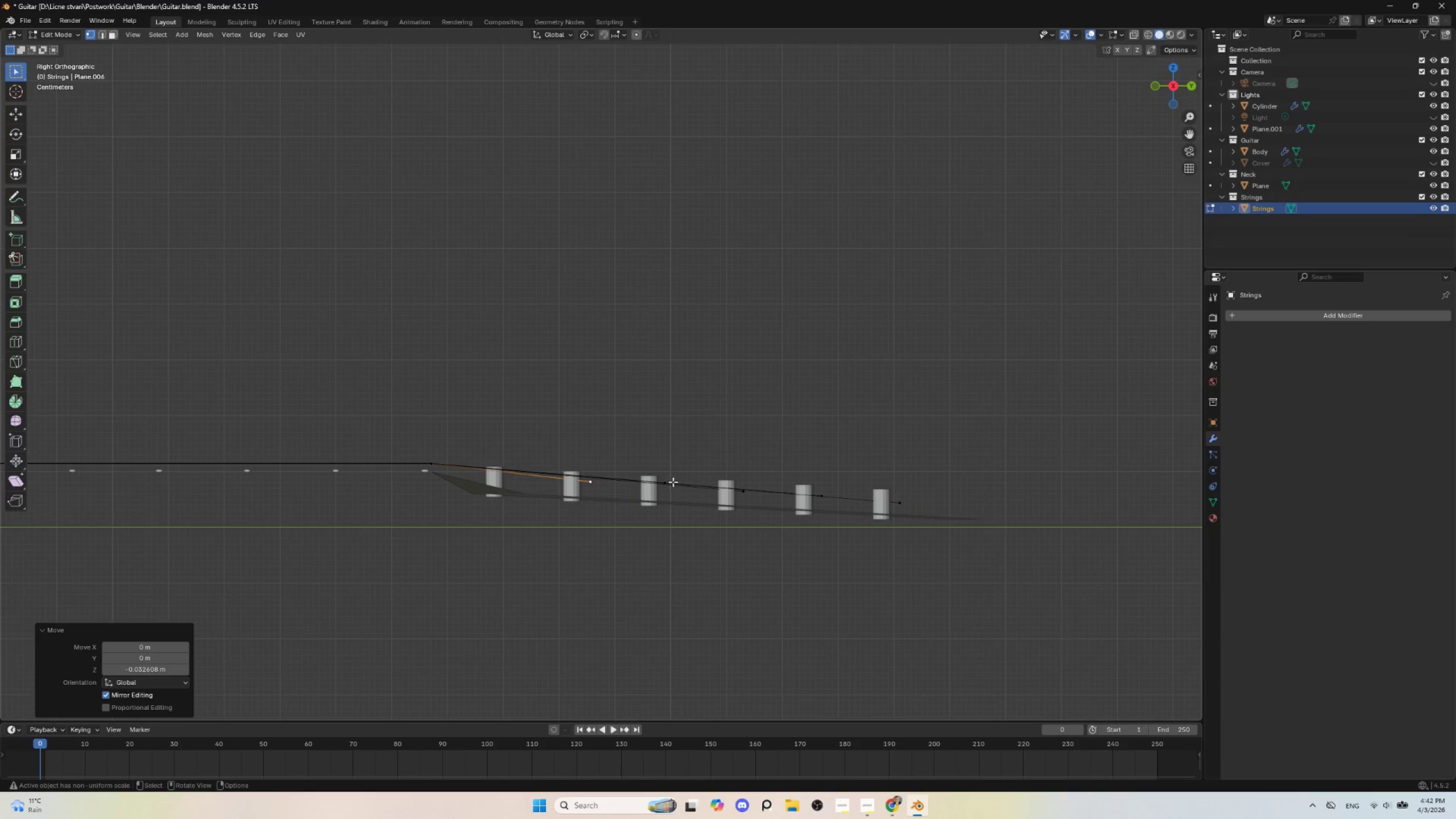 
left_click([667, 481])
 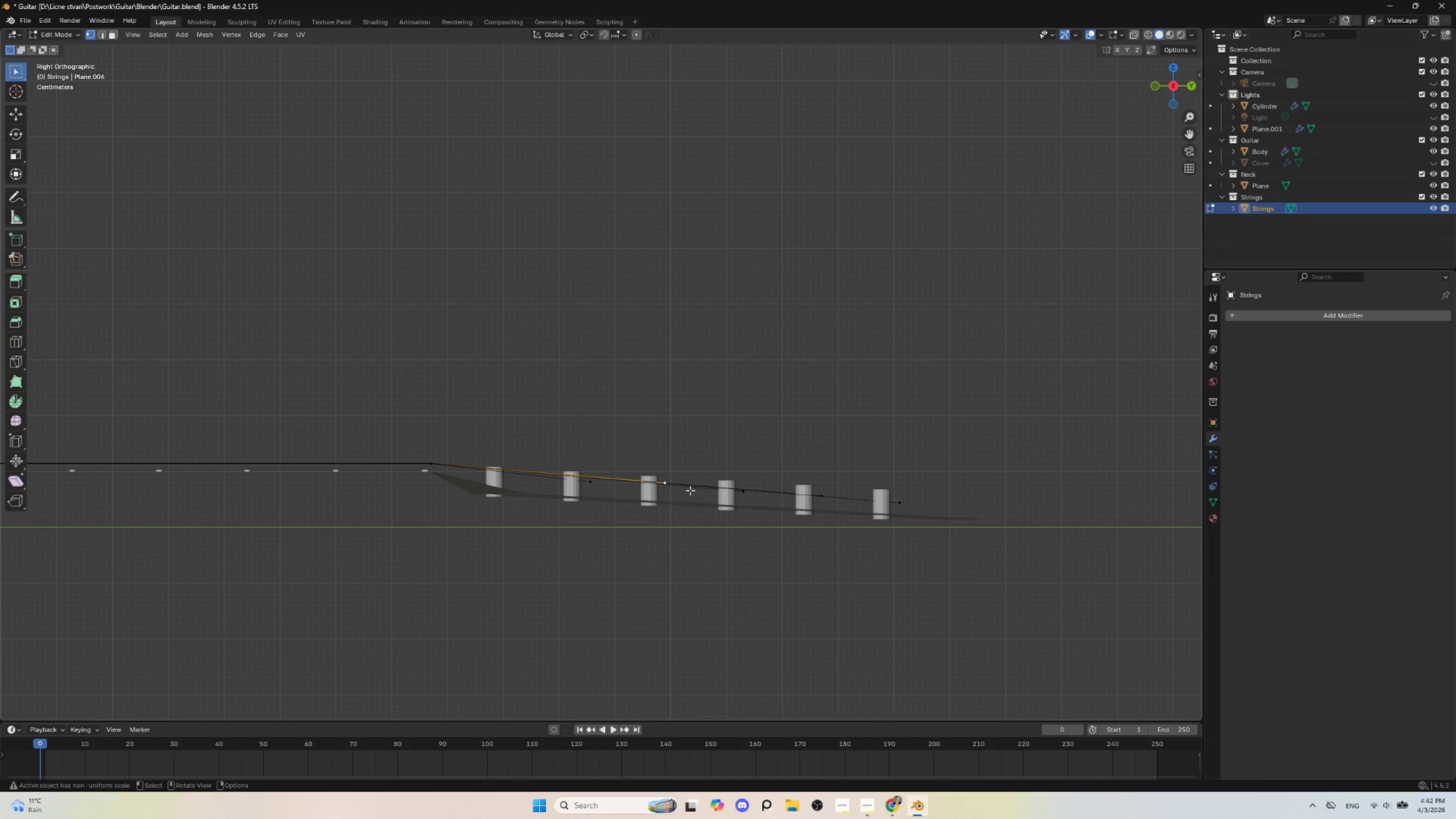 
type(gz)
 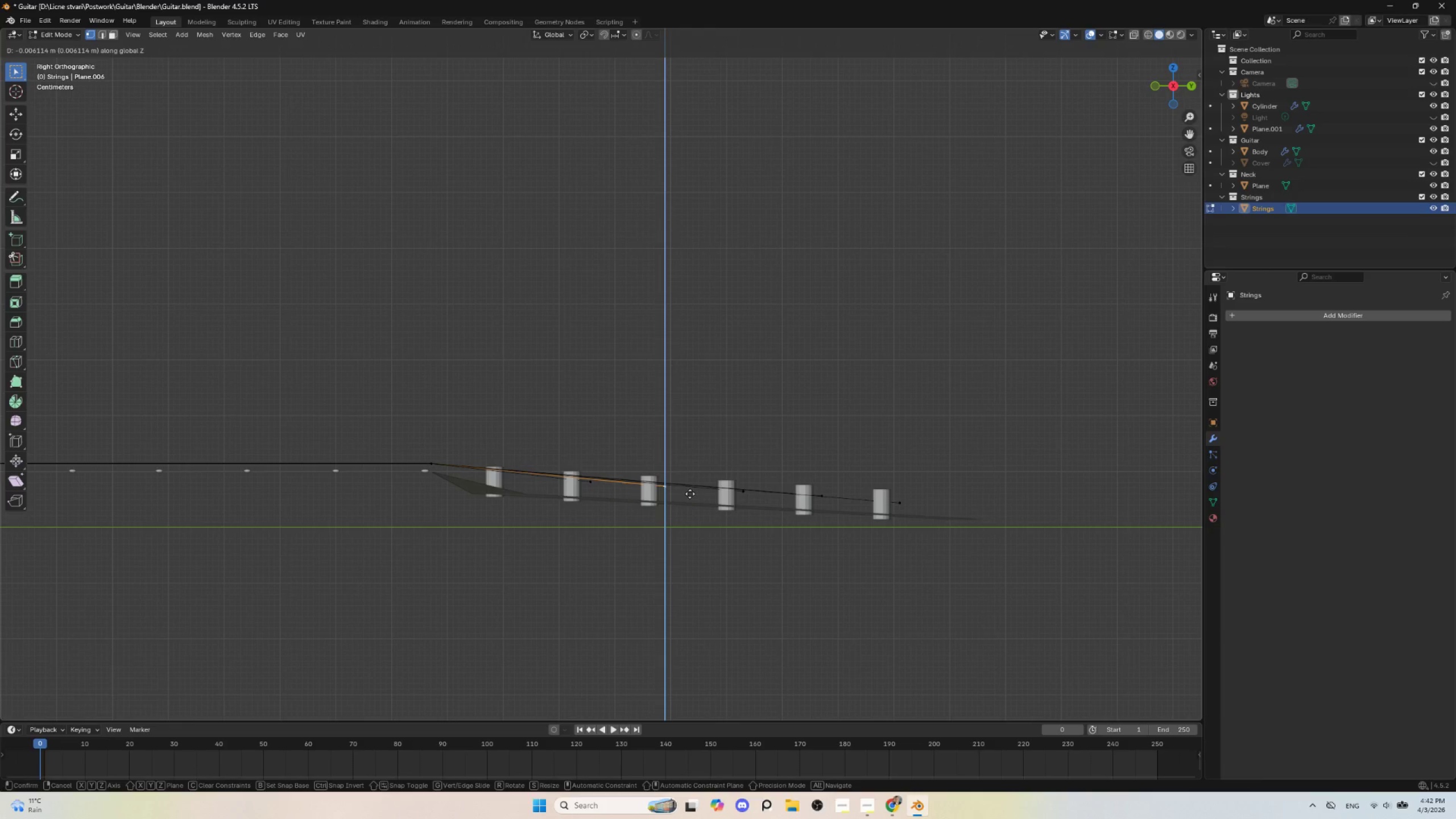 
left_click([690, 494])
 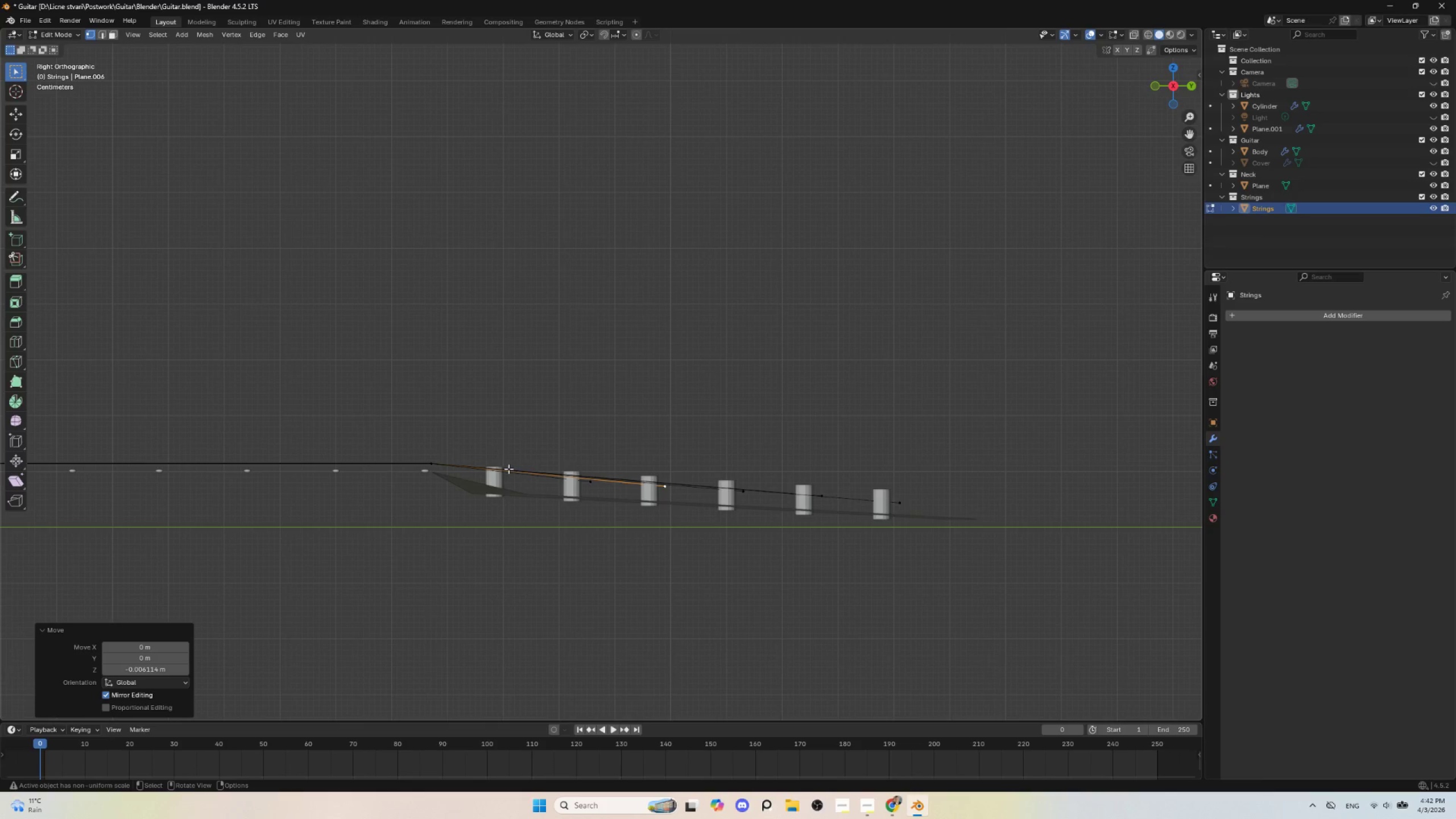 
key(Tab)
 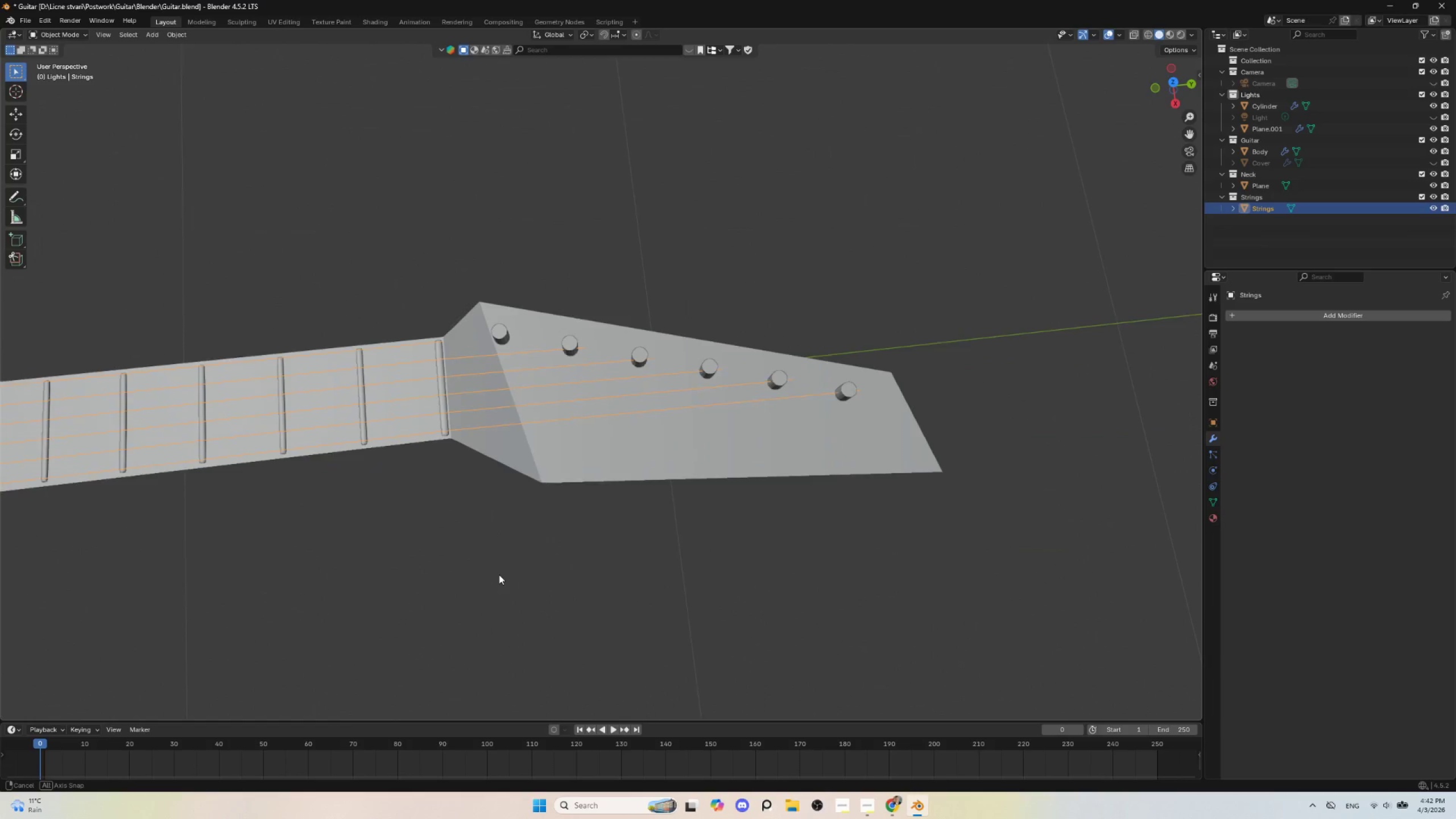 
hold_key(key=AltLeft, duration=0.38)
 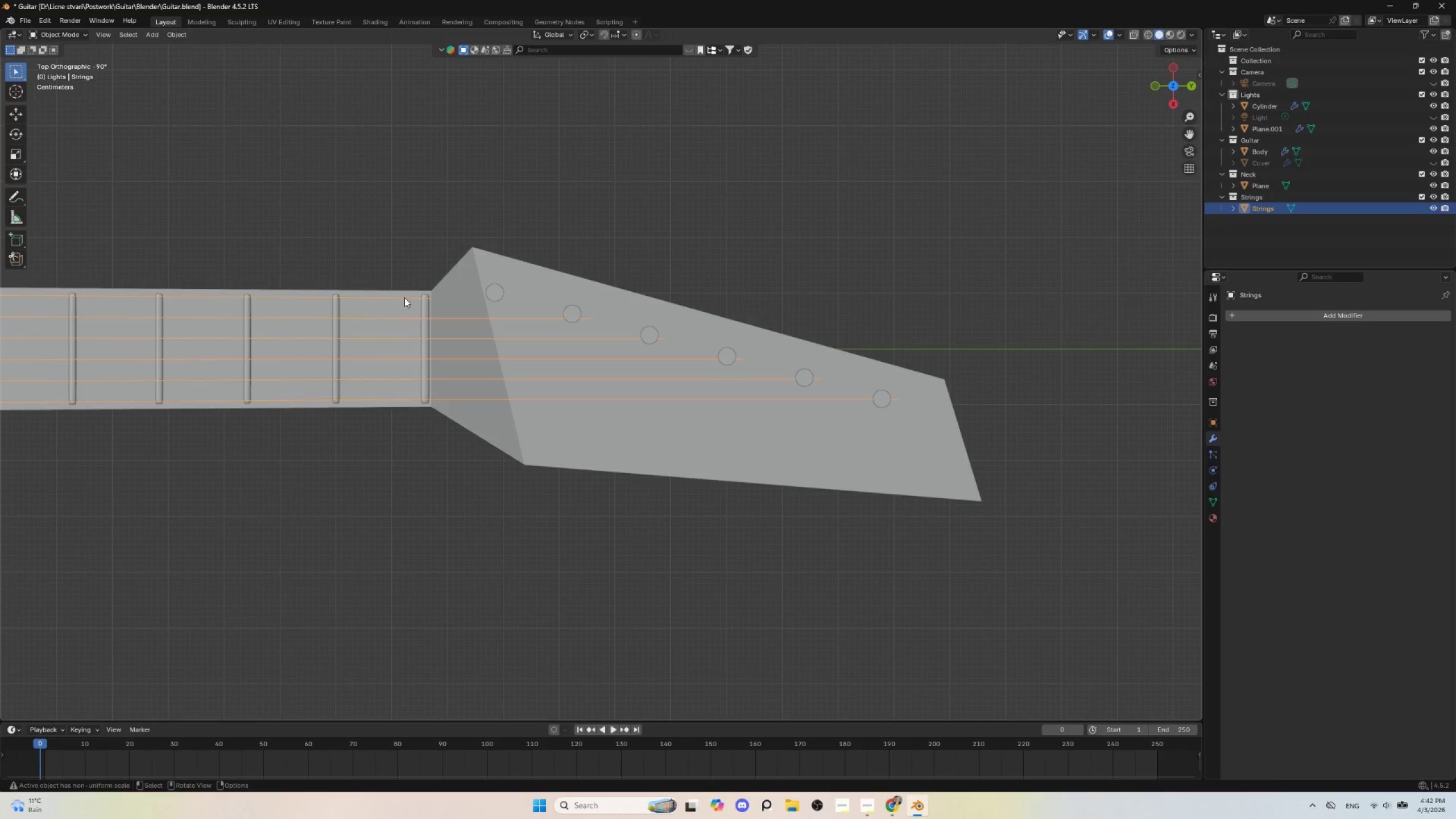 
left_click([401, 295])
 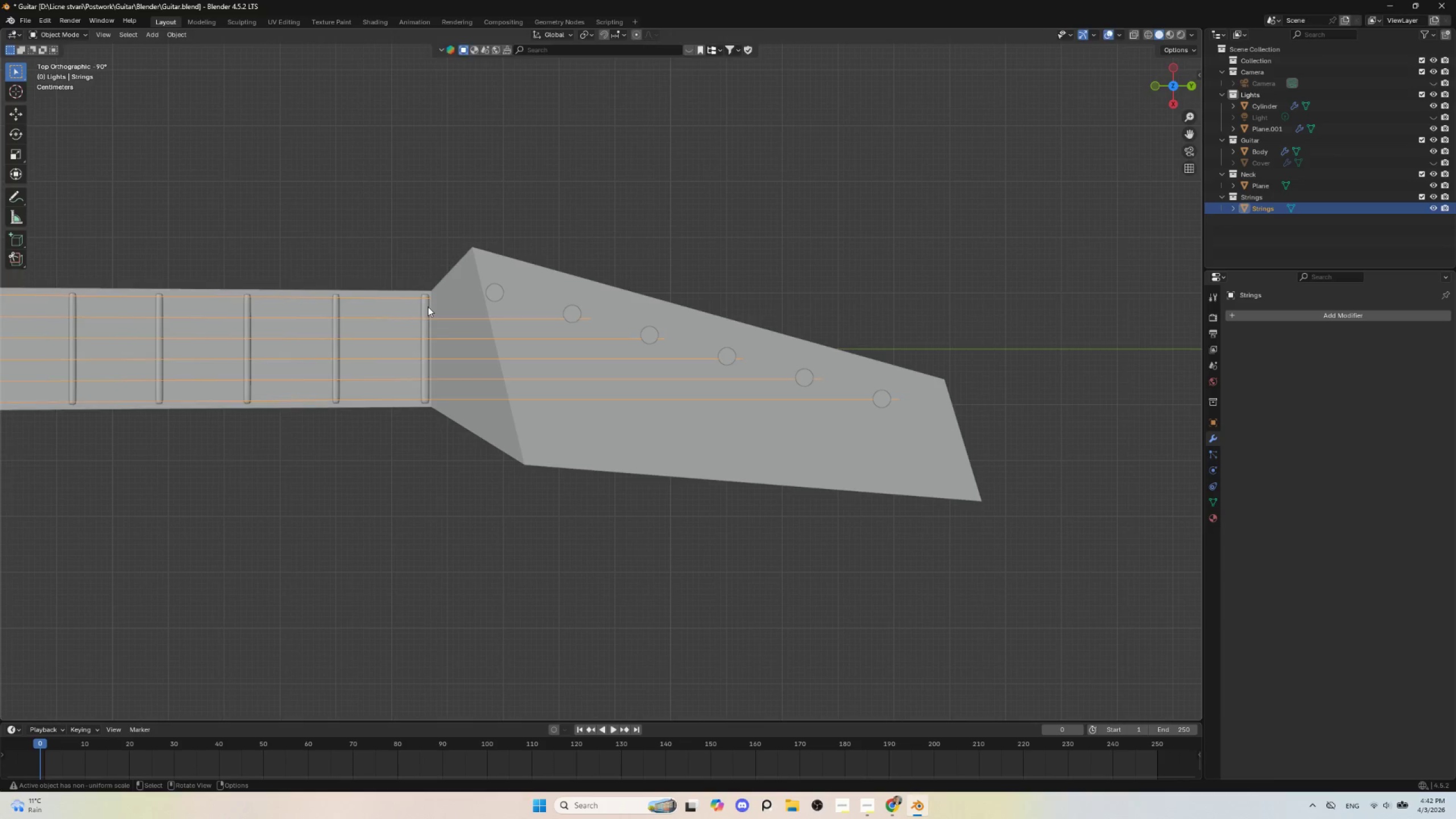 
key(Tab)
 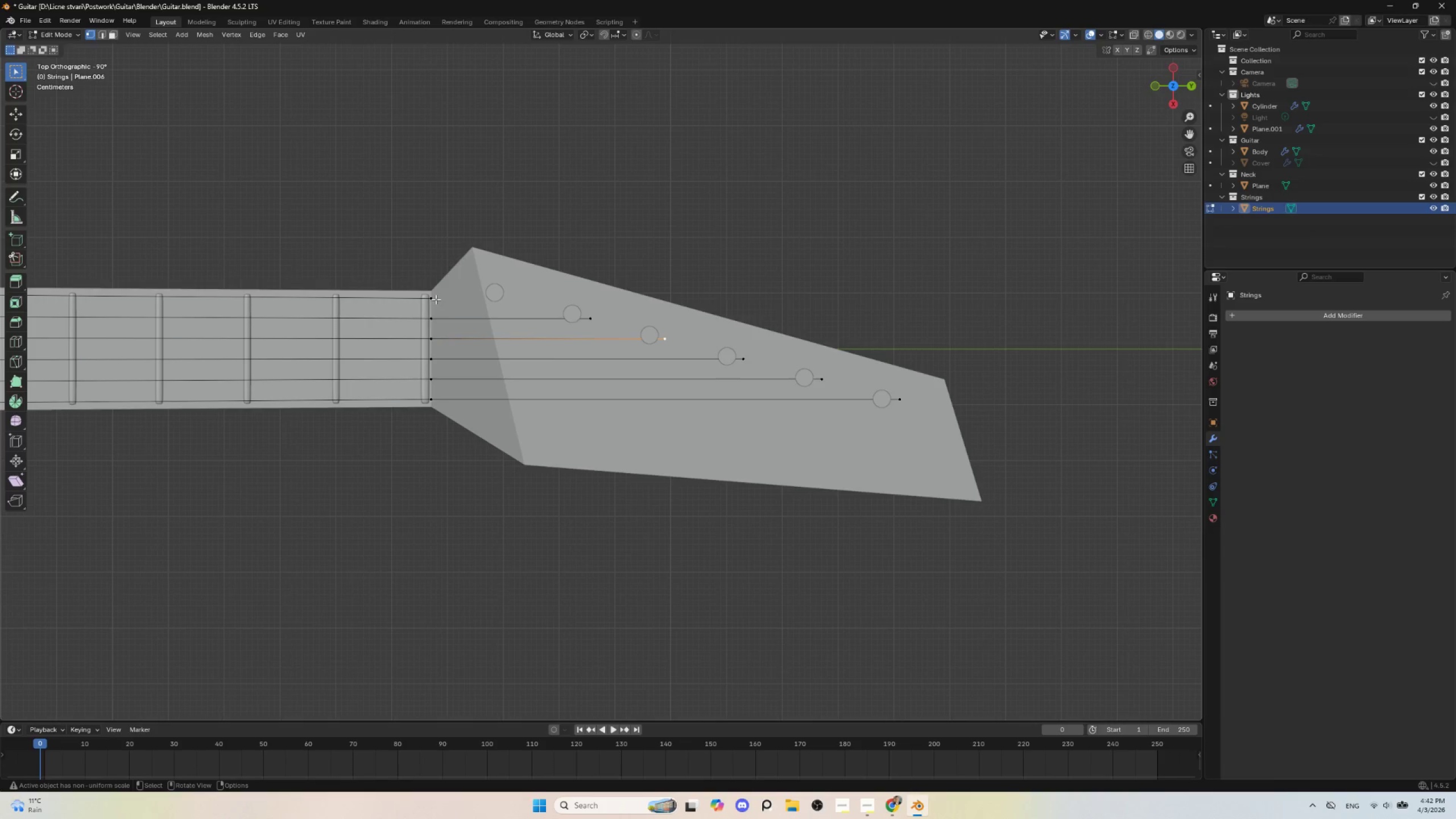 
left_click([436, 299])
 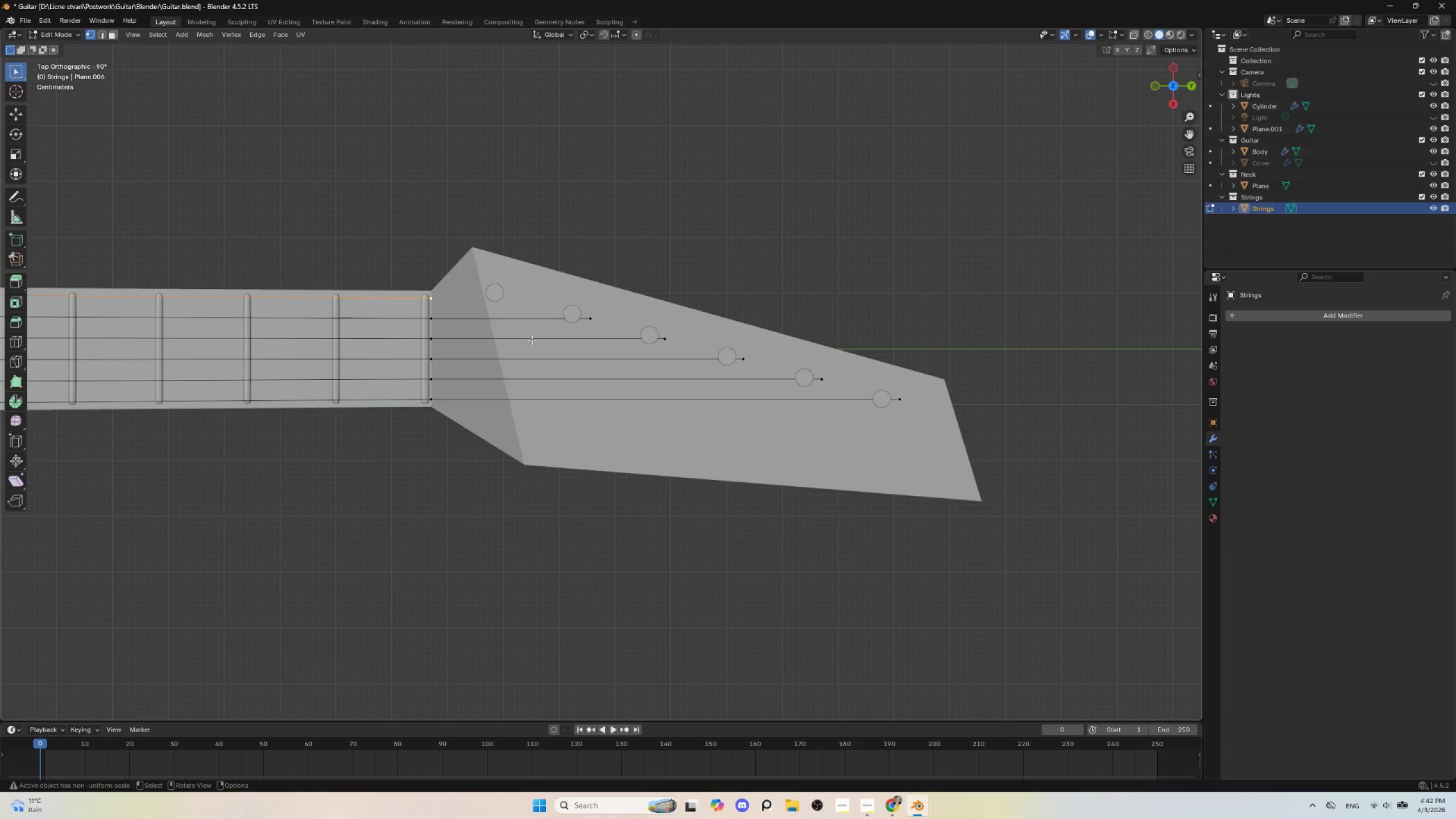 
key(E)
 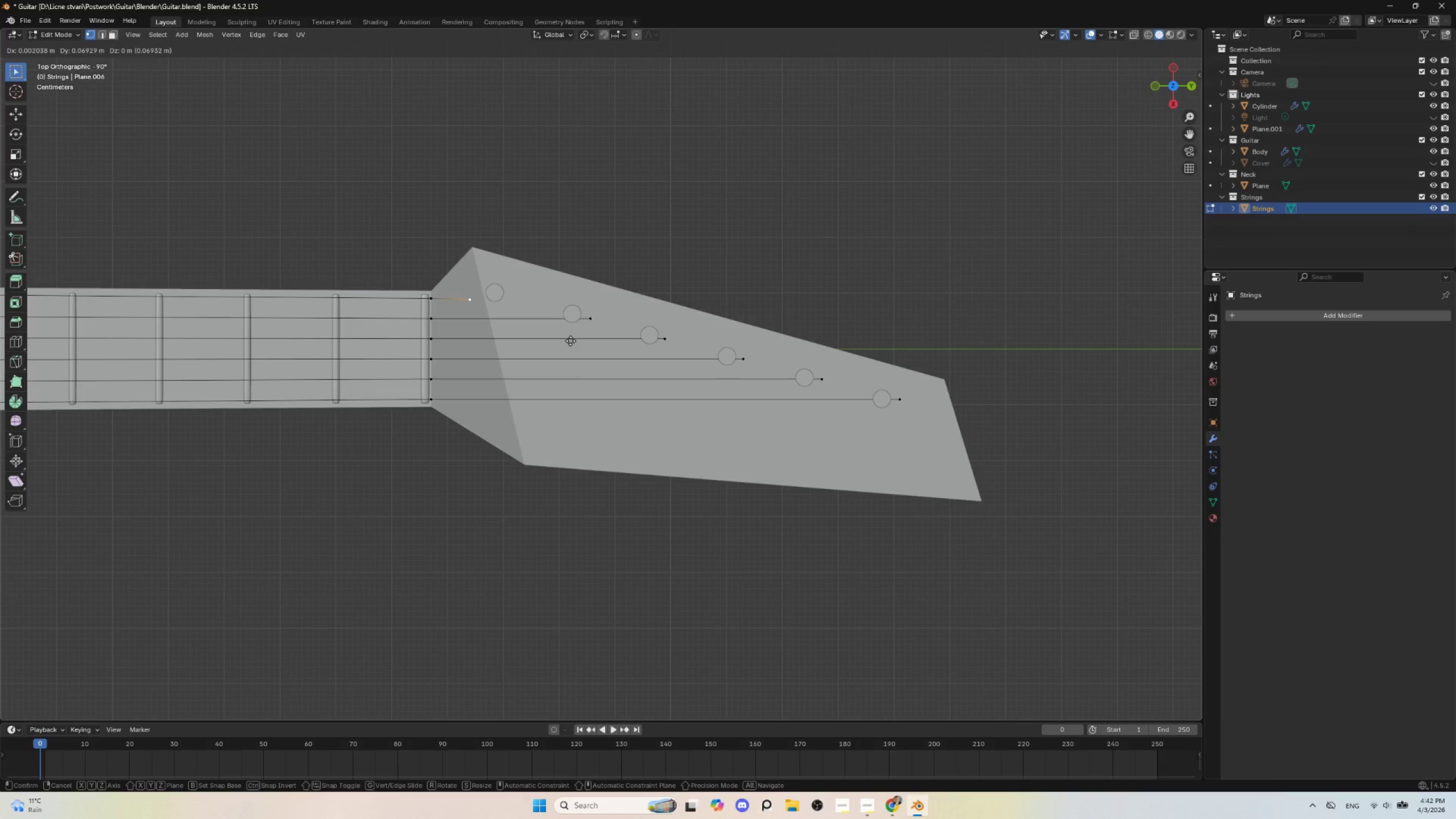 
key(X)
 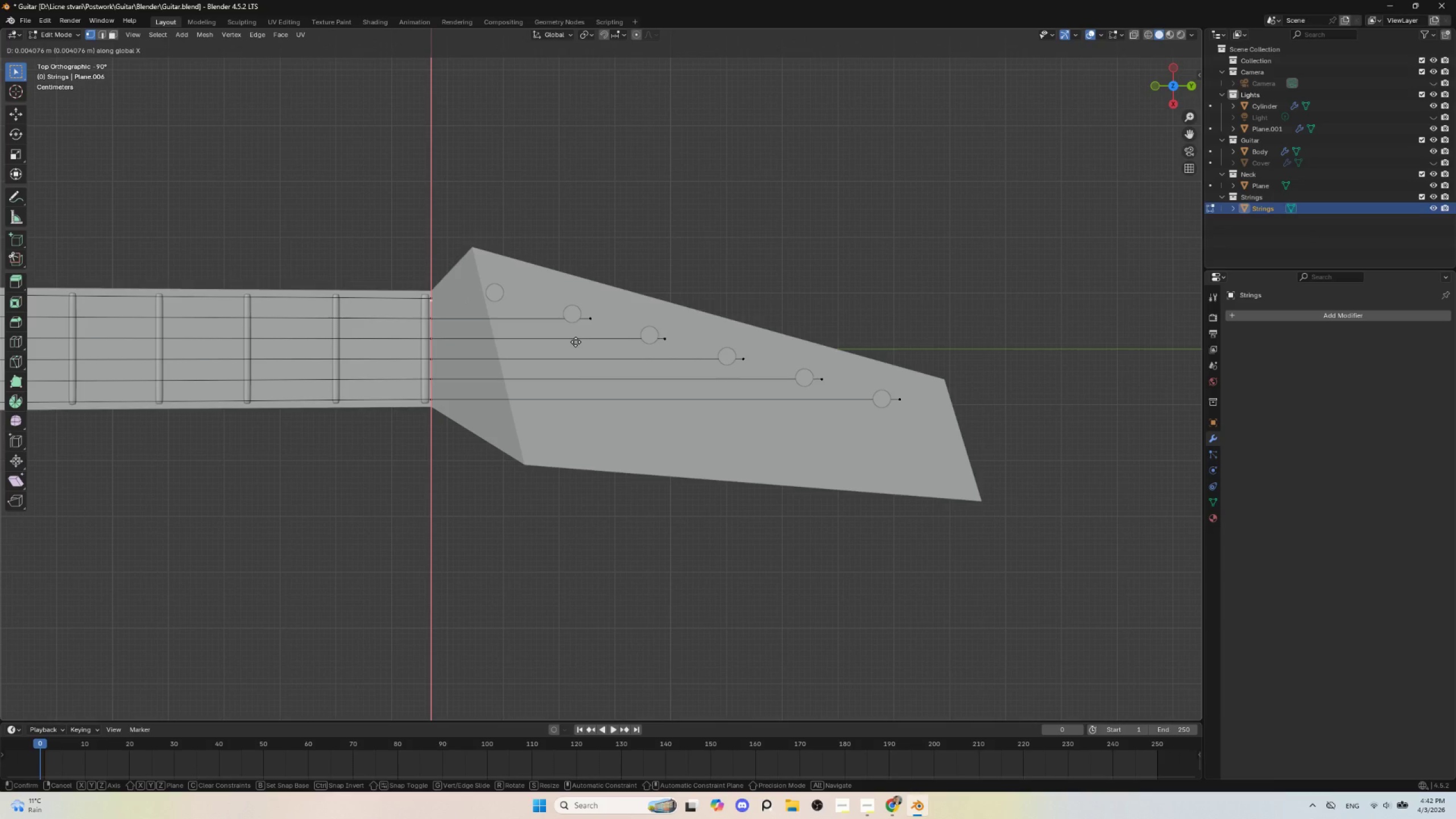 
key(Y)
 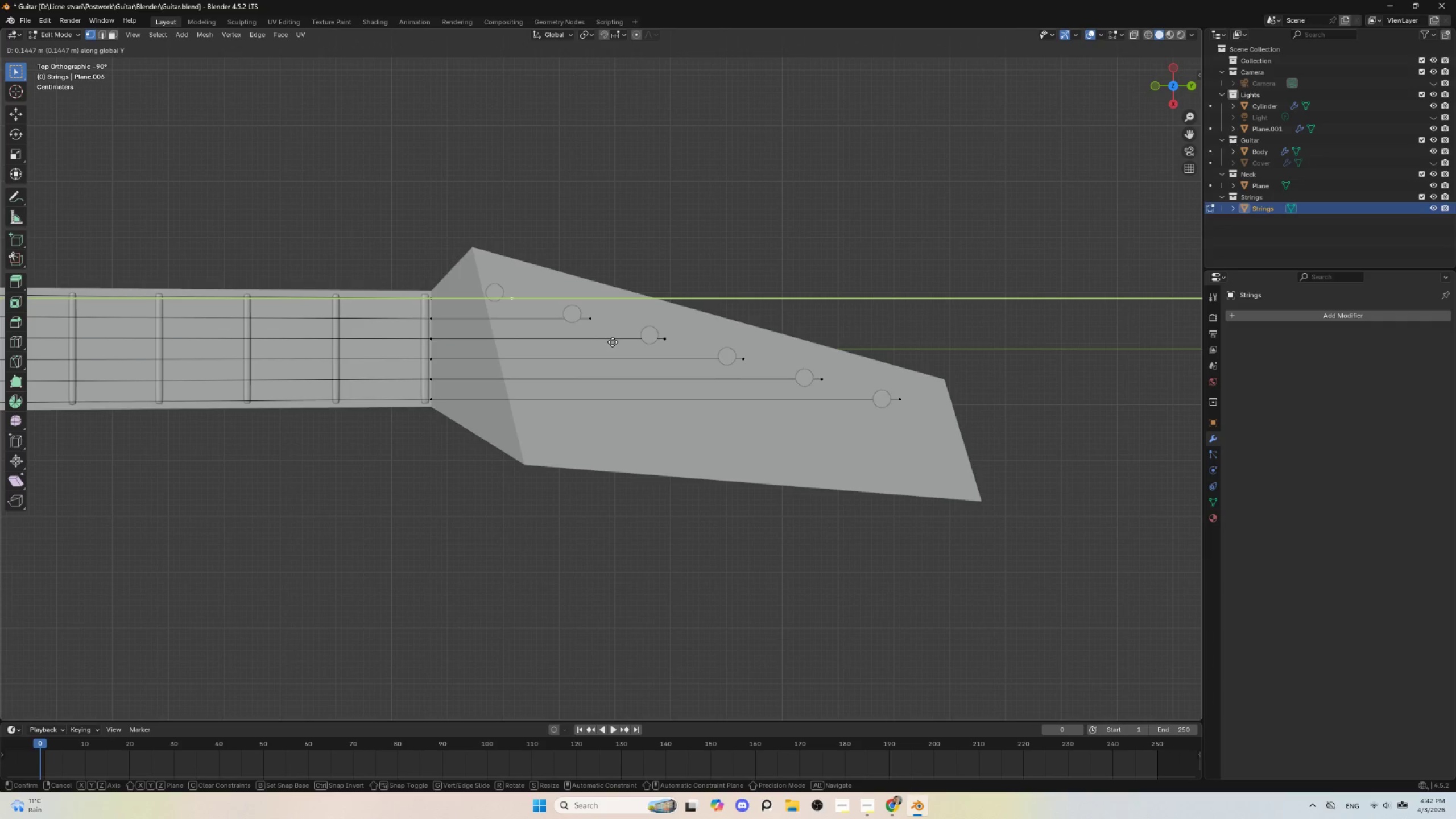 
left_click([613, 342])
 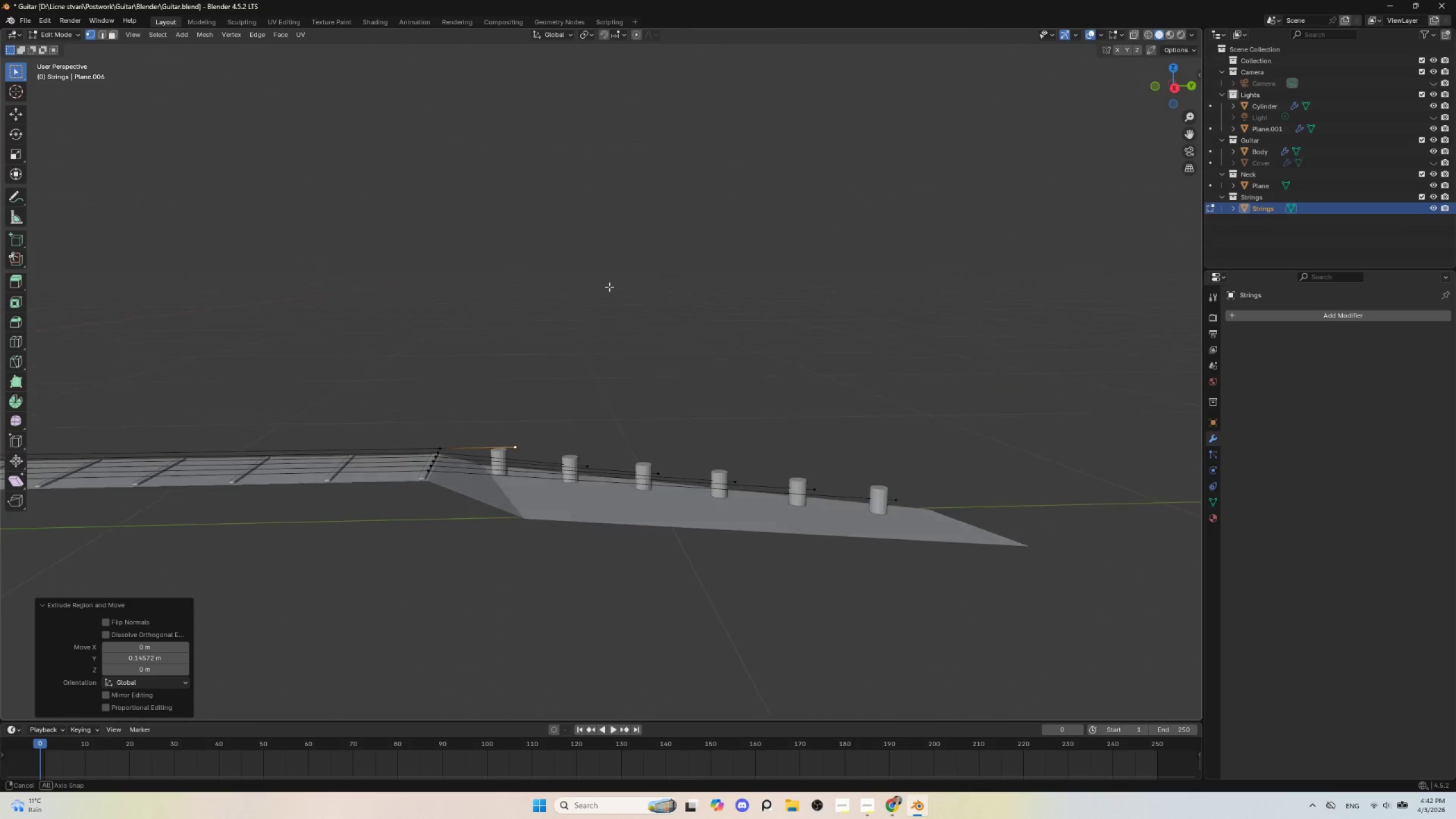 
hold_key(key=AltLeft, duration=0.39)
 